 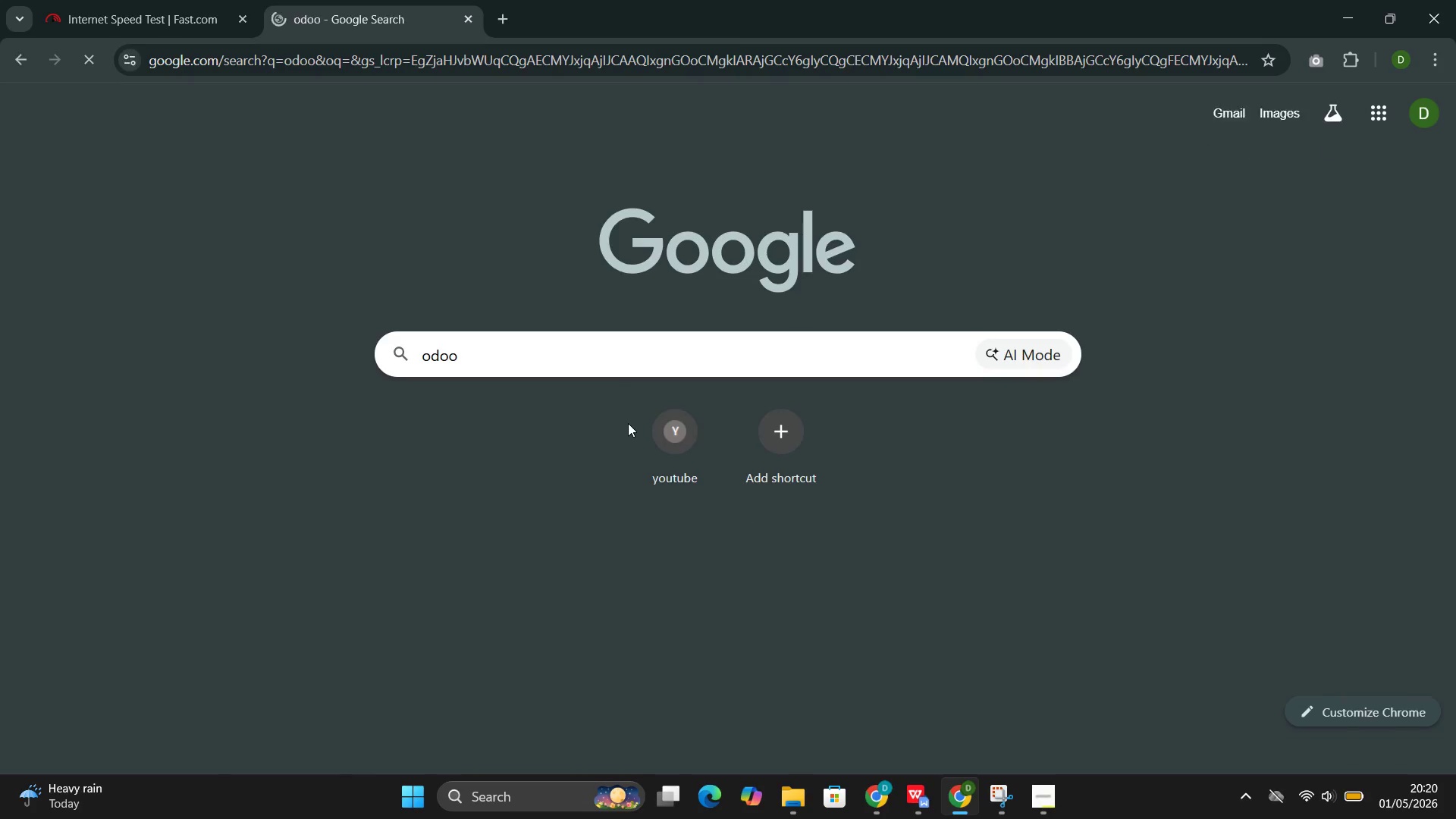 
left_click([415, 295])
 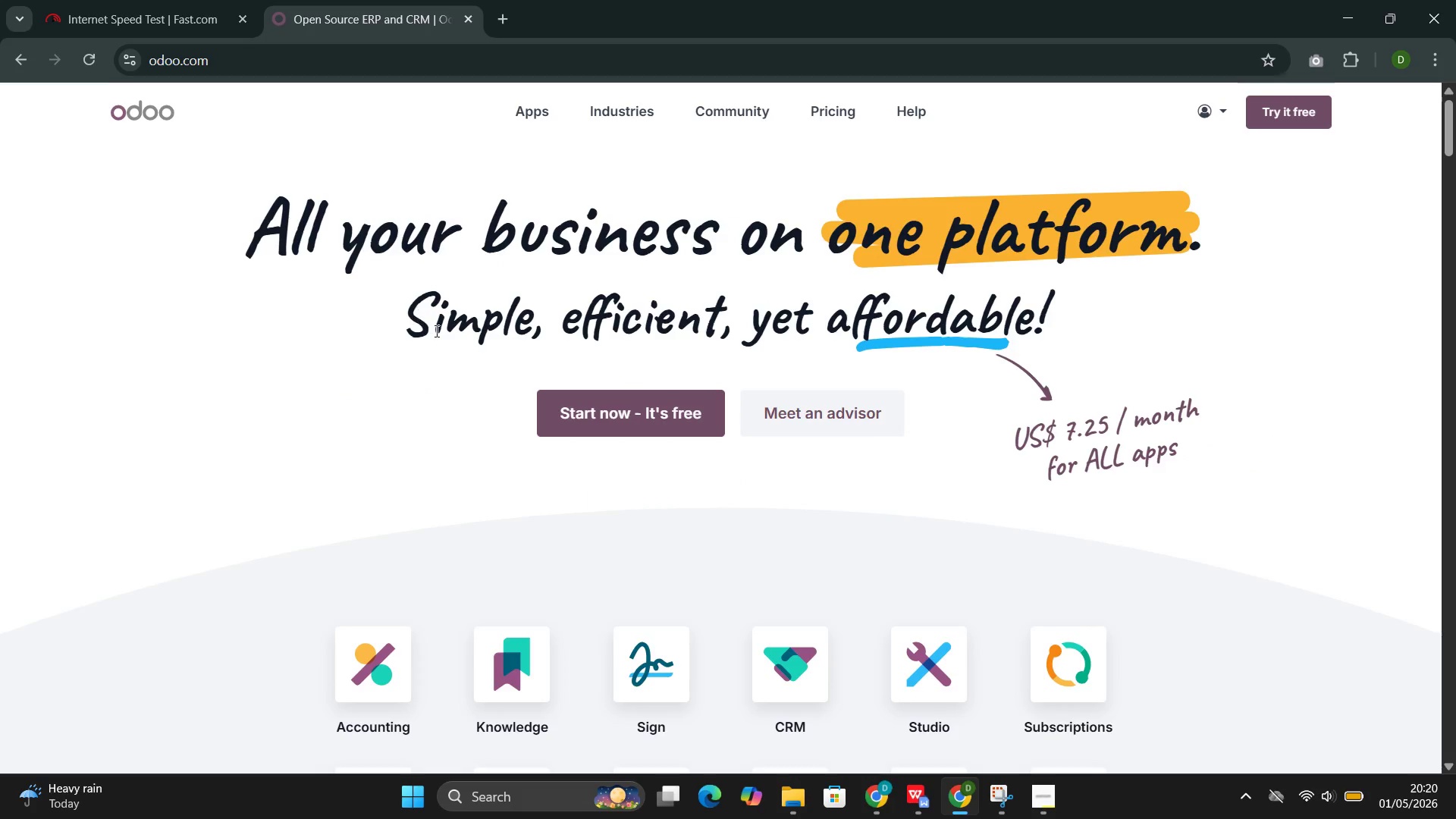 
left_click([613, 403])
 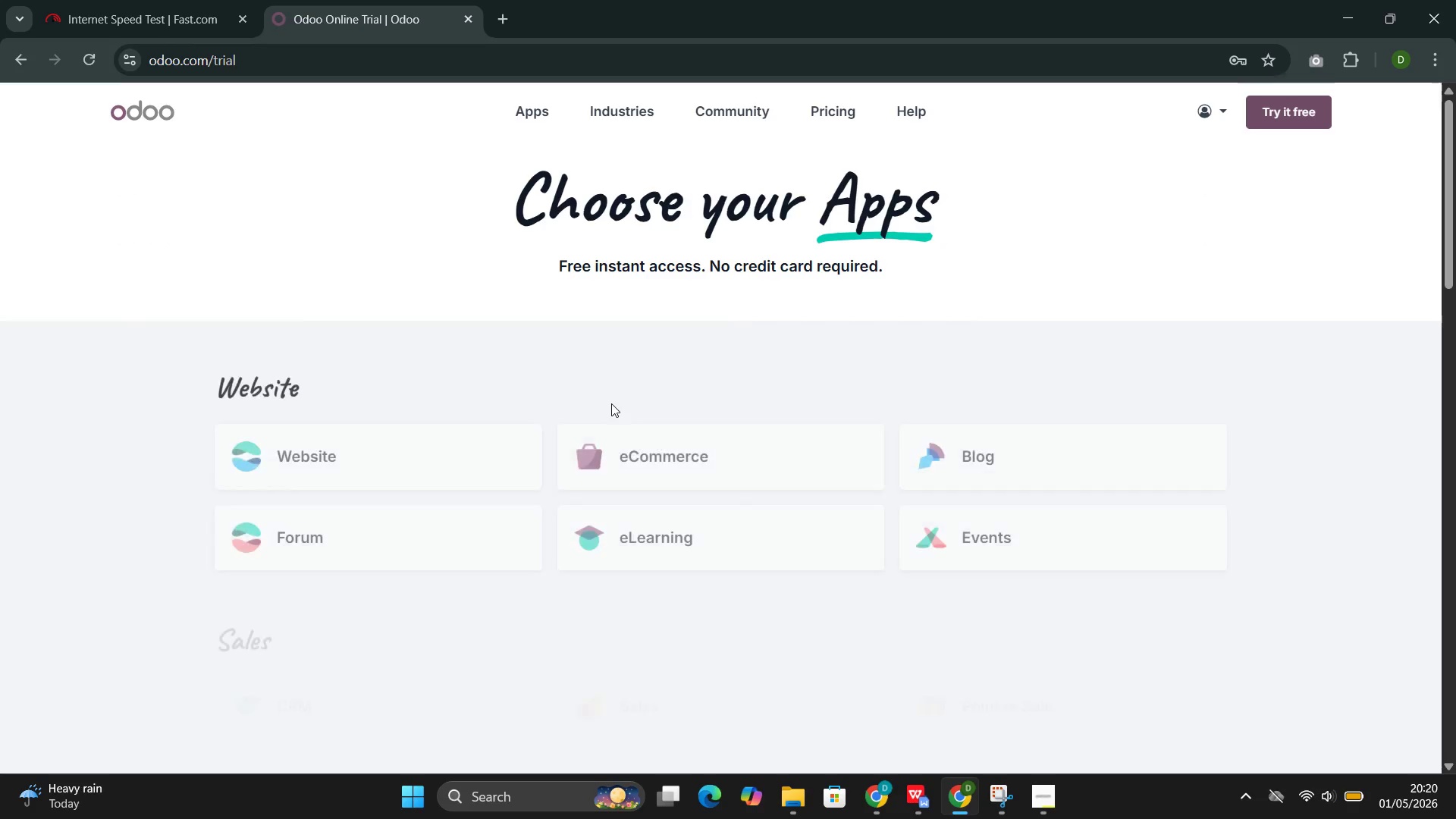 
left_click([513, 439])
 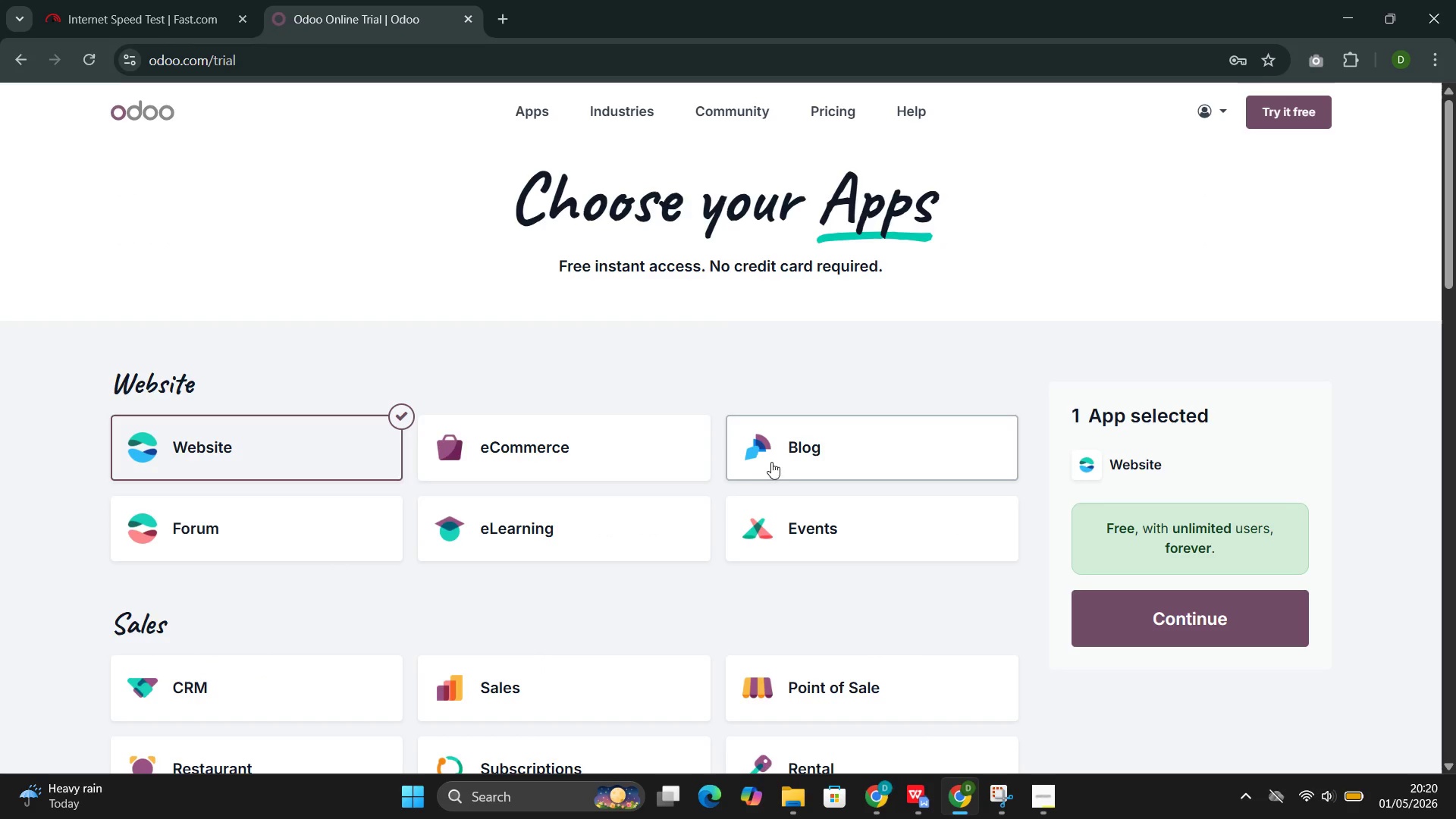 
left_click([781, 454])
 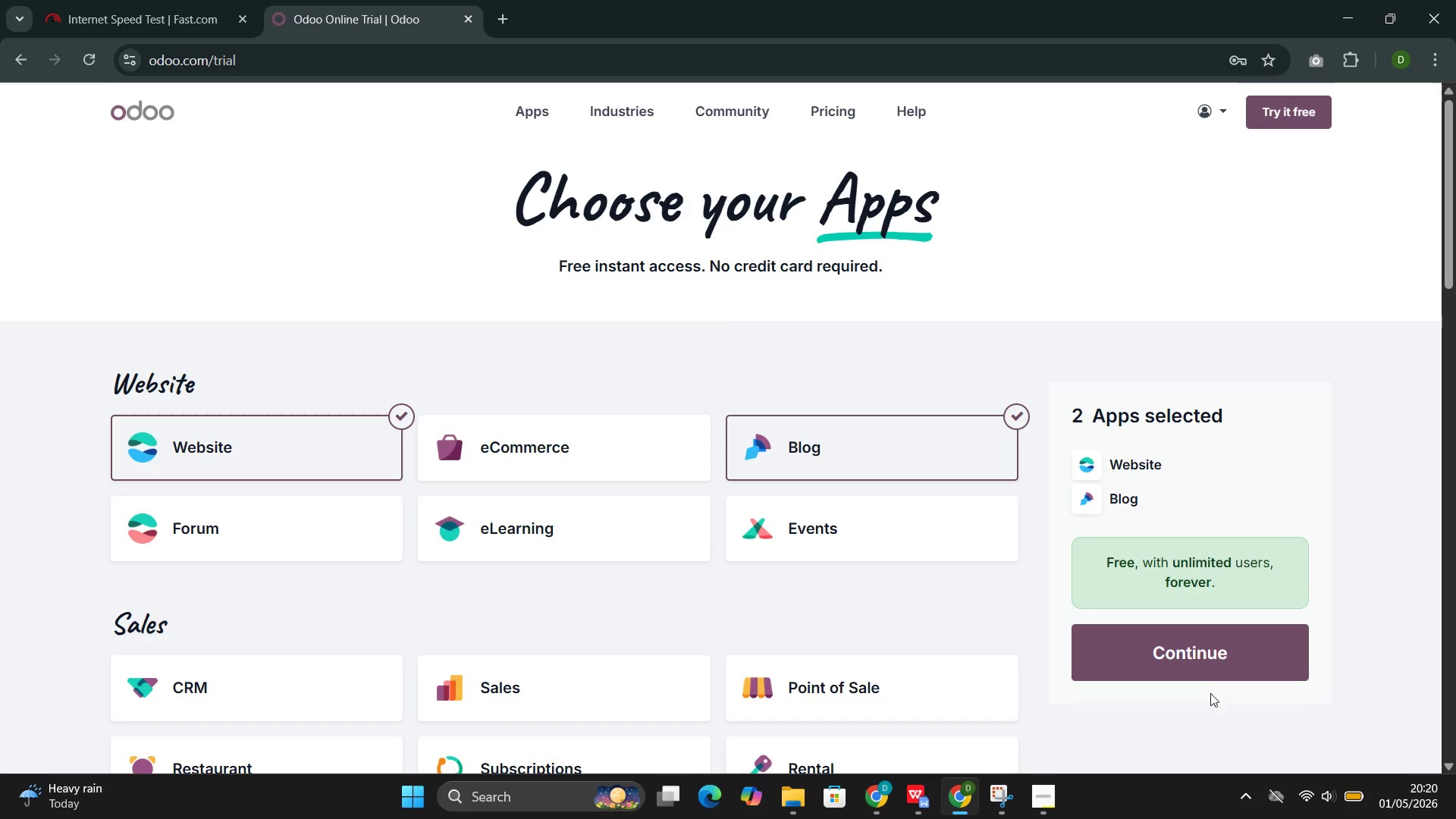 
left_click([1197, 665])
 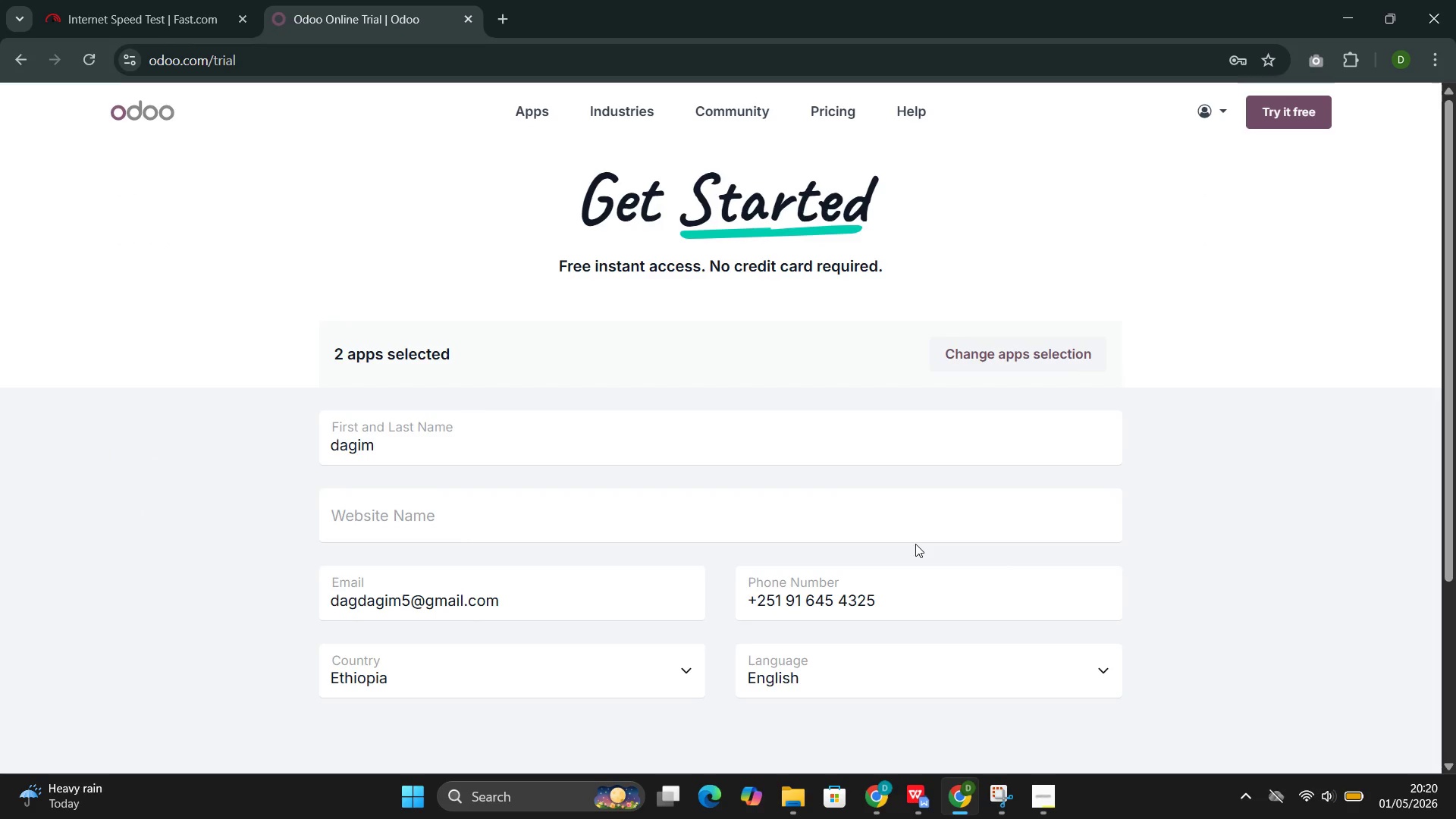 
left_click([917, 518])
 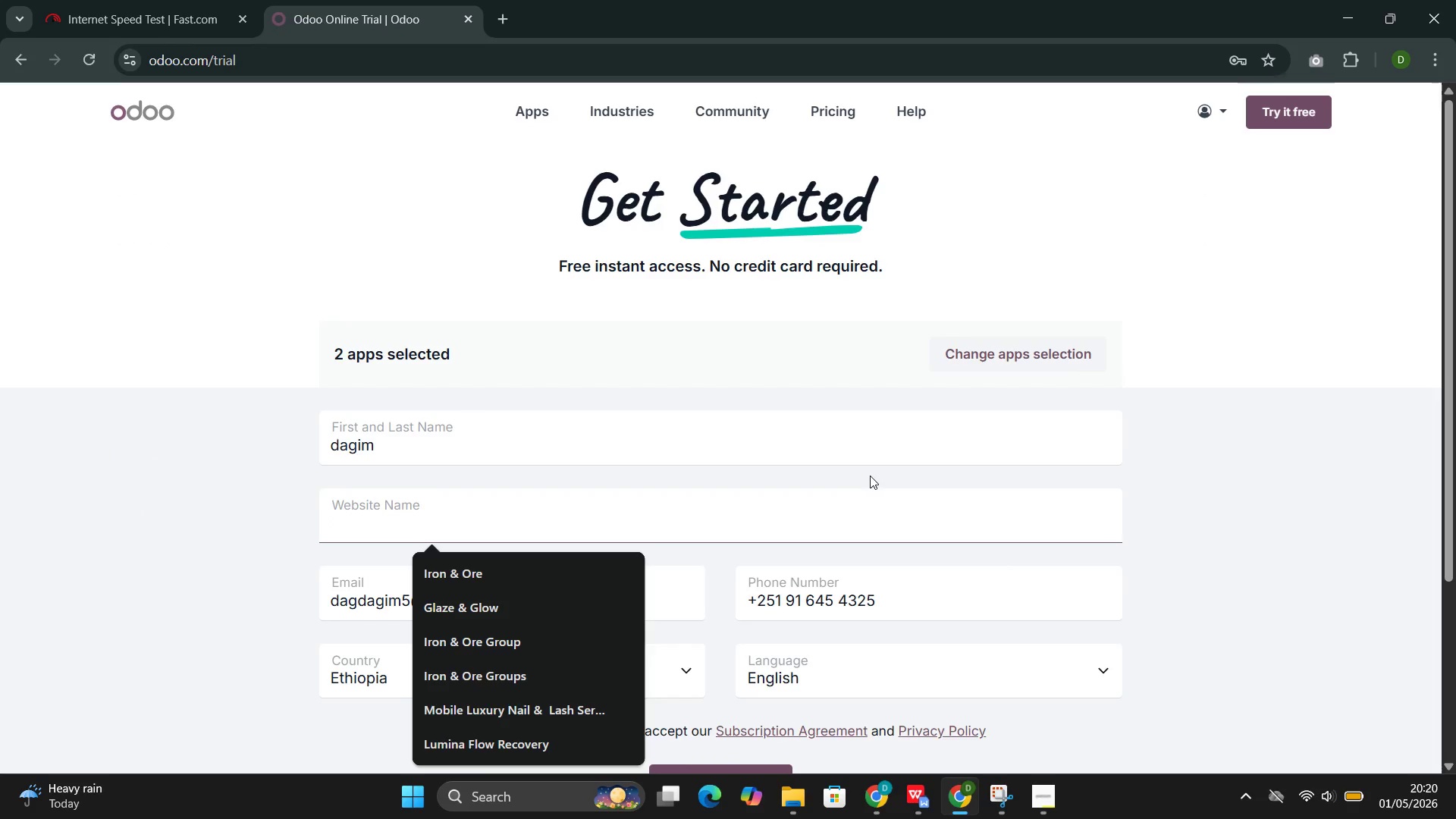 
key(Control+V)
 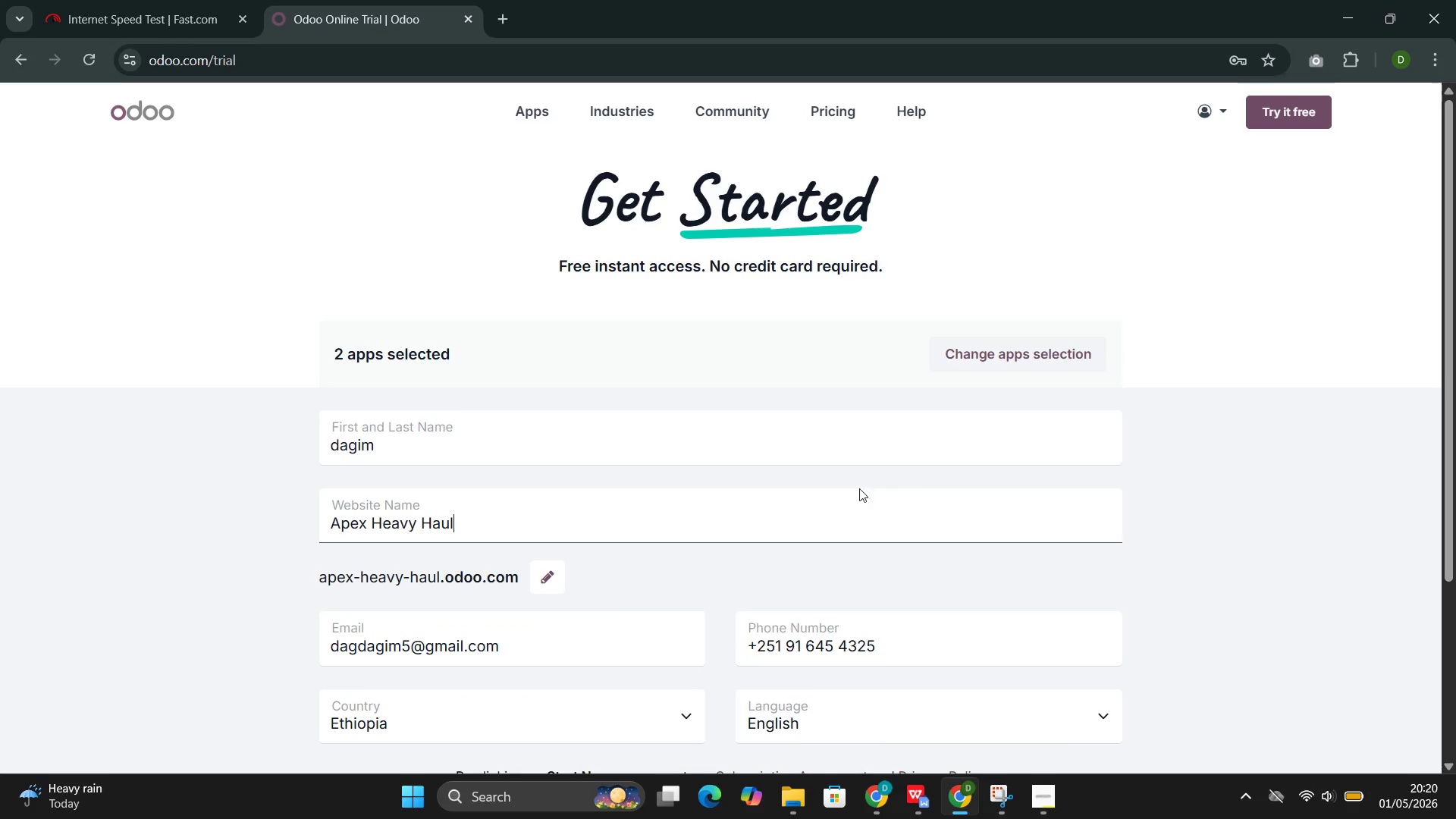 
scroll: coordinate [764, 541], scroll_direction: down, amount: 5.0
 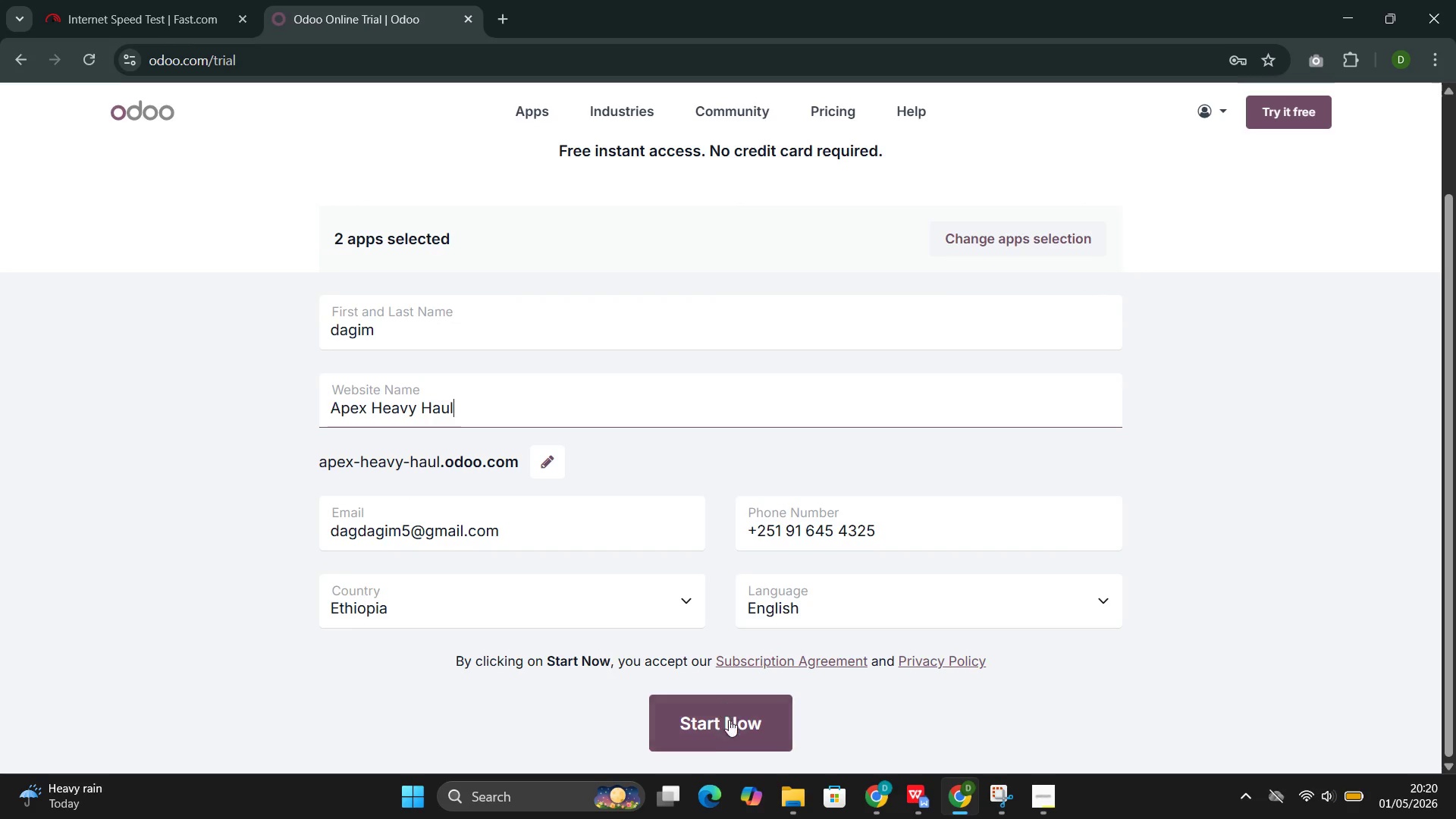 
left_click([727, 717])
 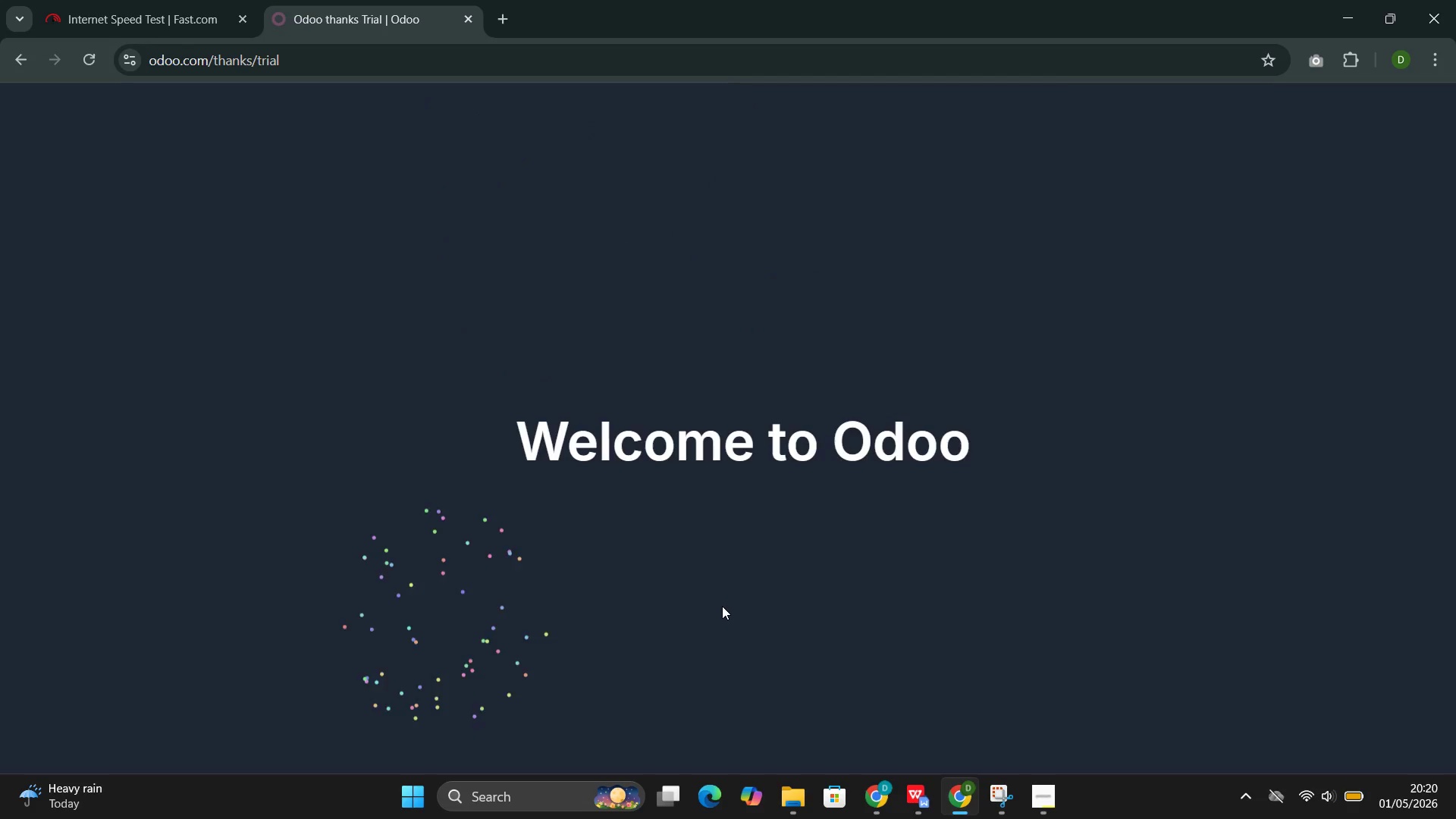 
wait(10.02)
 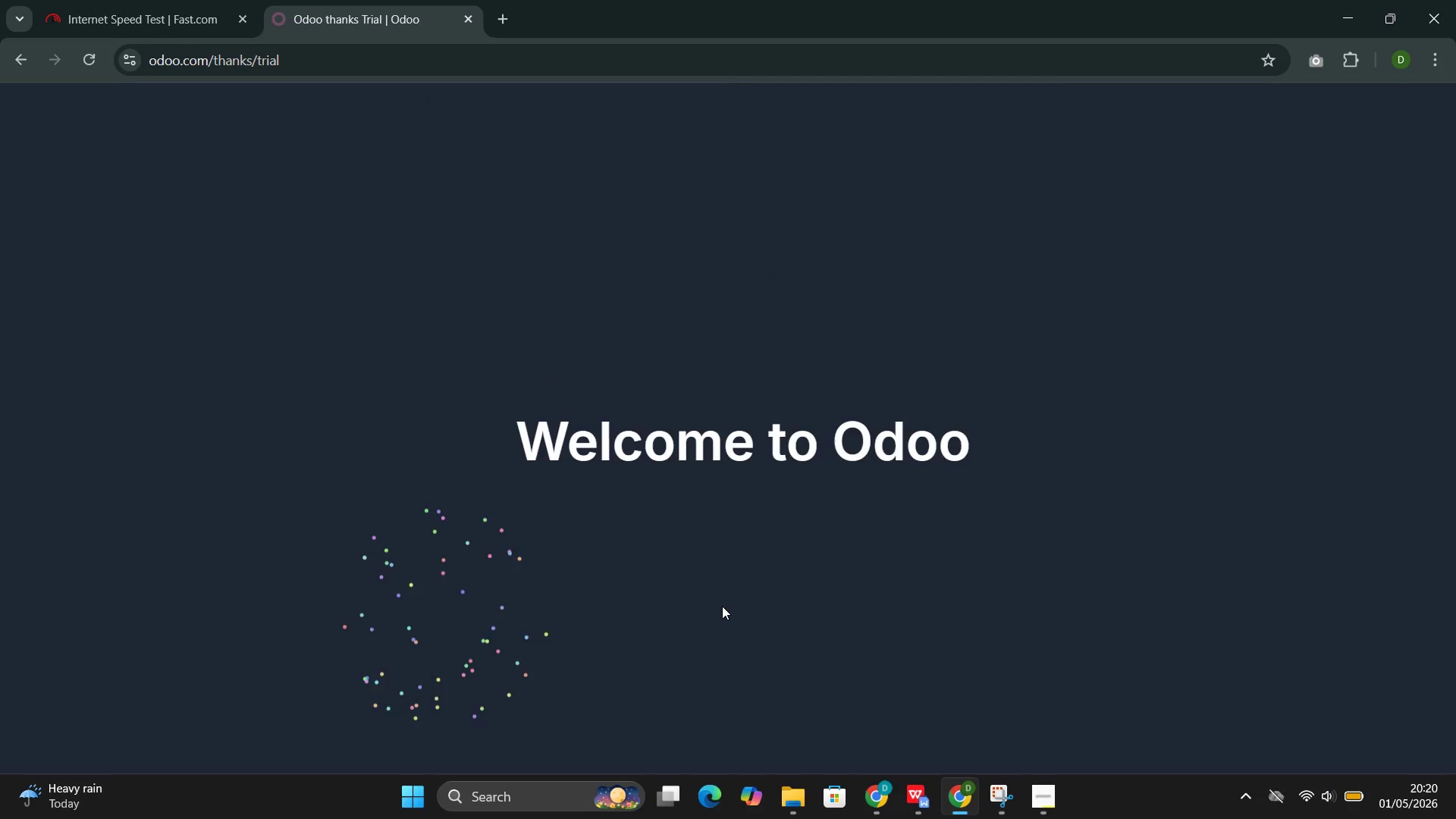 
scroll: coordinate [722, 606], scroll_direction: up, amount: 1.0
 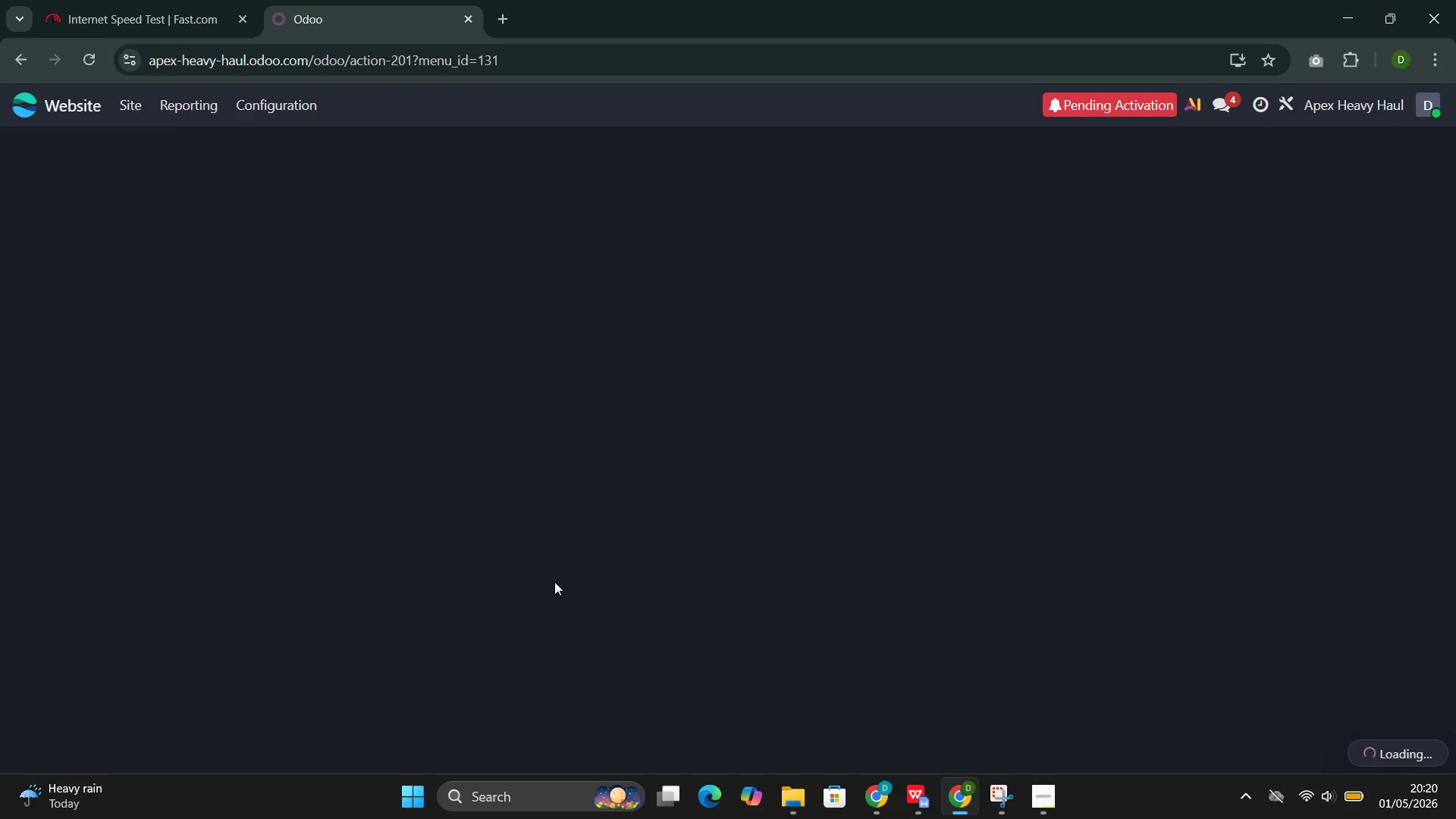 
wait(8.58)
 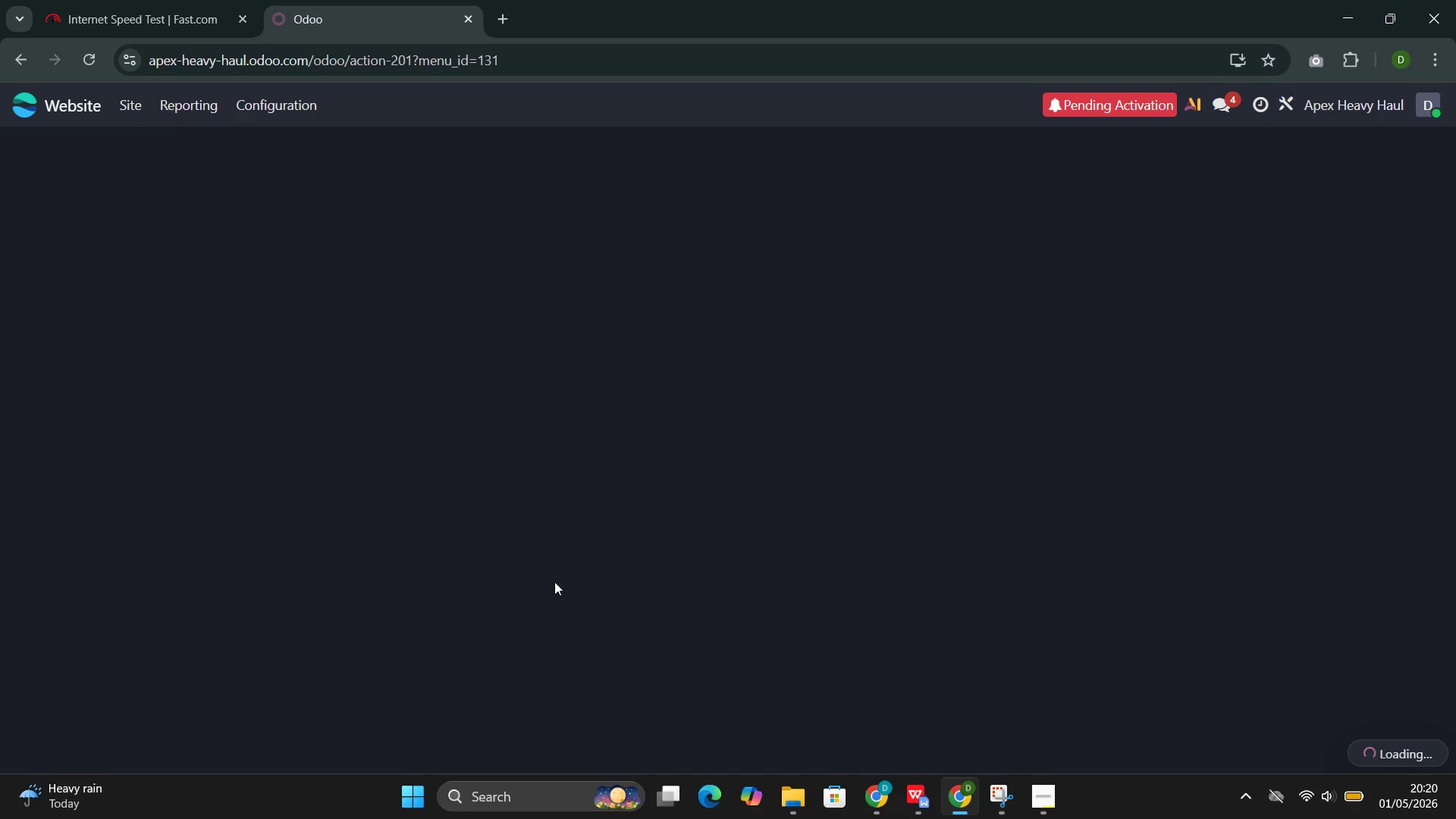 
left_click([197, 525])
 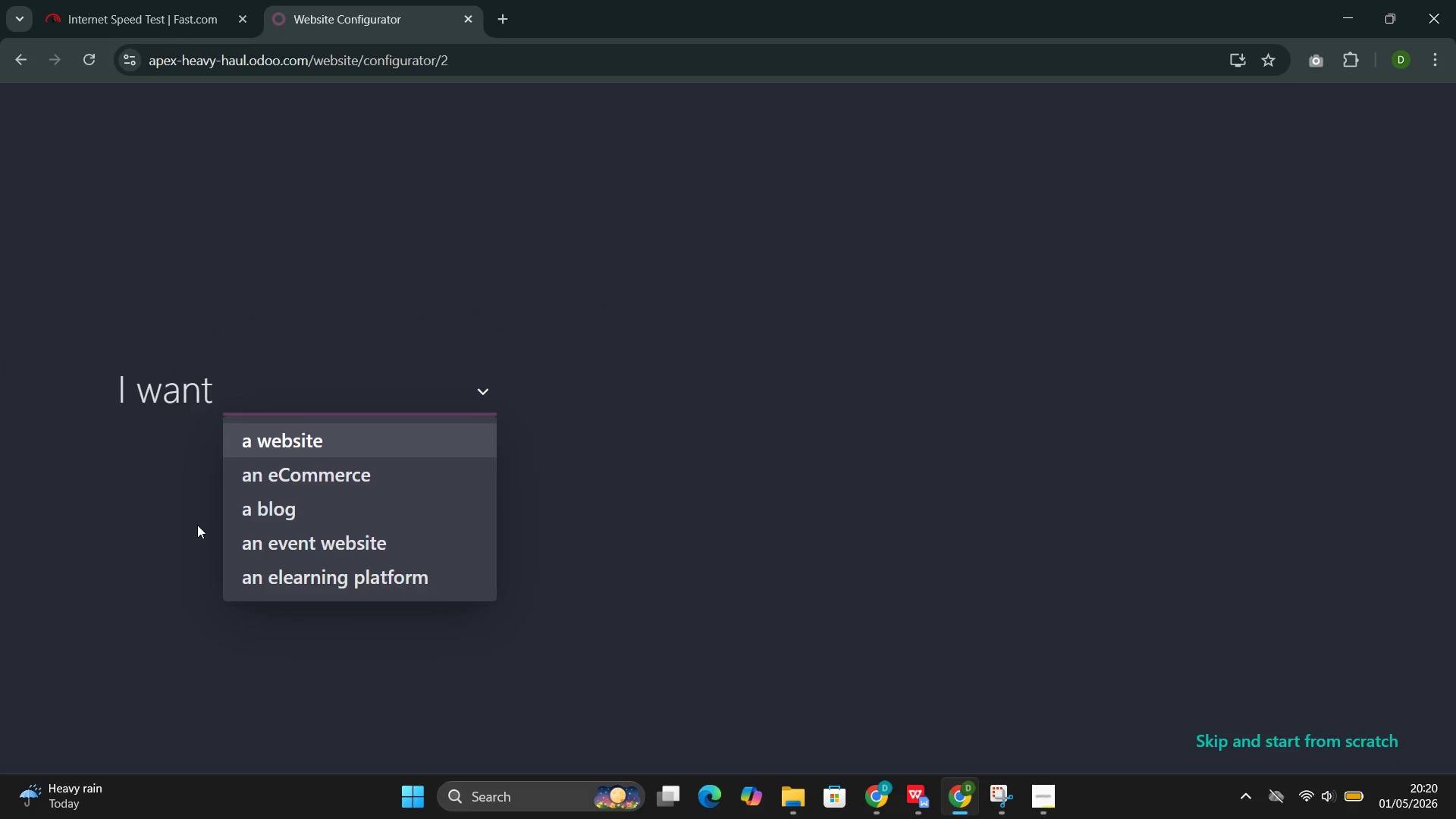 
left_click([307, 515])
 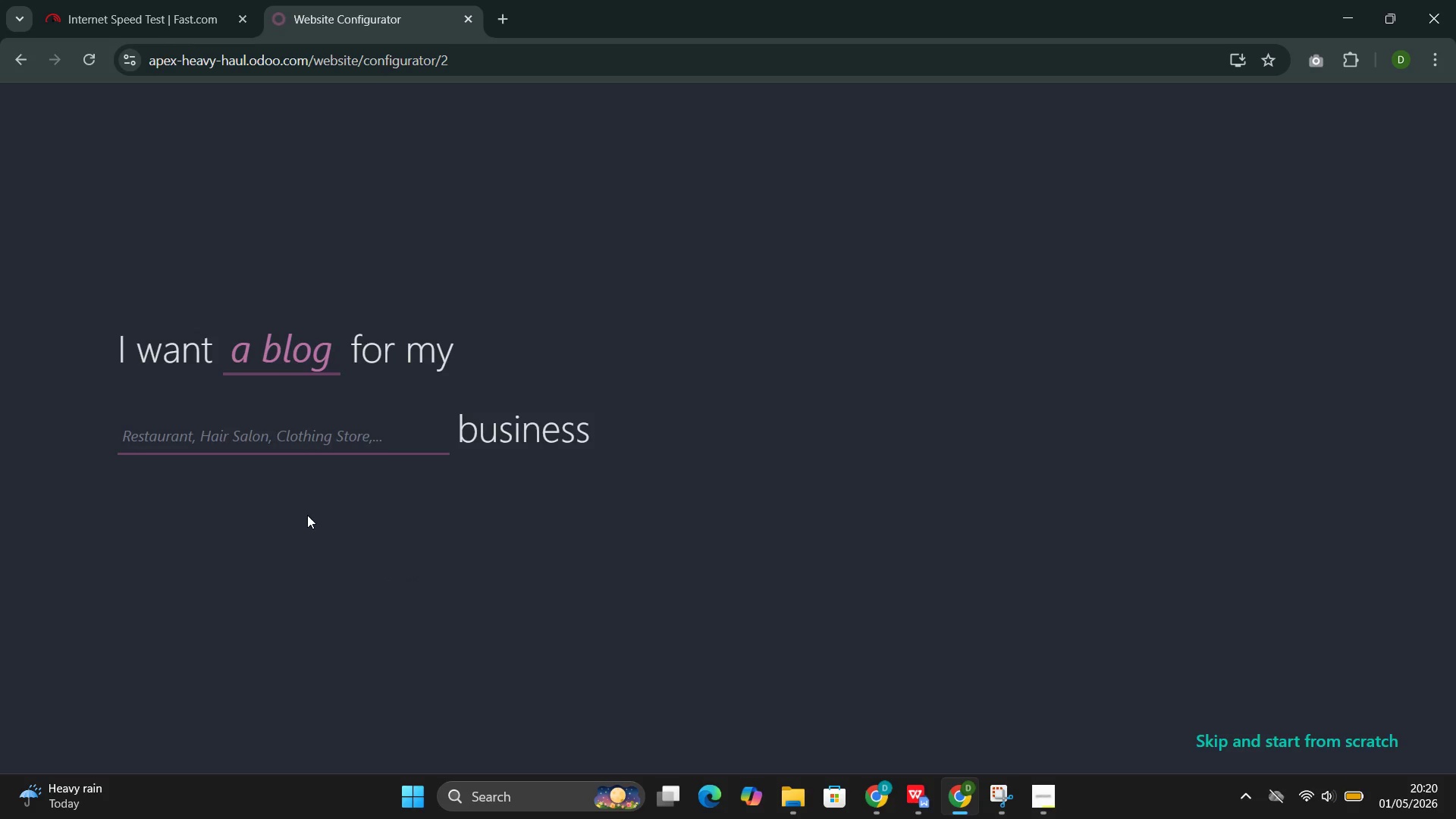 
type(log)
 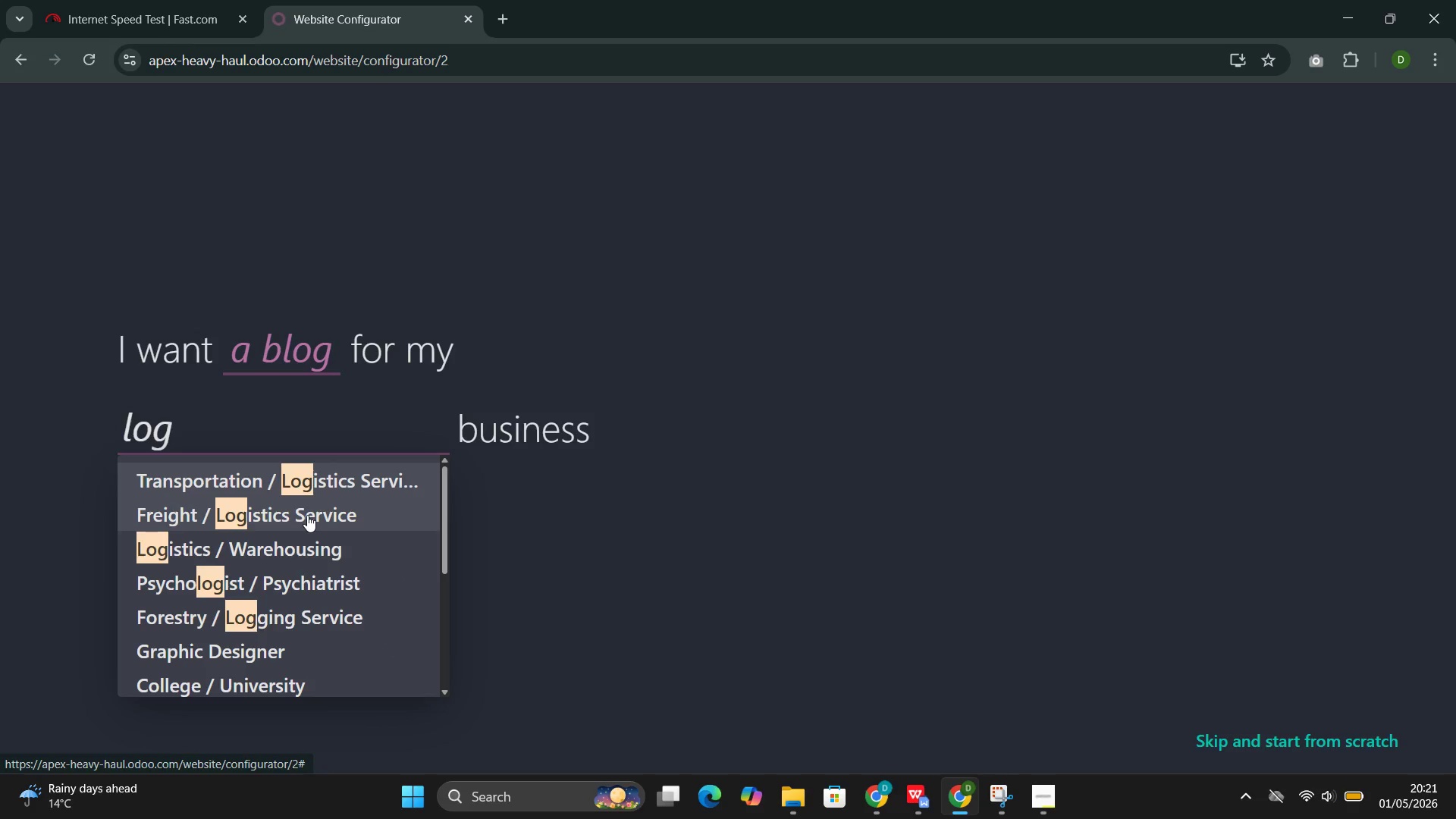 
wait(9.08)
 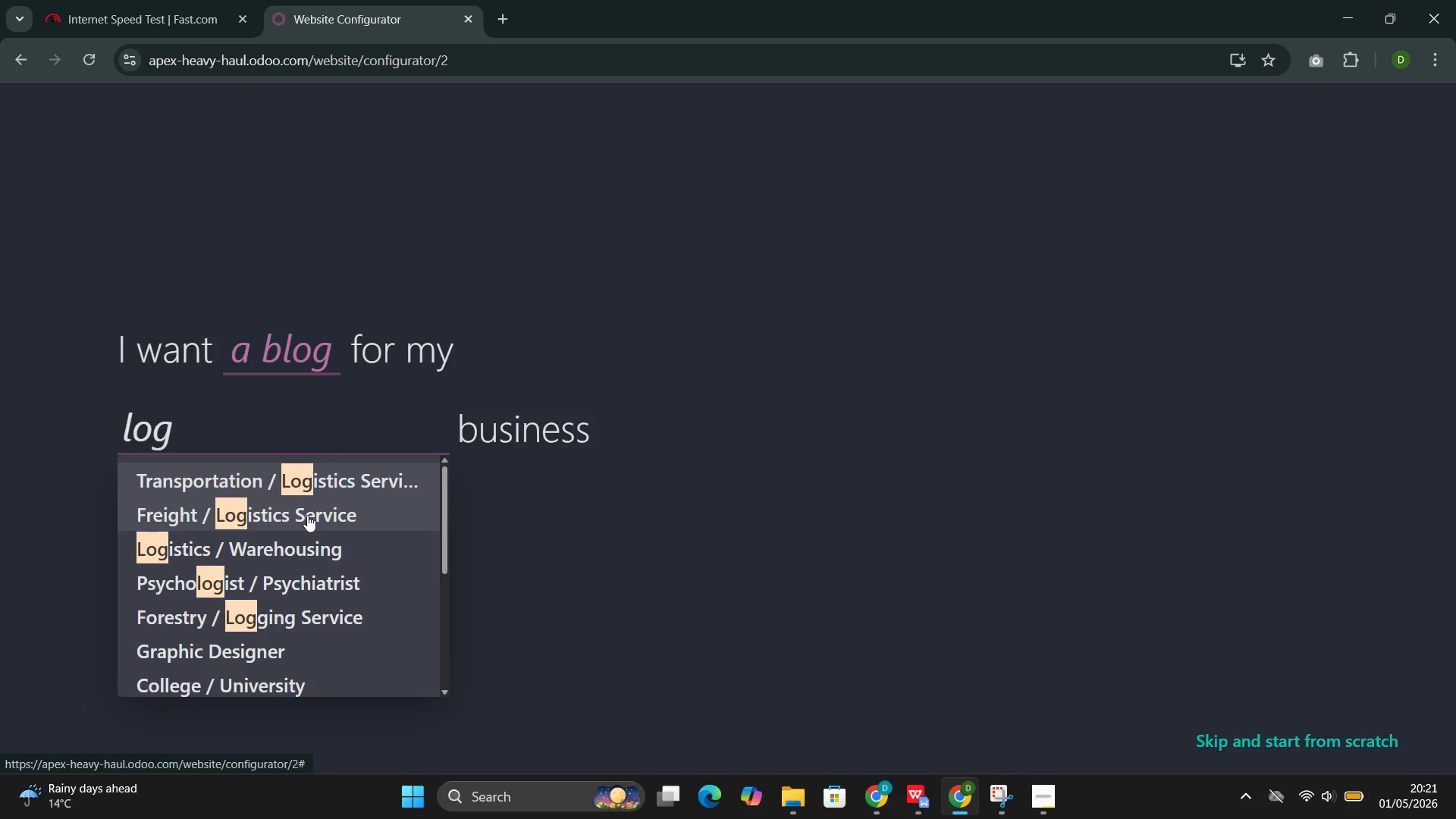 
type(istic)
 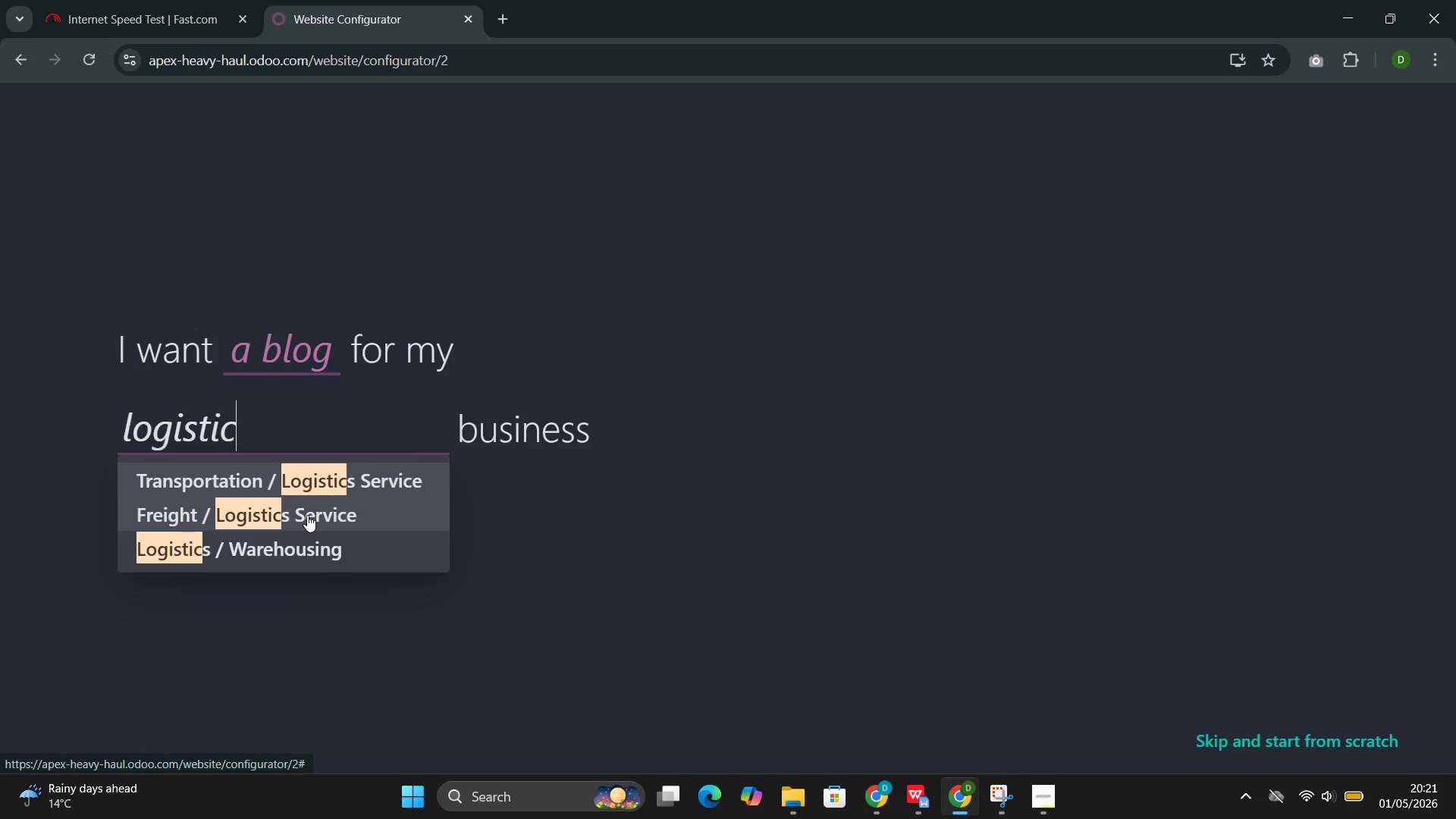 
wait(8.3)
 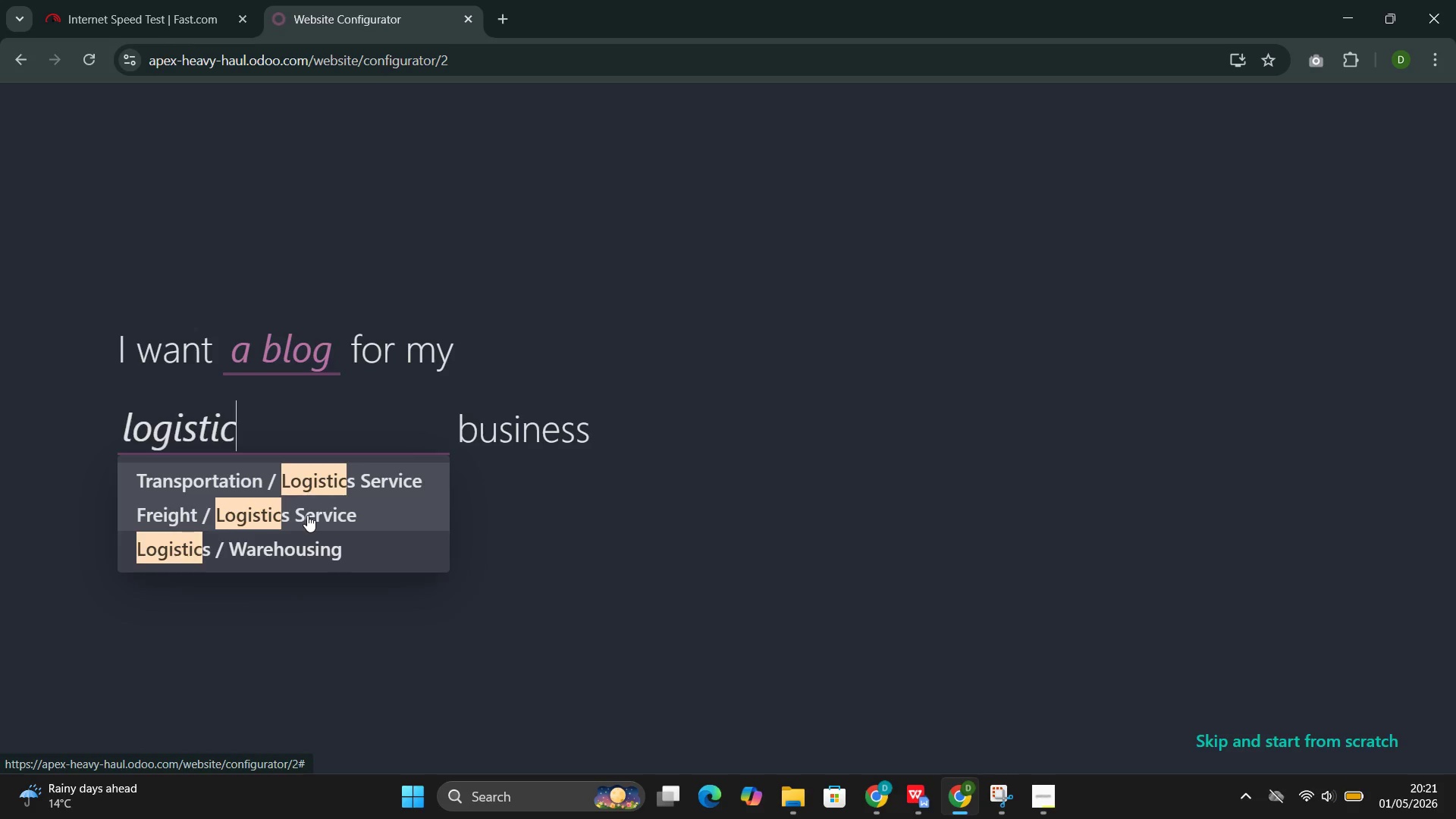 
left_click([354, 488])
 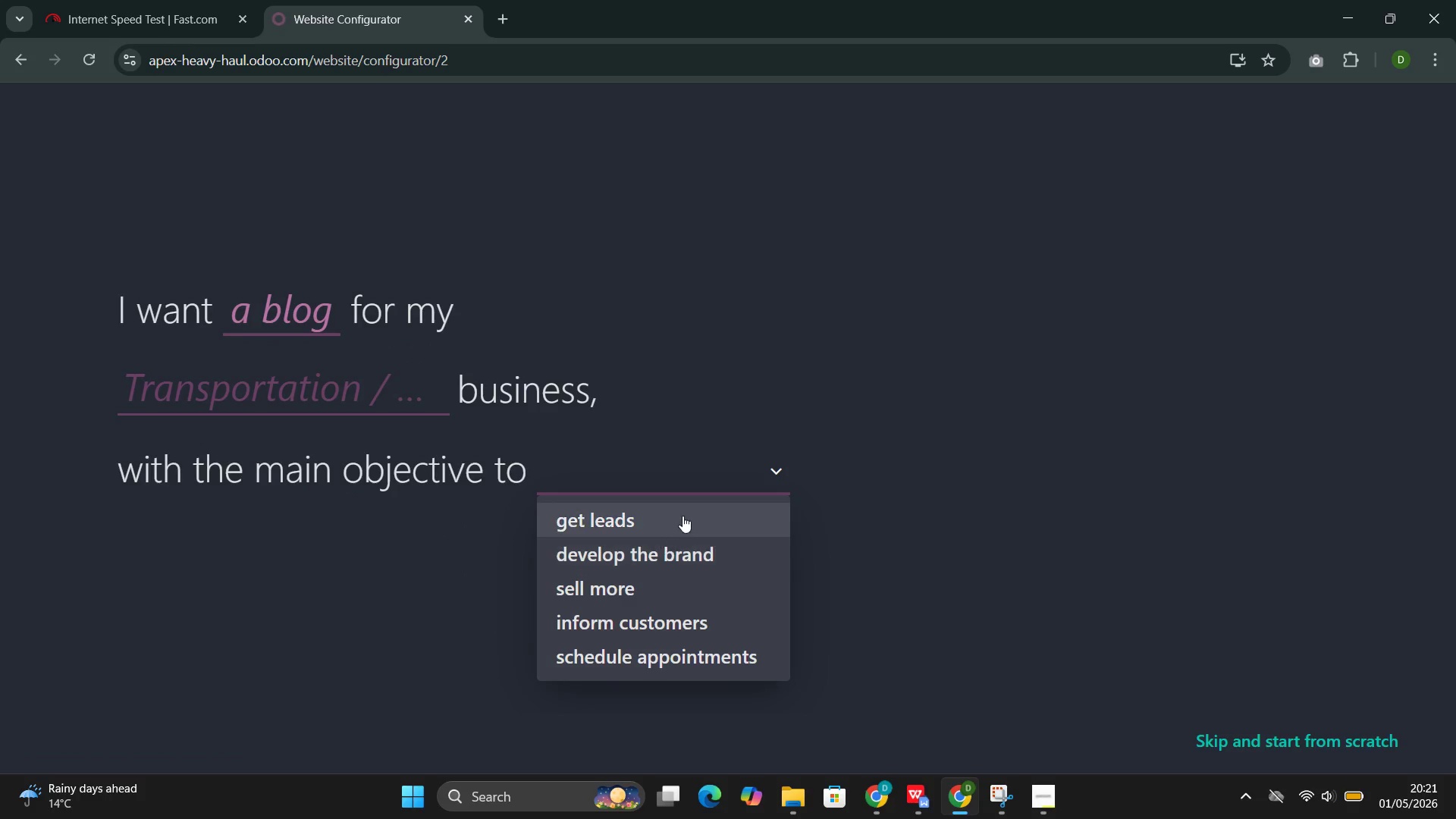 
left_click([683, 515])
 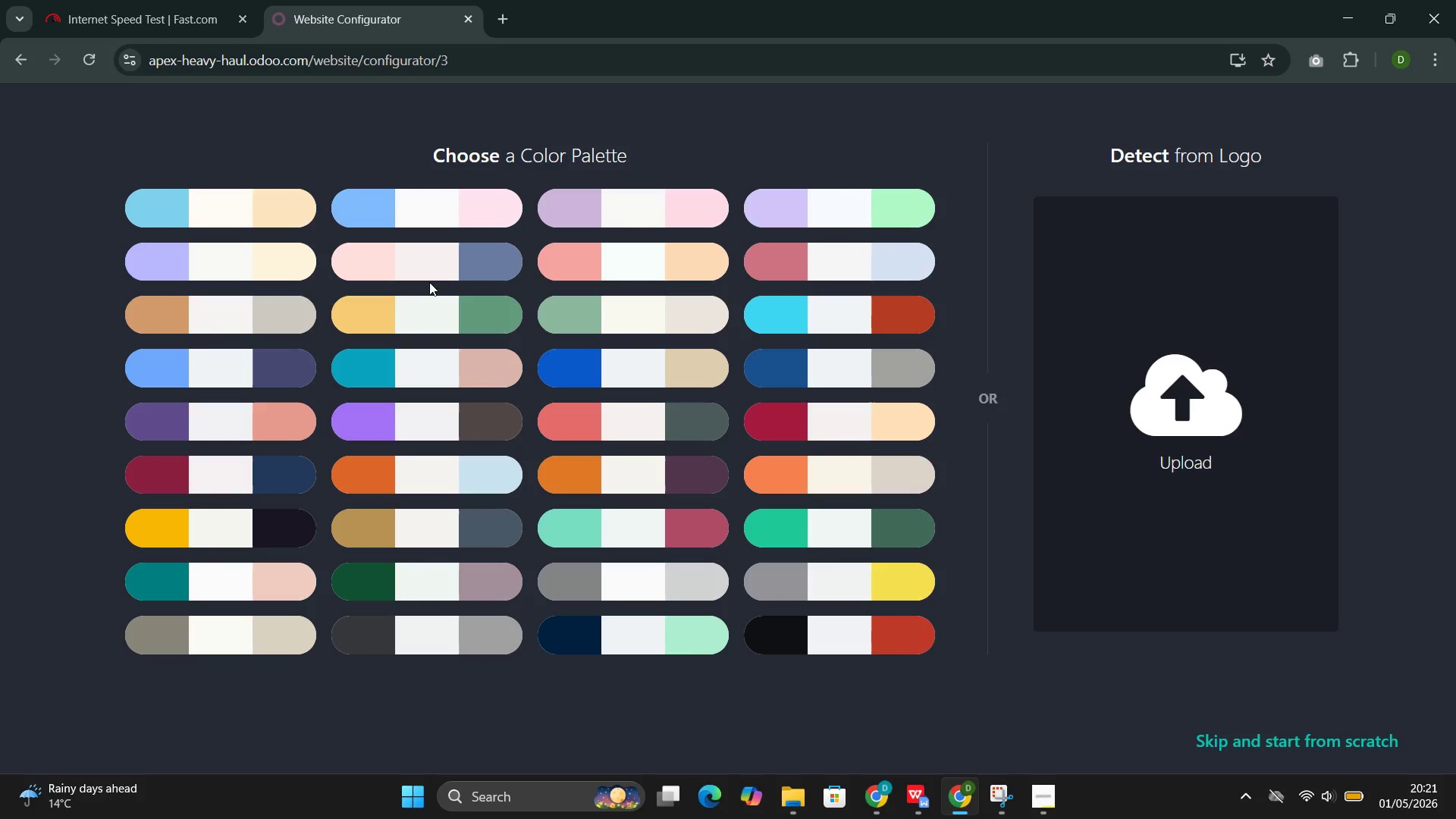 
wait(10.12)
 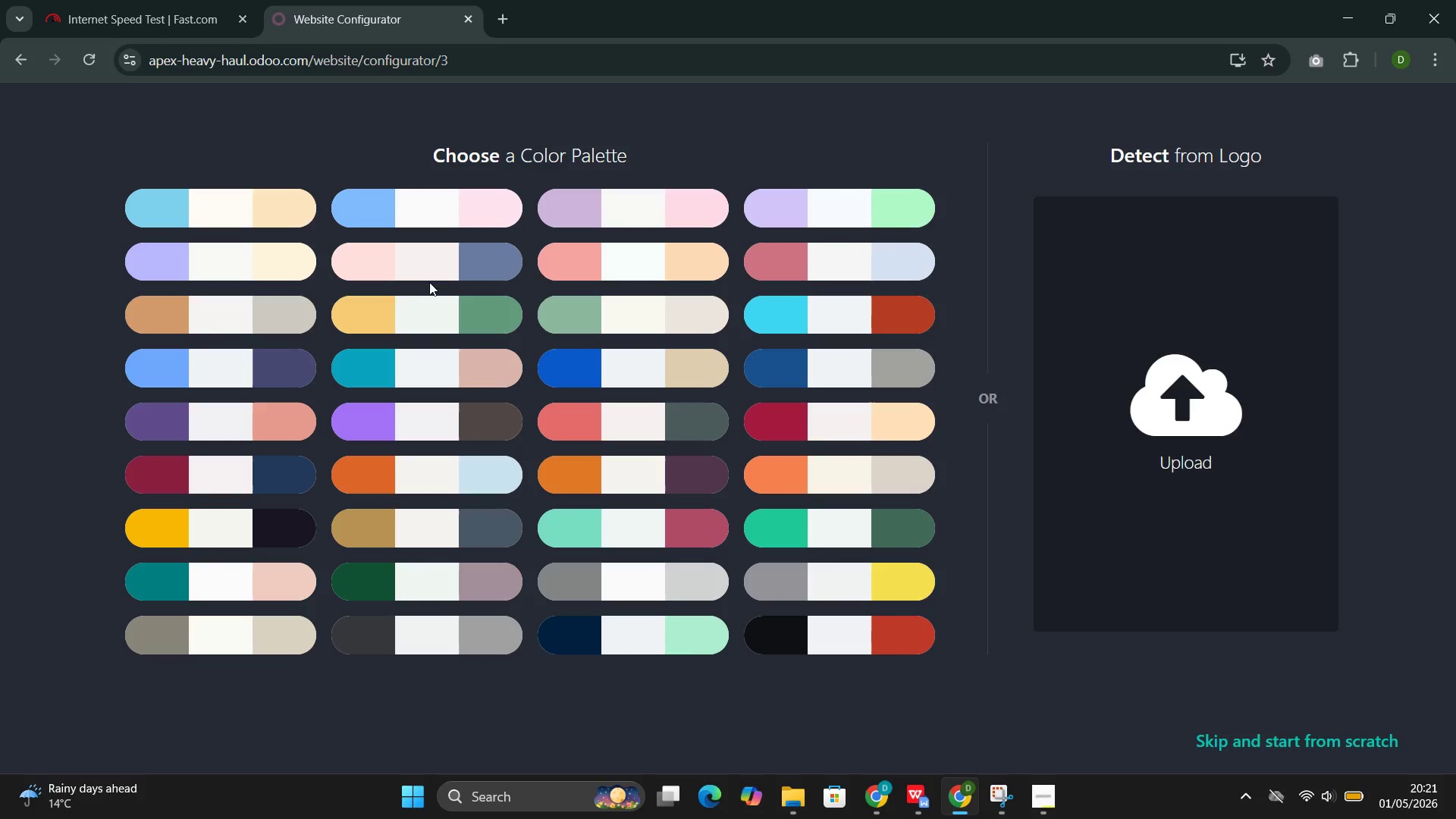 
left_click([839, 629])
 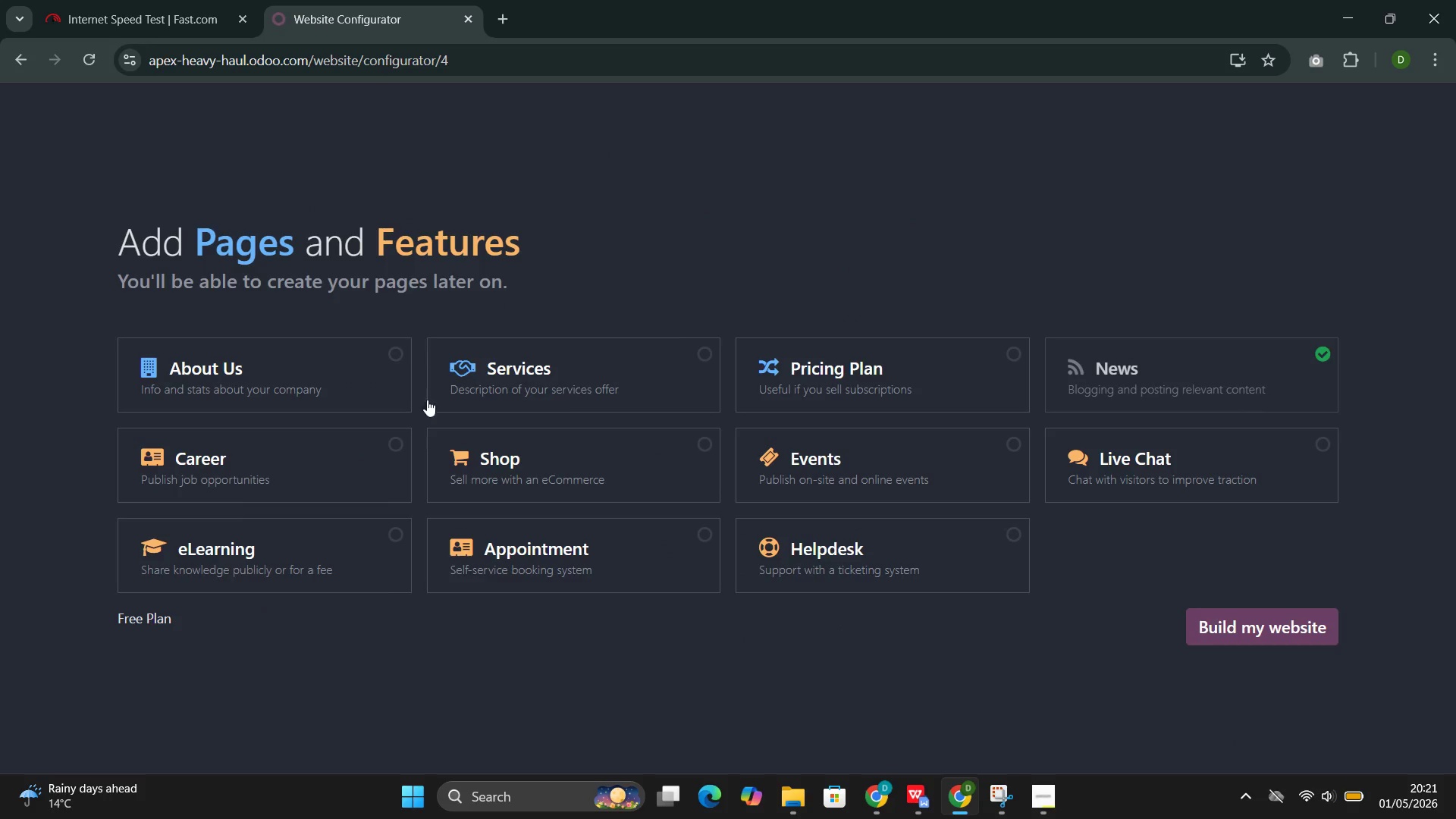 
left_click([295, 404])
 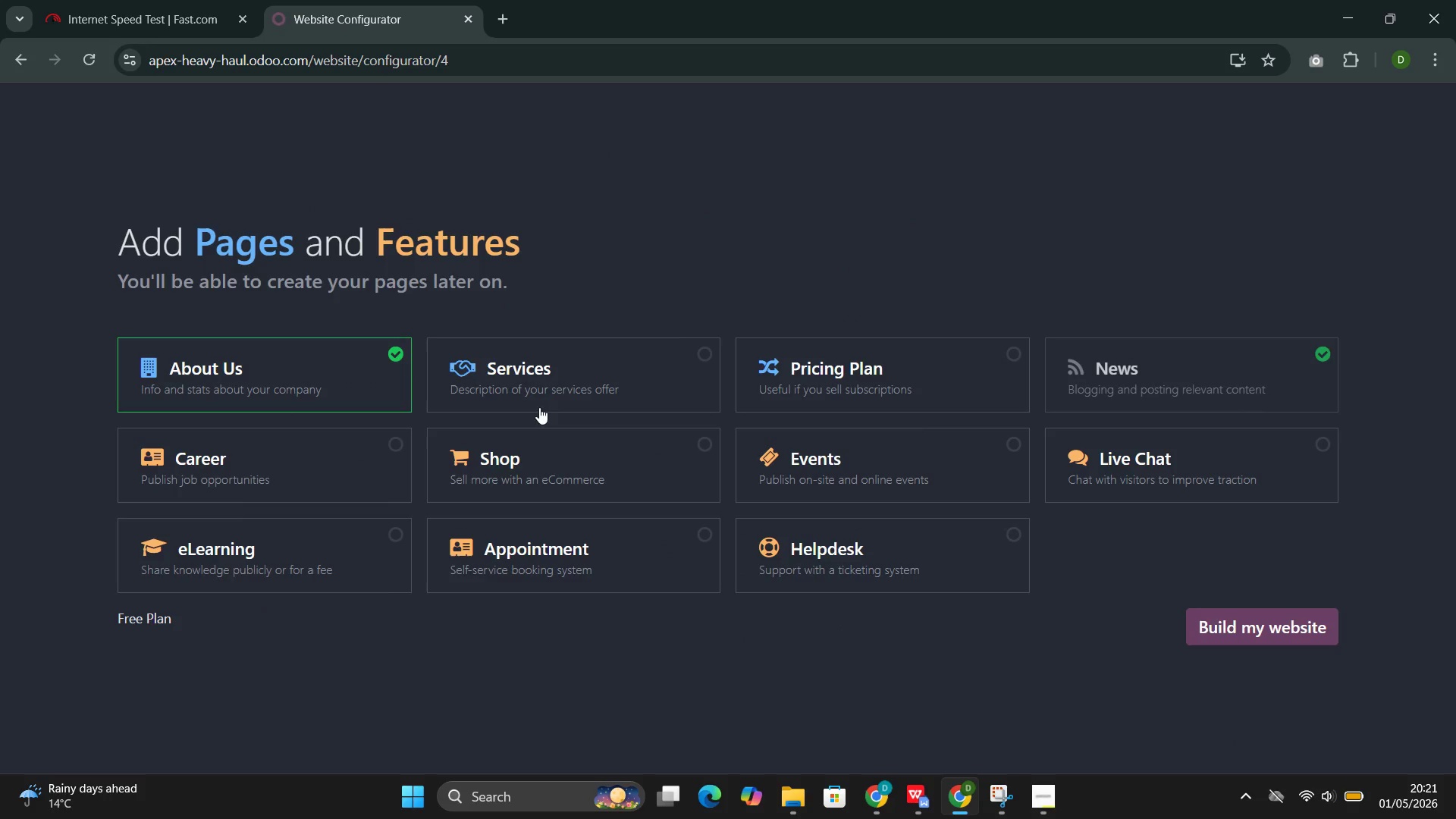 
left_click([557, 389])
 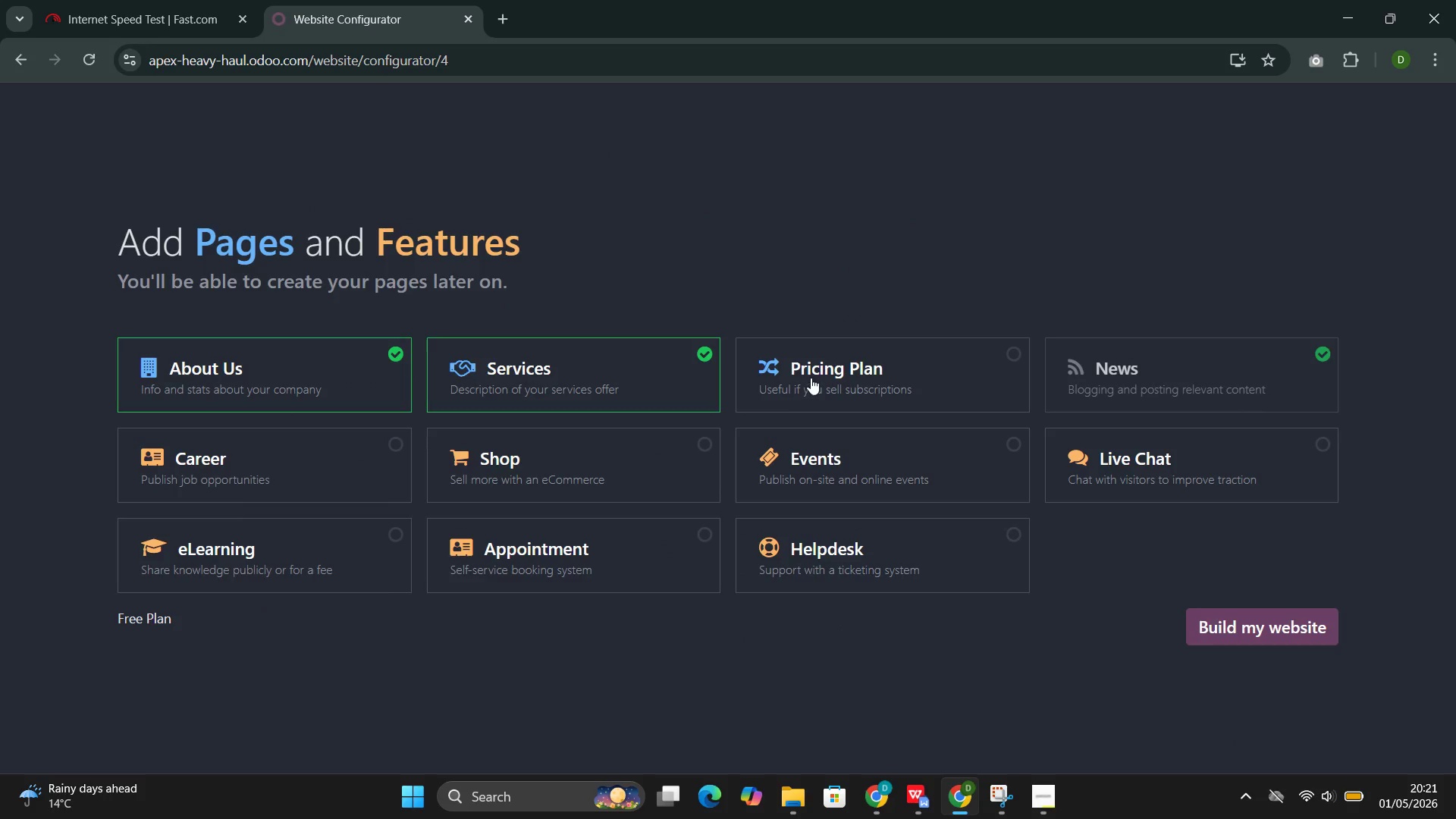 
left_click([812, 378])
 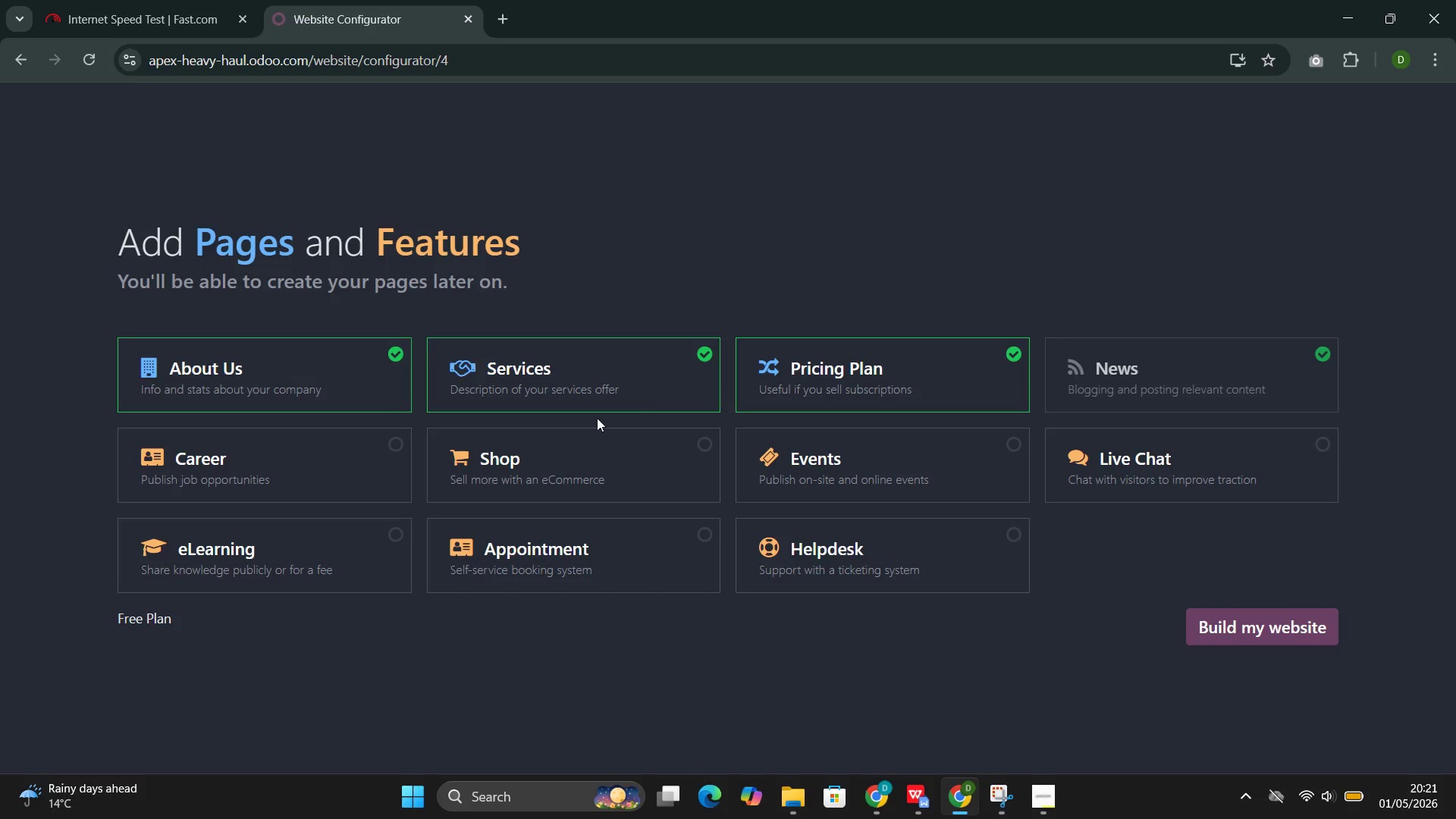 
left_click([545, 429])
 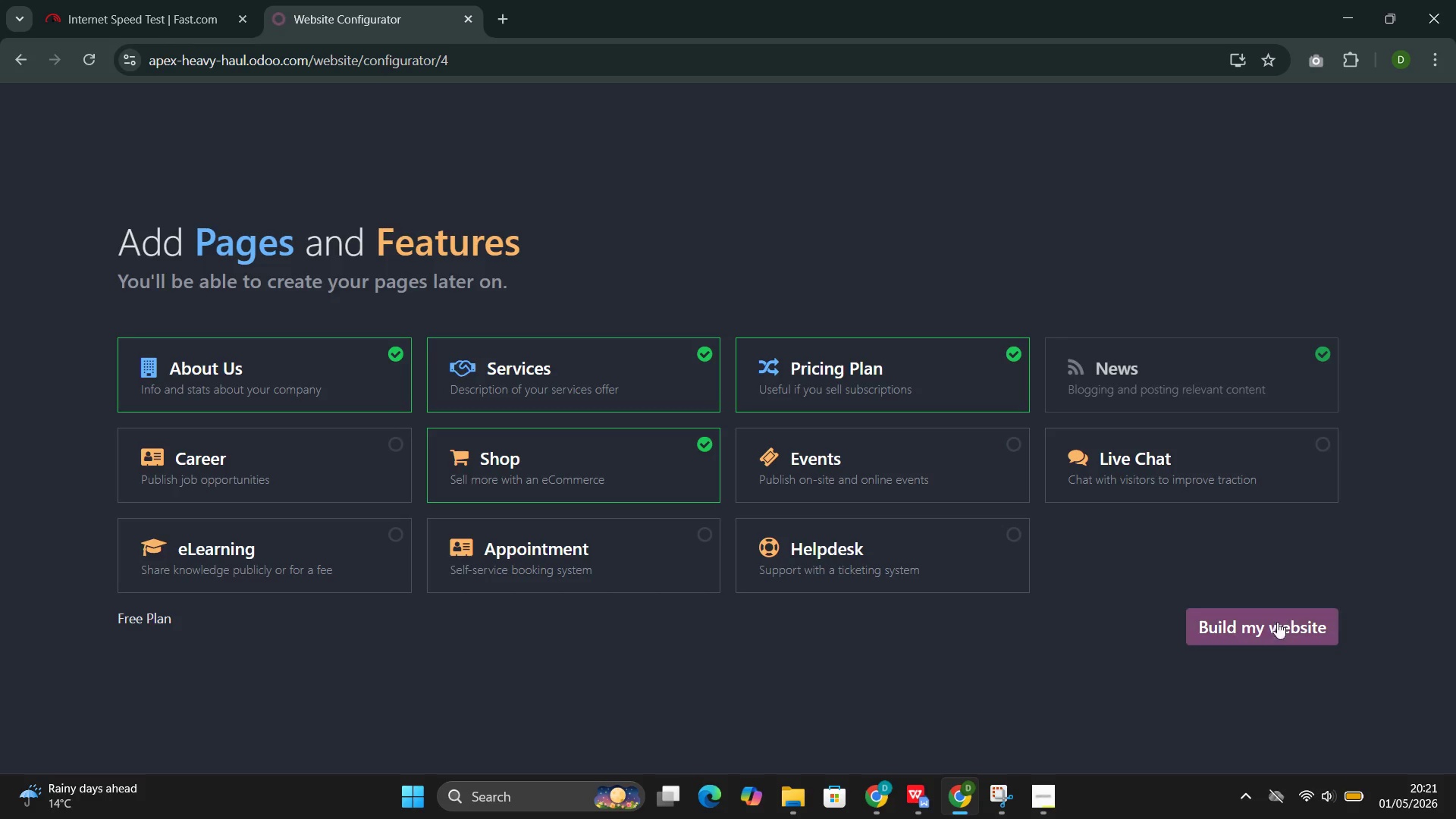 
left_click([1272, 631])
 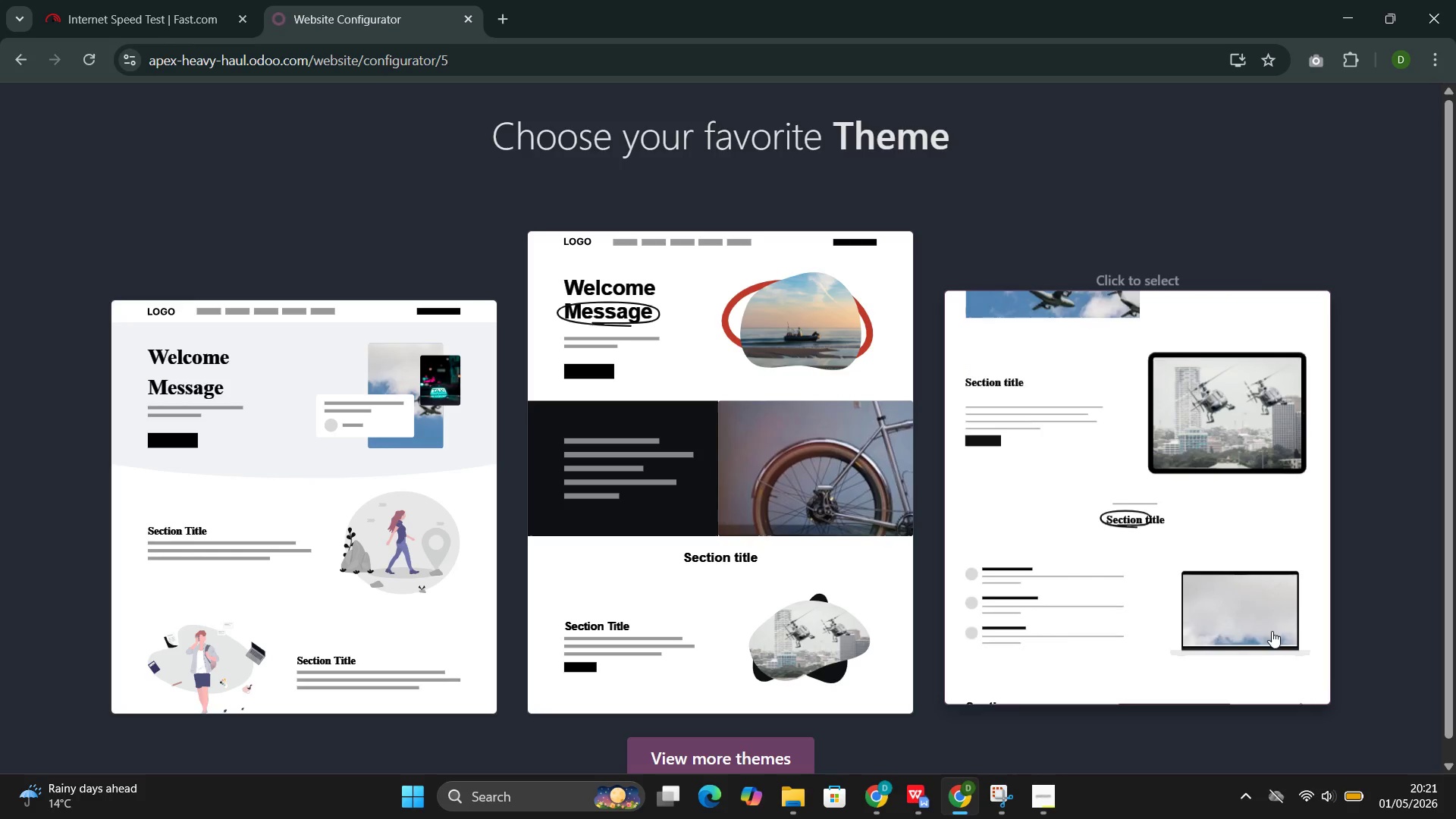 
wait(16.69)
 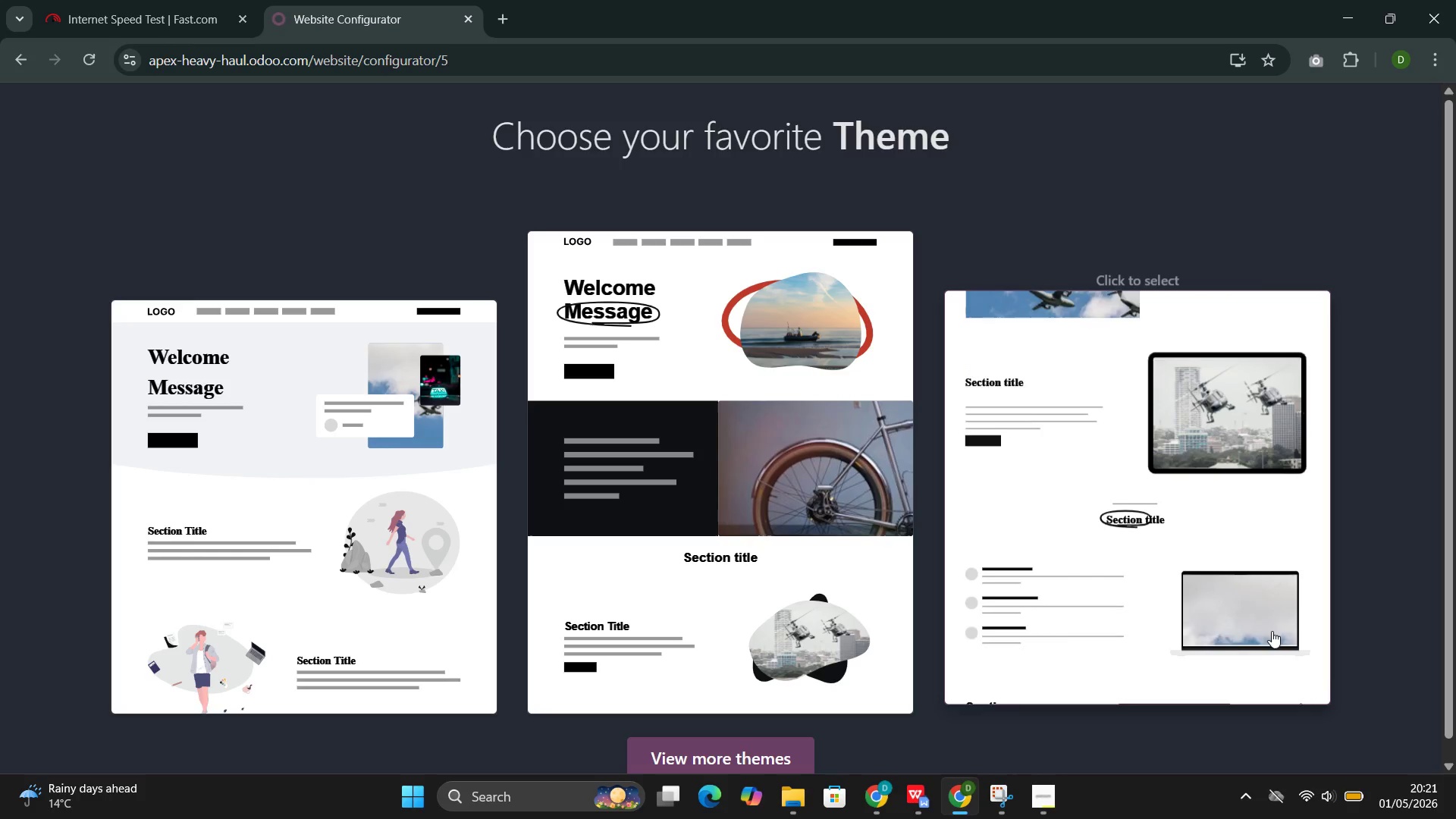 
left_click([759, 433])
 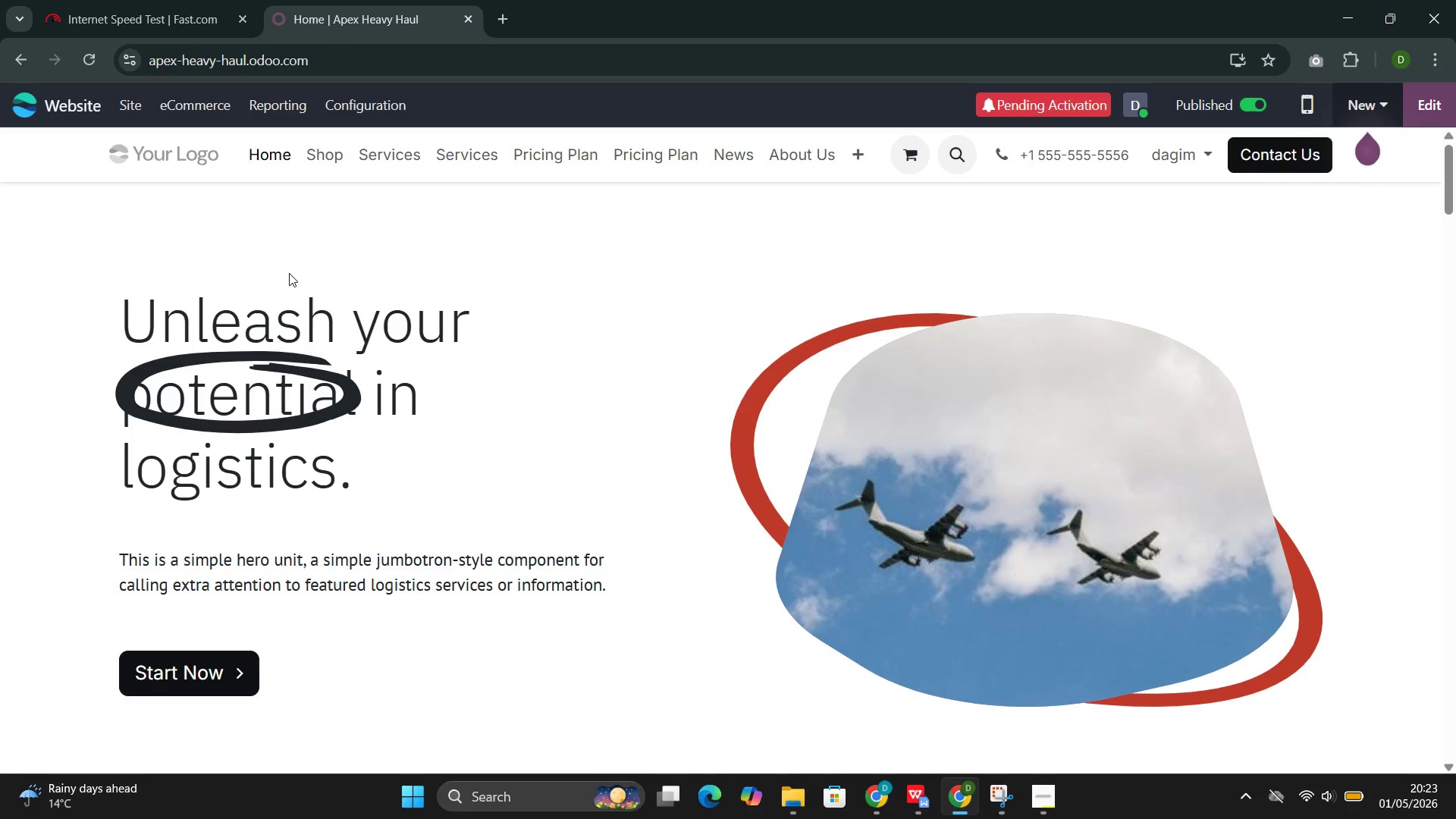 
wait(115.25)
 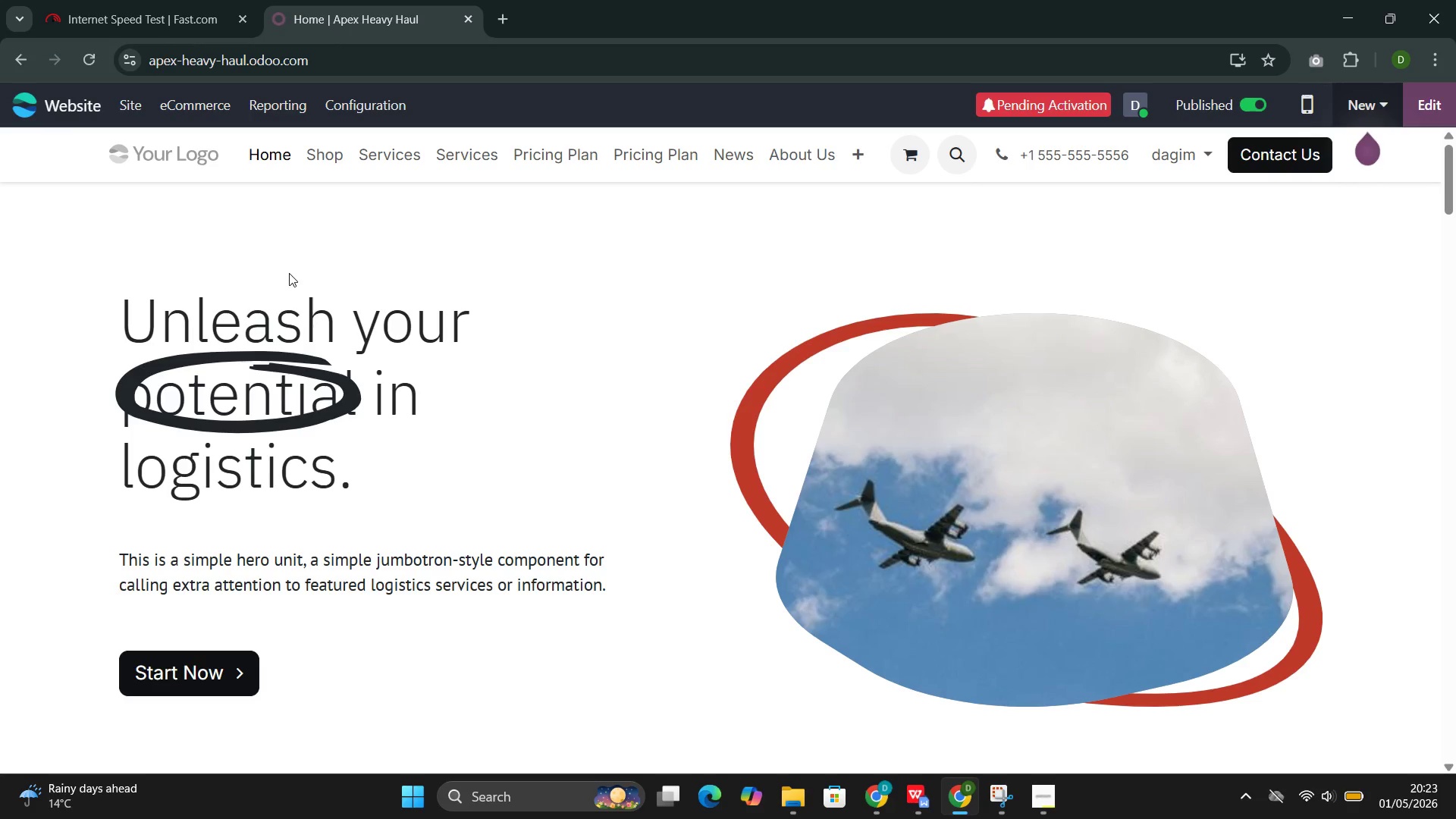 
left_click([123, 96])
 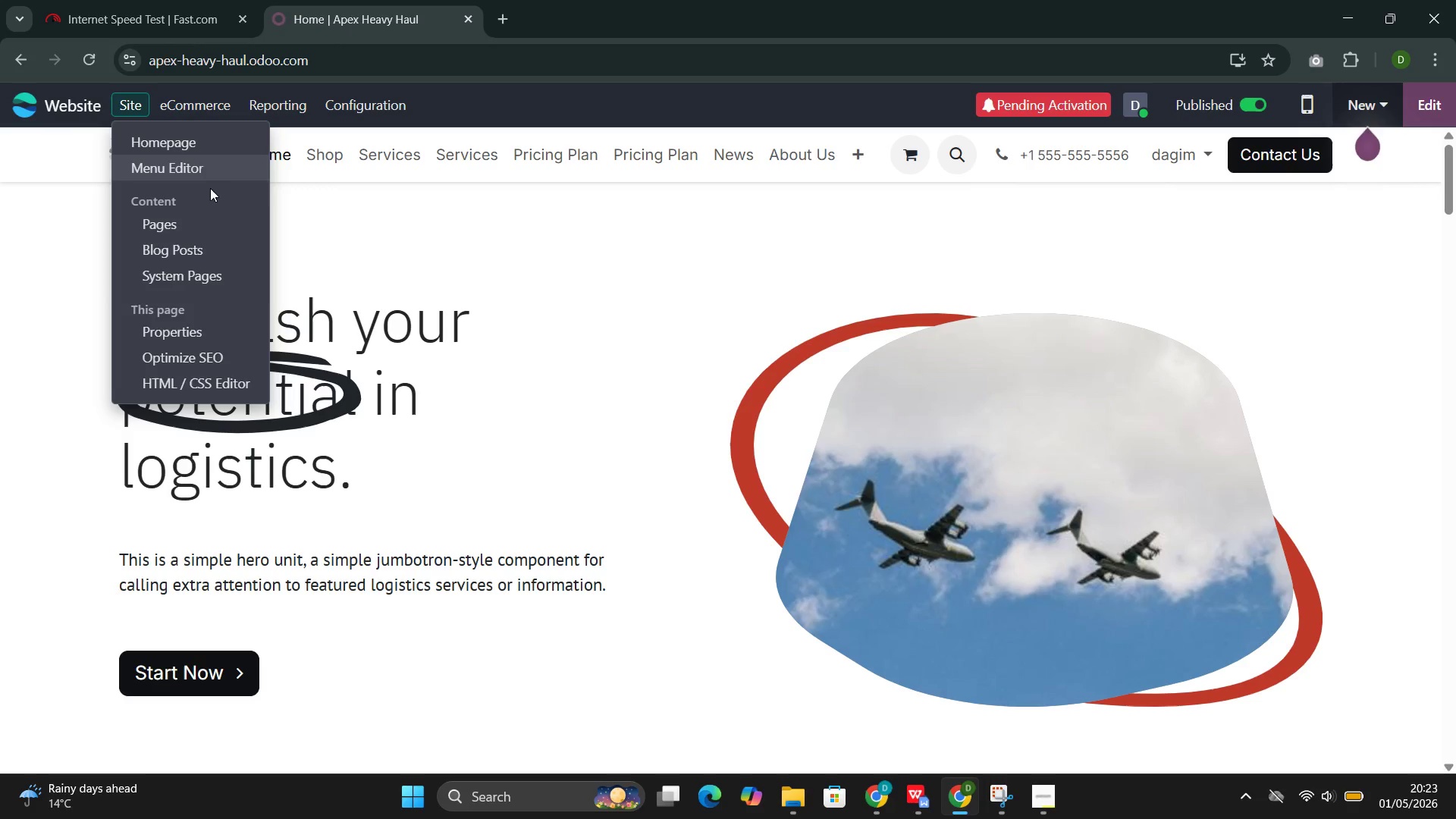 
left_click([208, 281])
 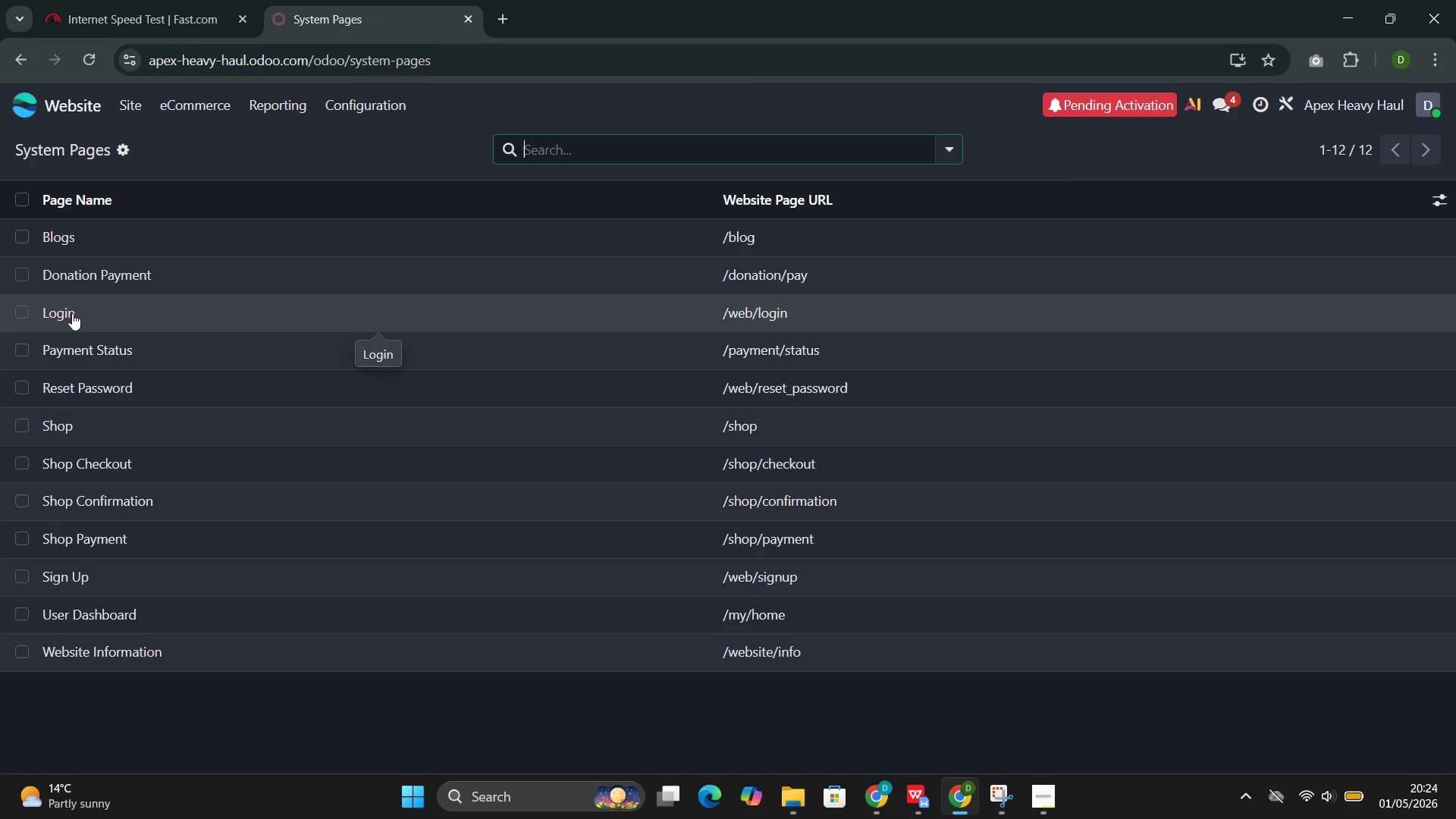 
wait(11.38)
 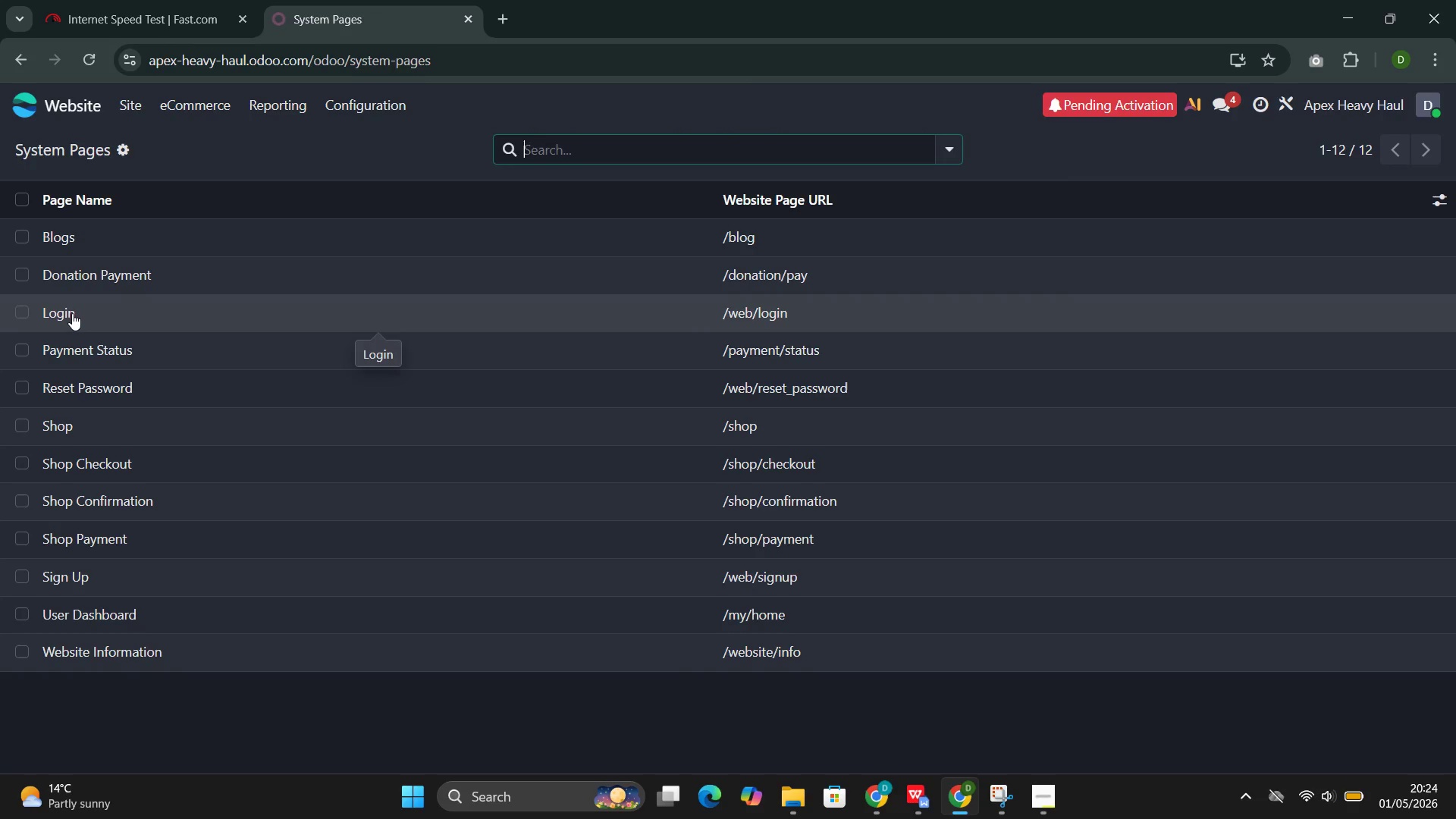 
left_click([143, 107])
 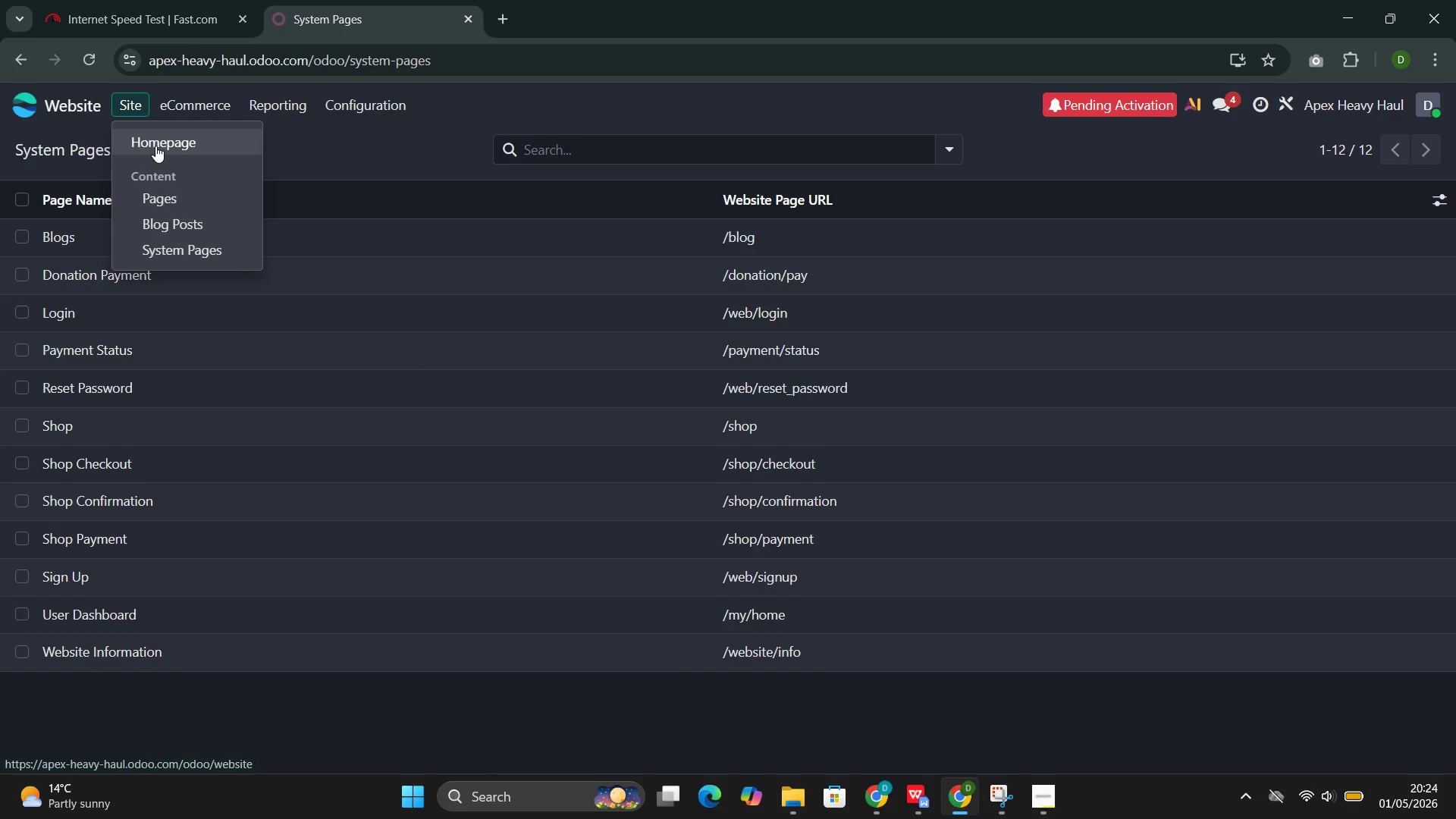 
wait(9.17)
 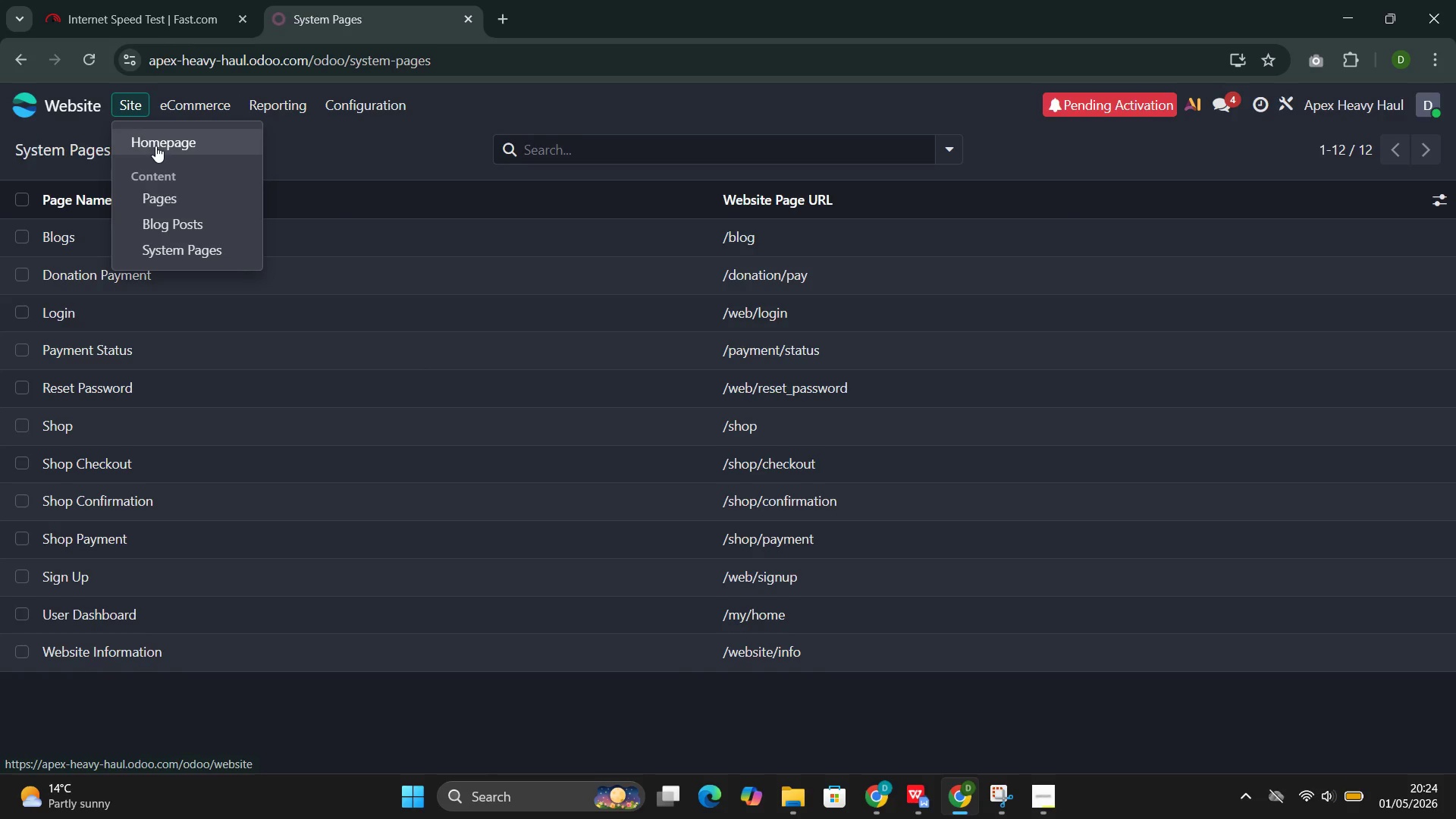 
left_click([184, 137])
 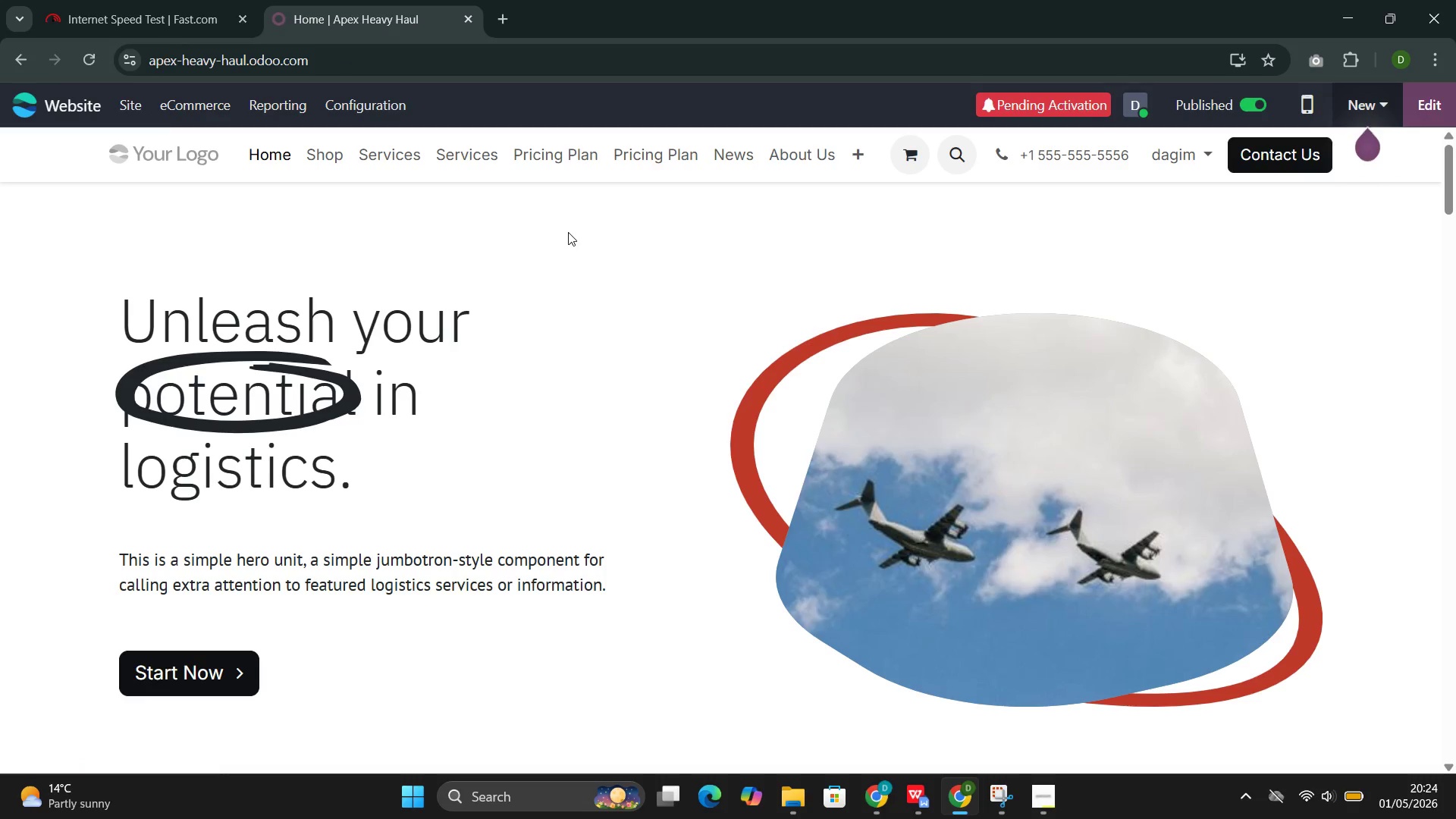 
wait(6.53)
 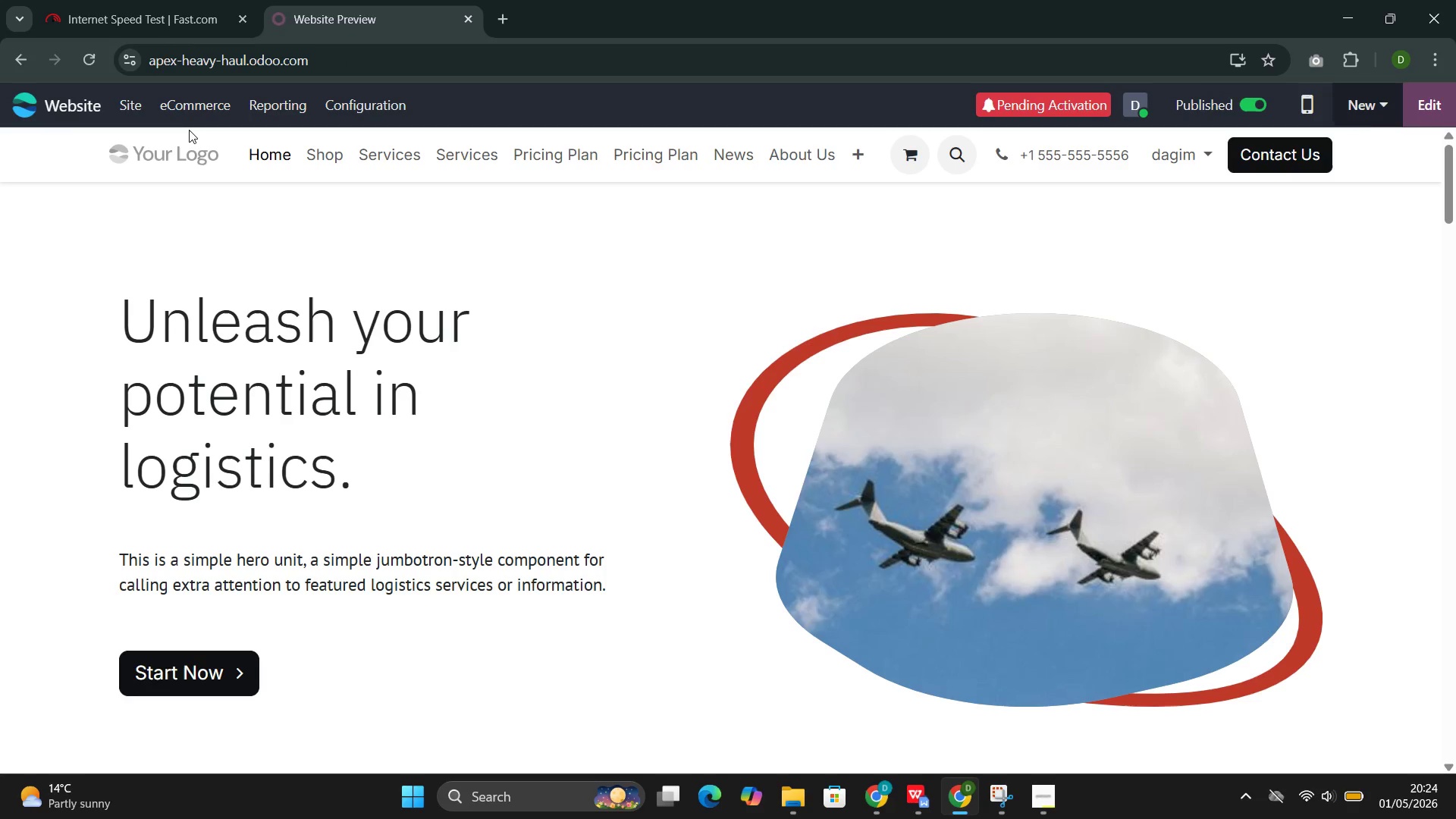 
left_click([127, 112])
 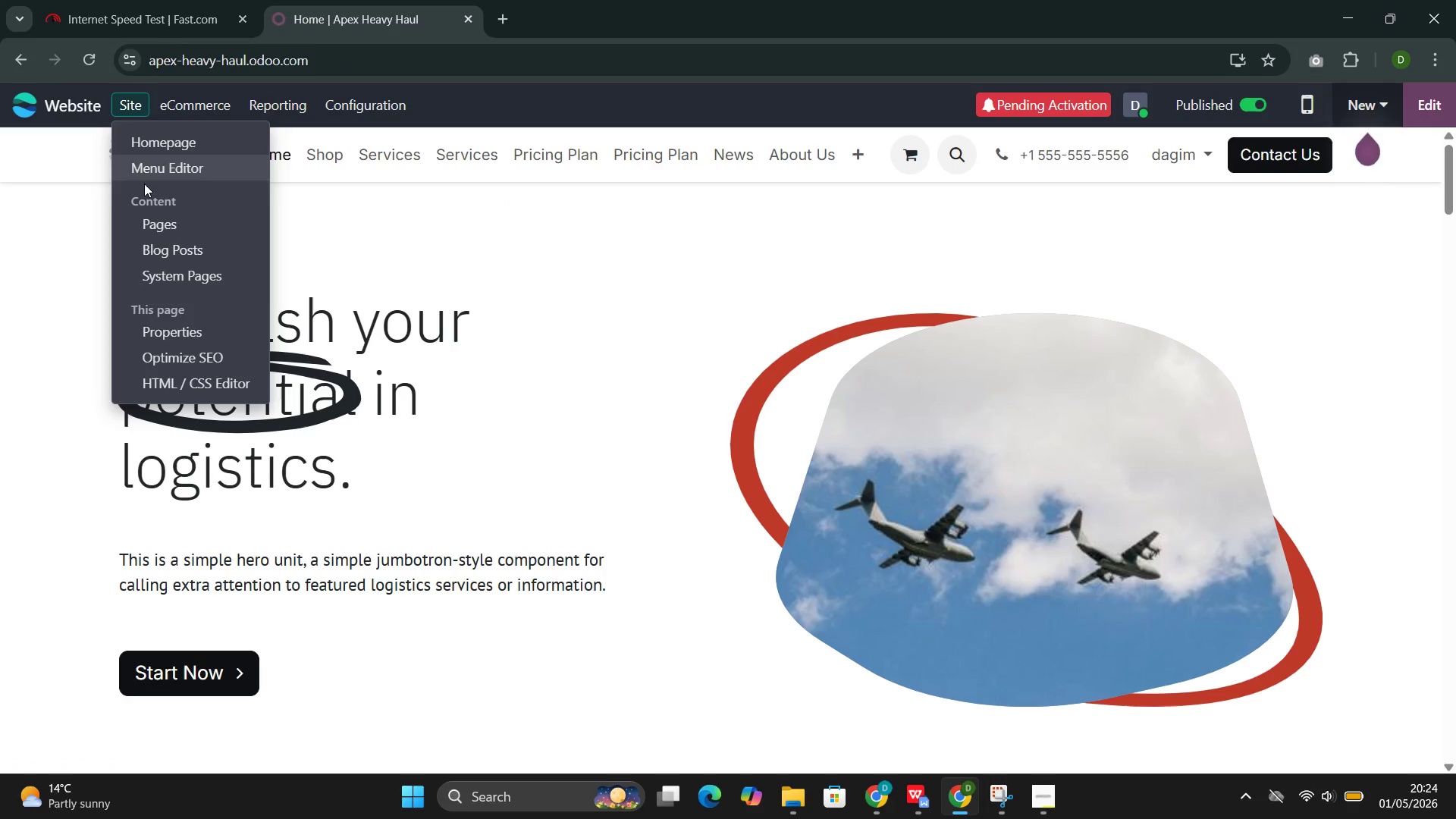 
left_click([148, 170])
 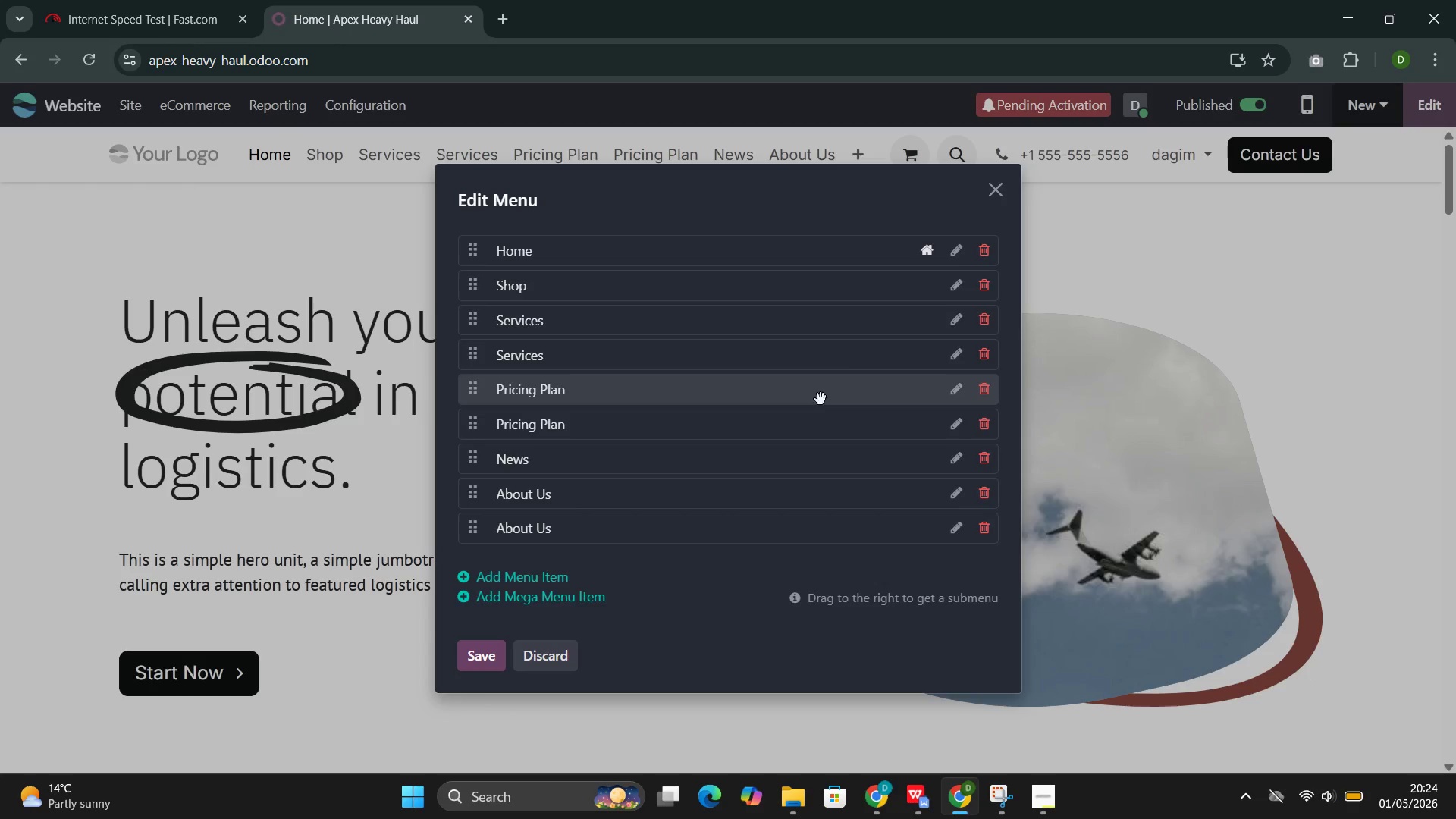 
left_click([986, 353])
 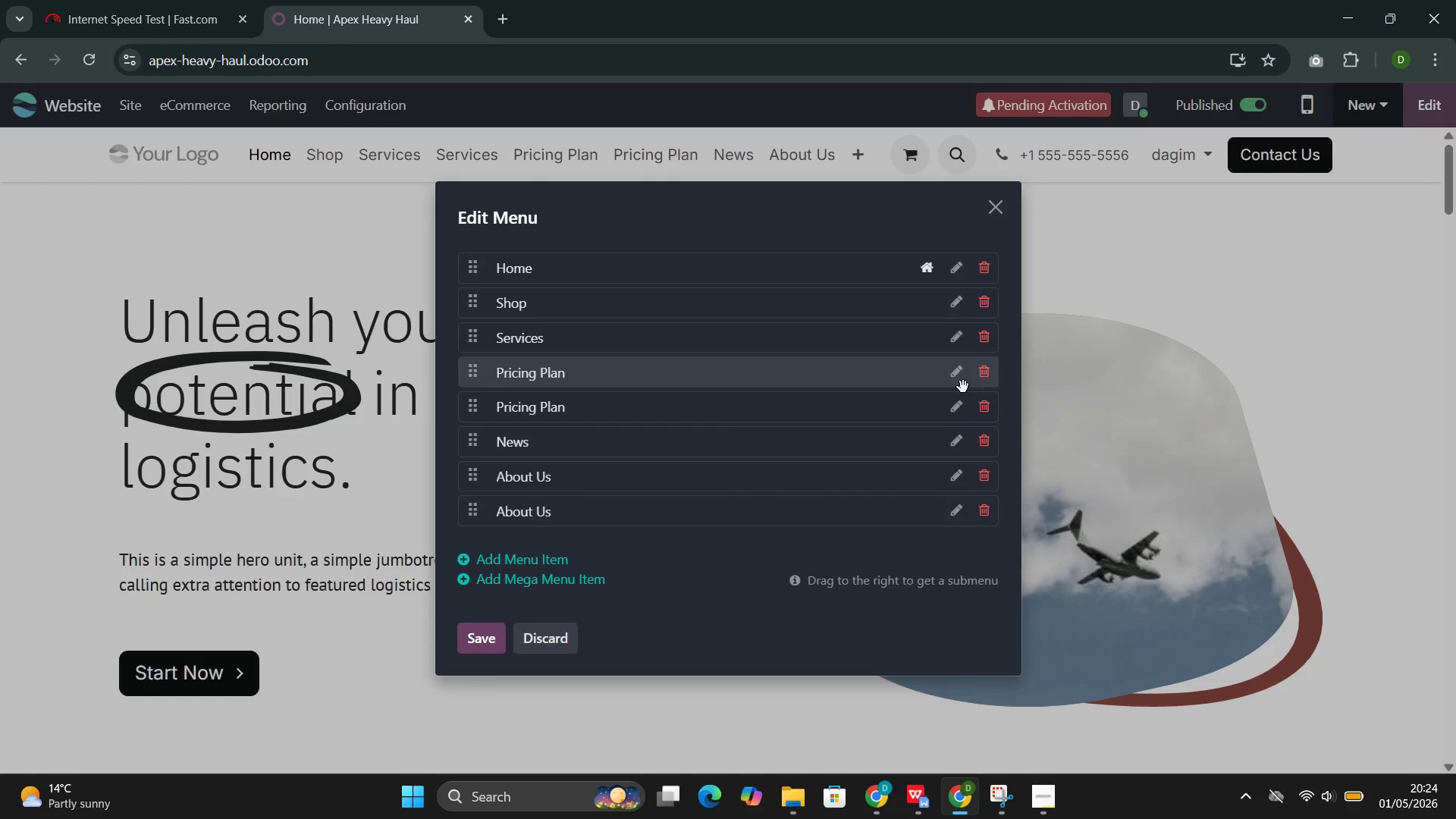 
mouse_move([979, 423])
 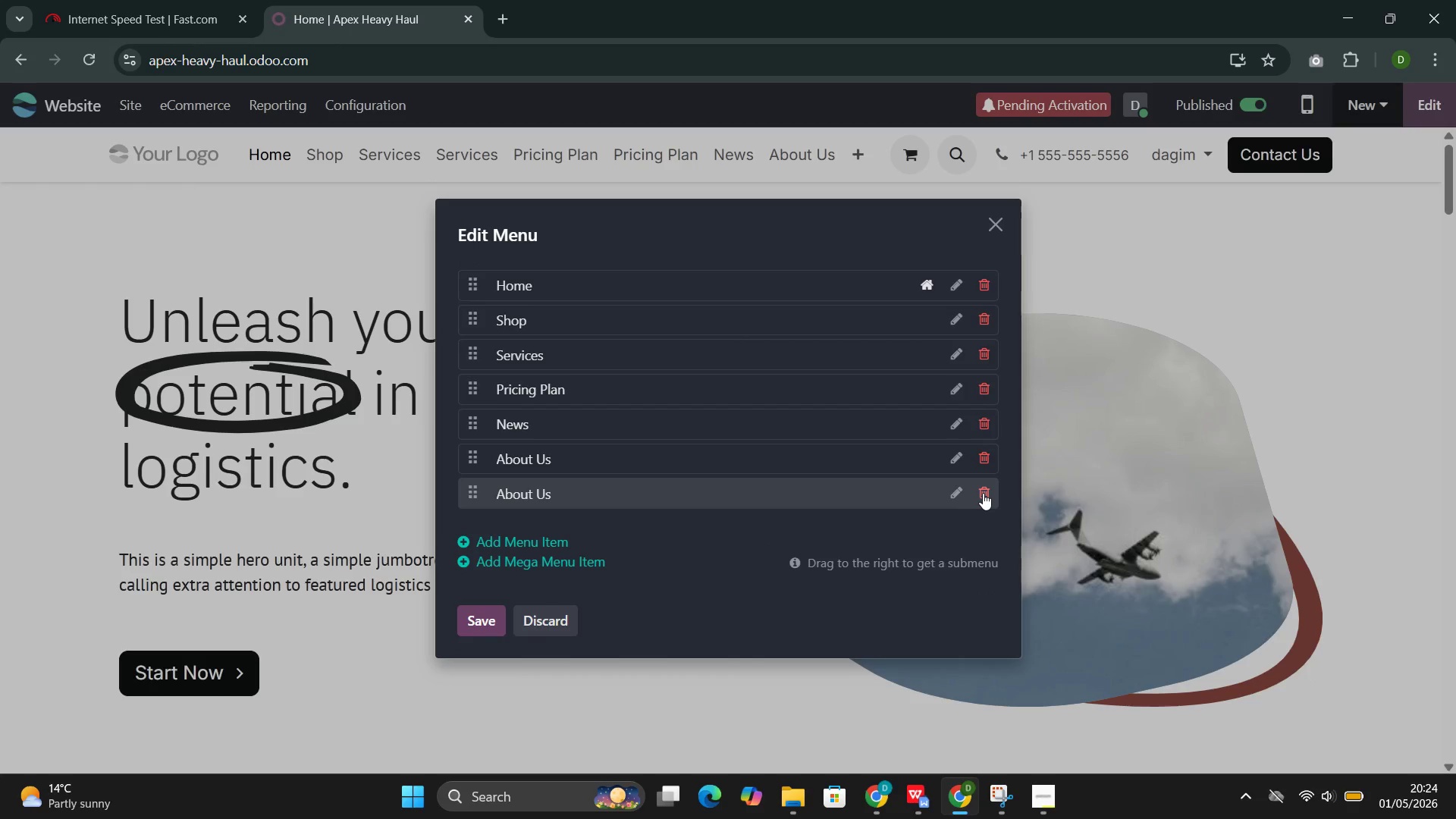 
left_click([986, 494])
 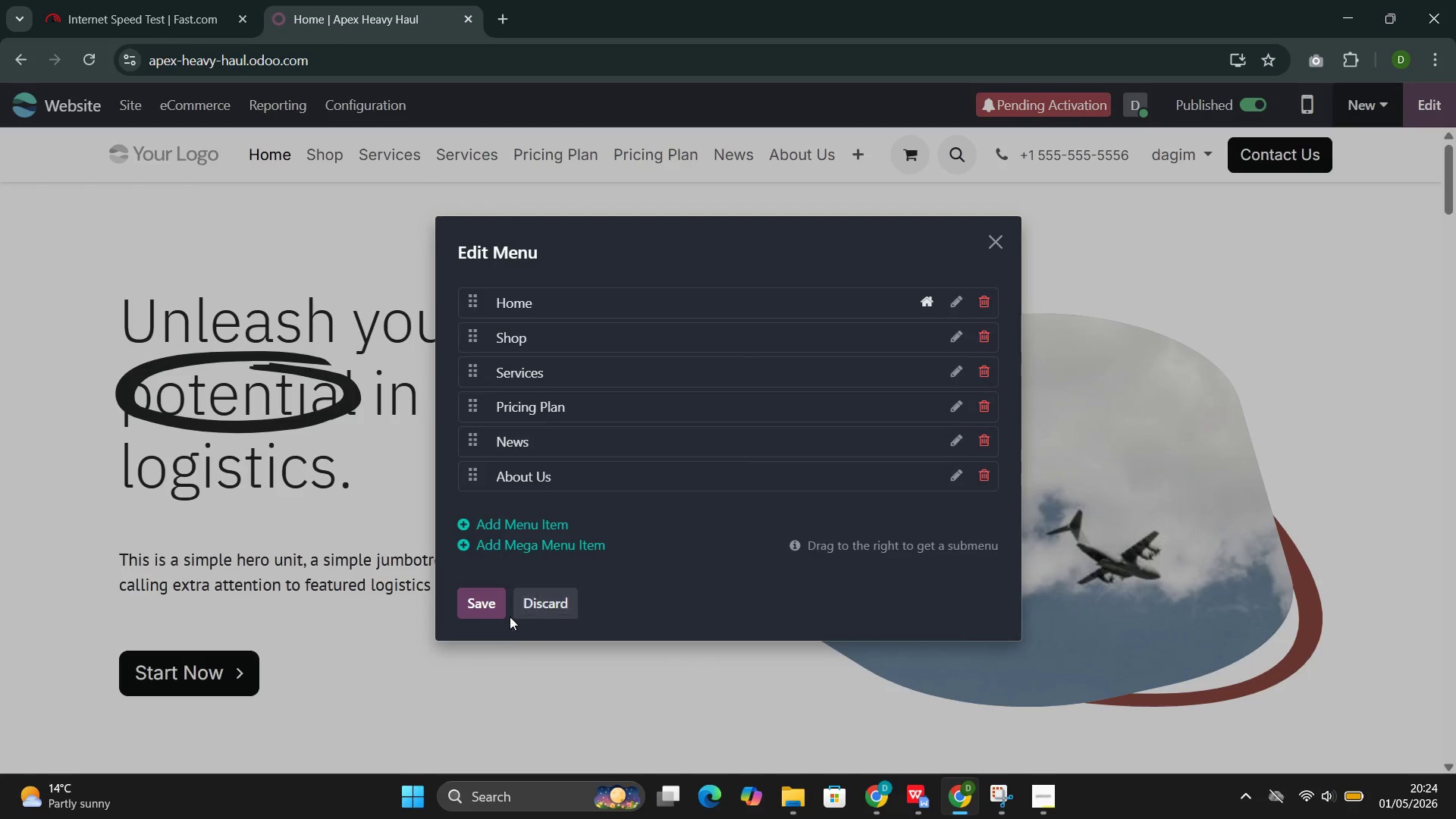 
left_click([495, 609])
 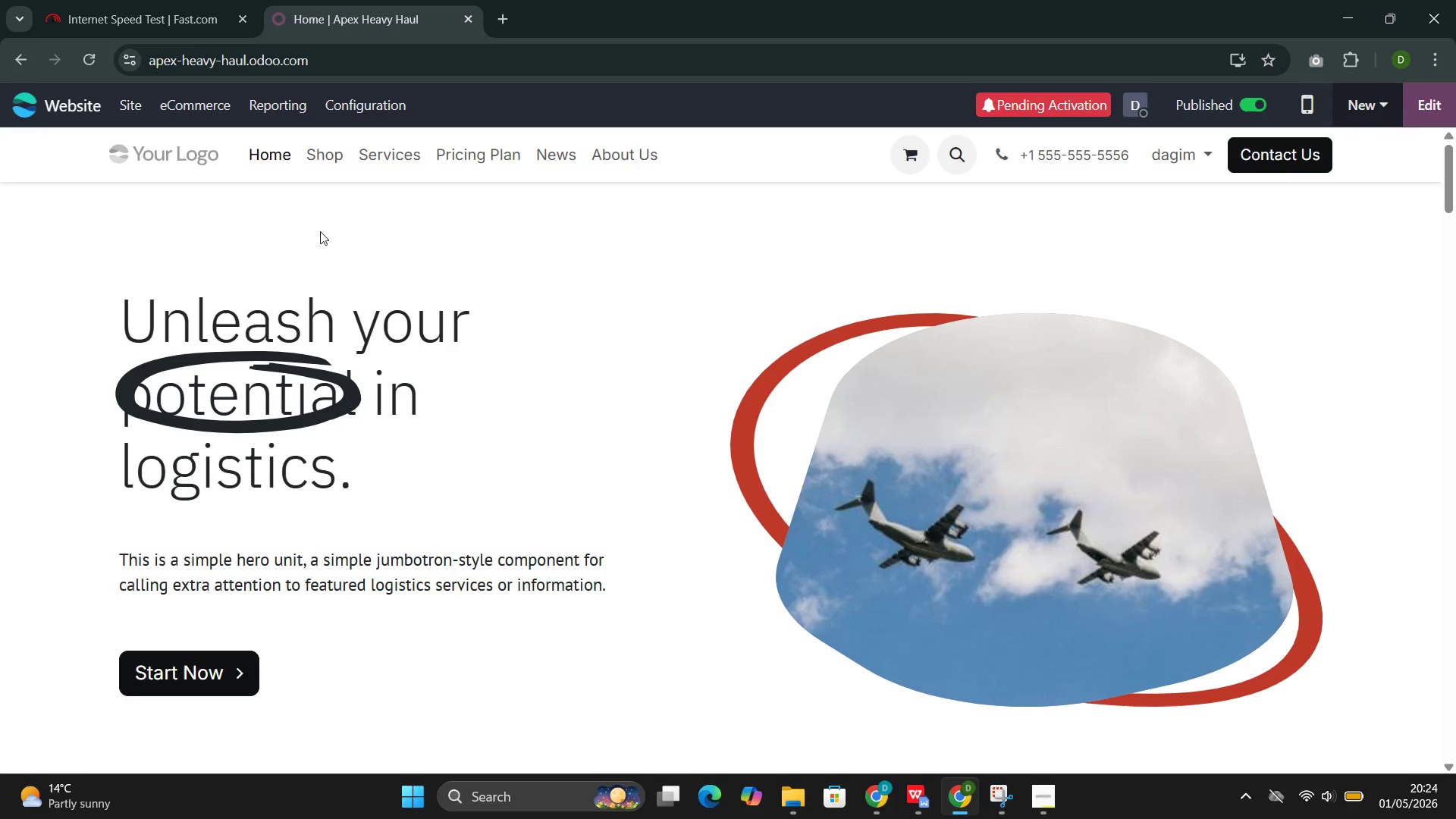 
wait(20.8)
 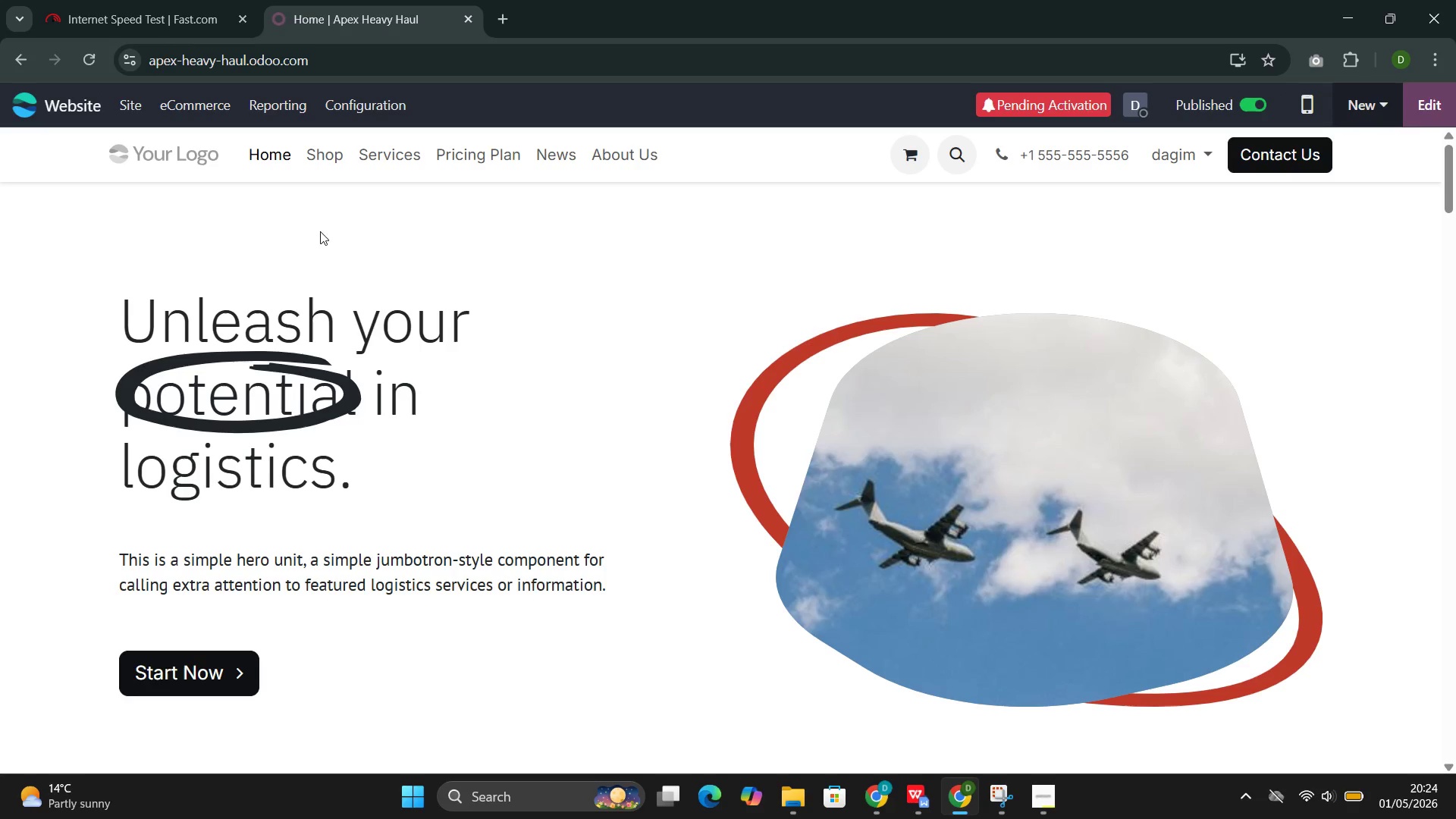 
left_click([400, 329])
 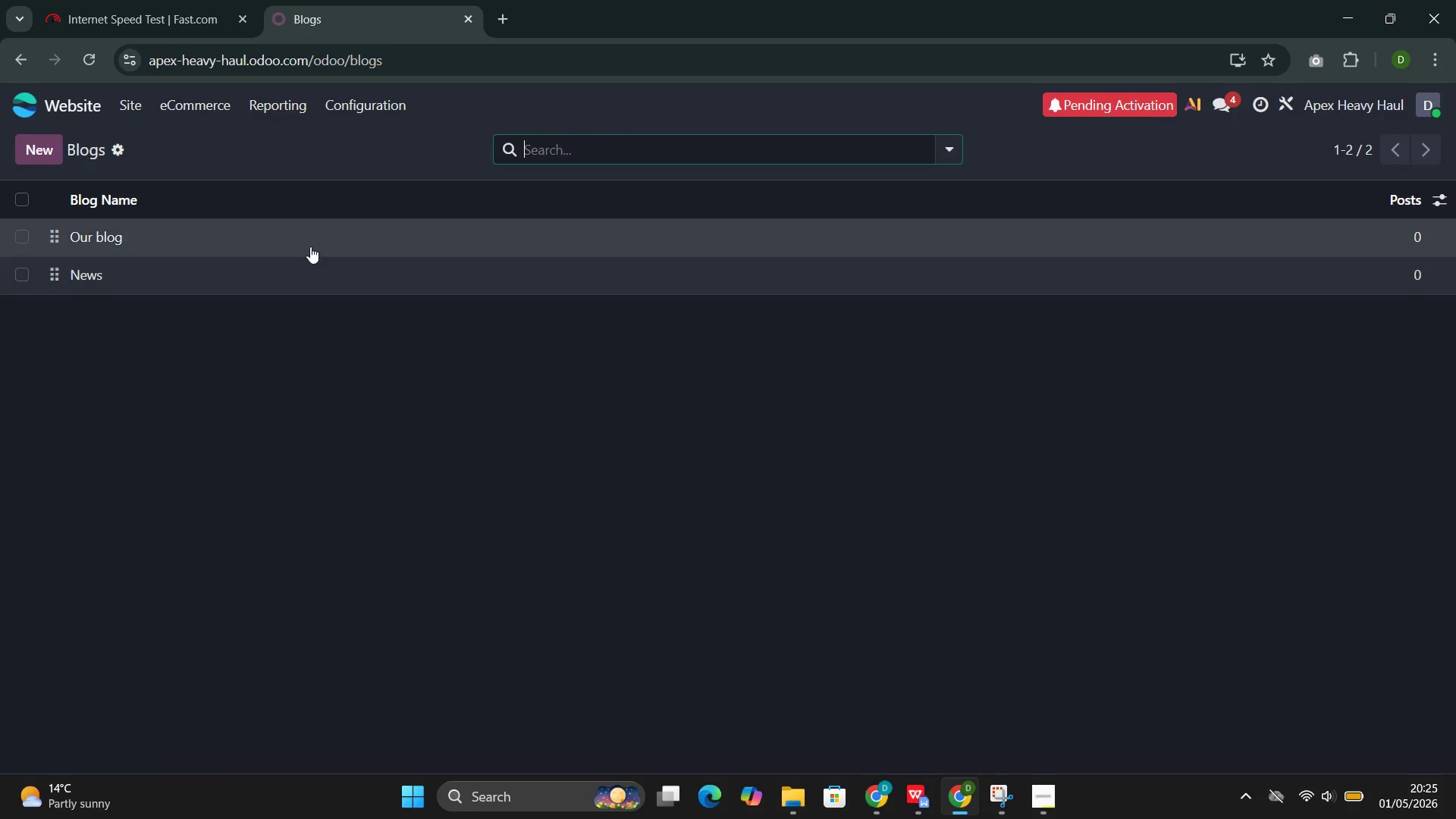 
wait(10.14)
 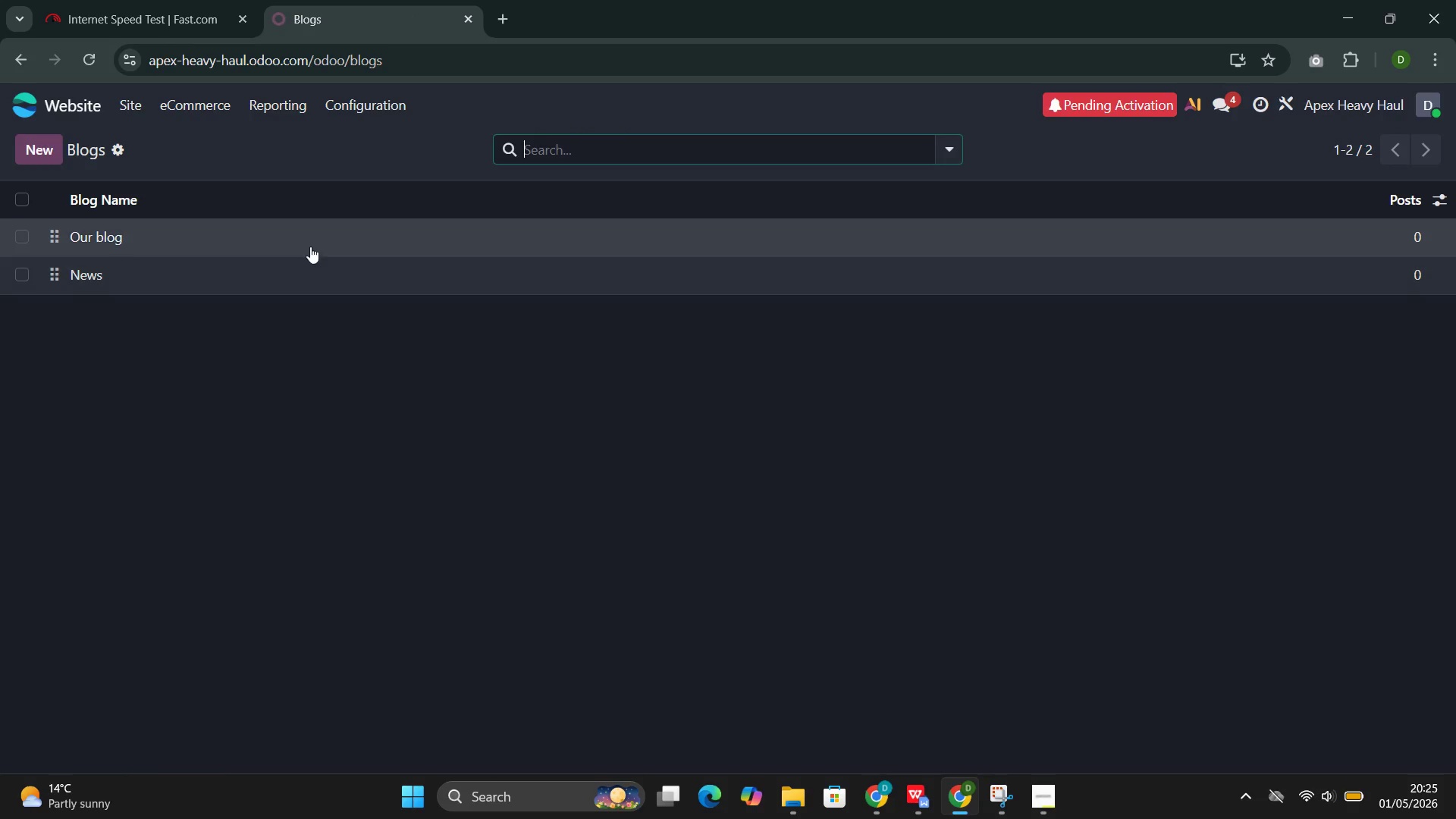 
left_click([46, 151])
 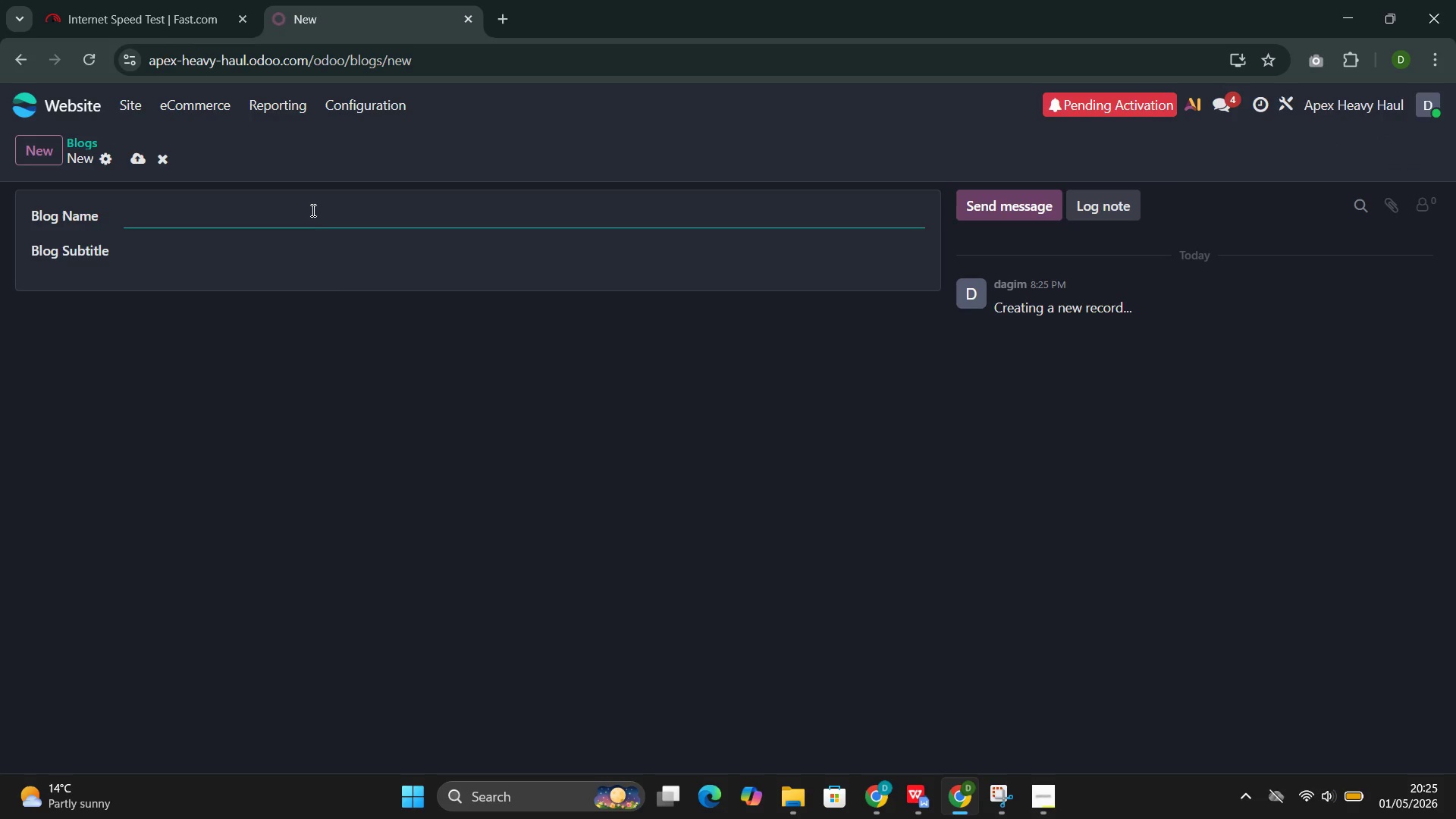 
left_click([313, 218])
 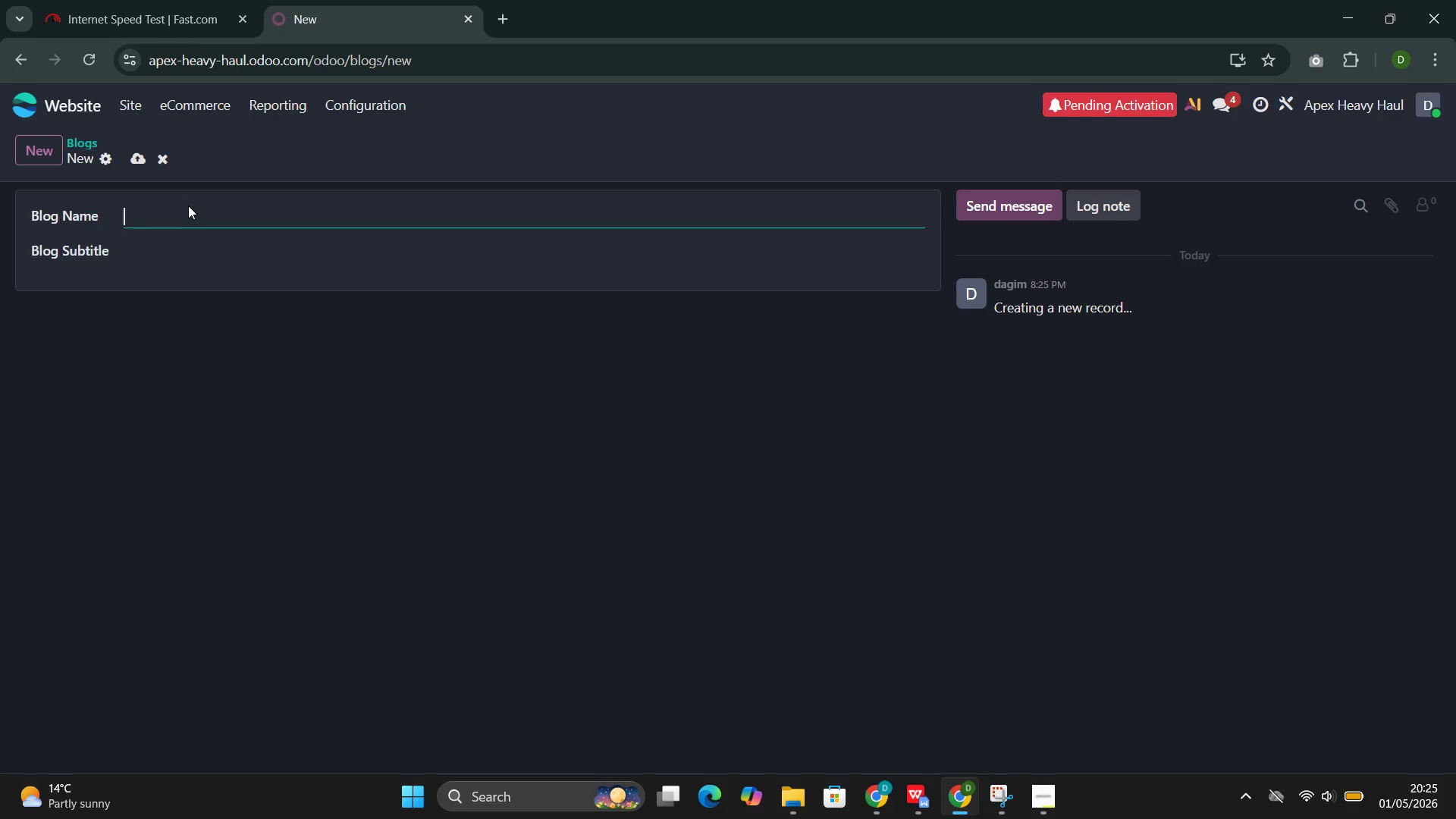 
wait(22.84)
 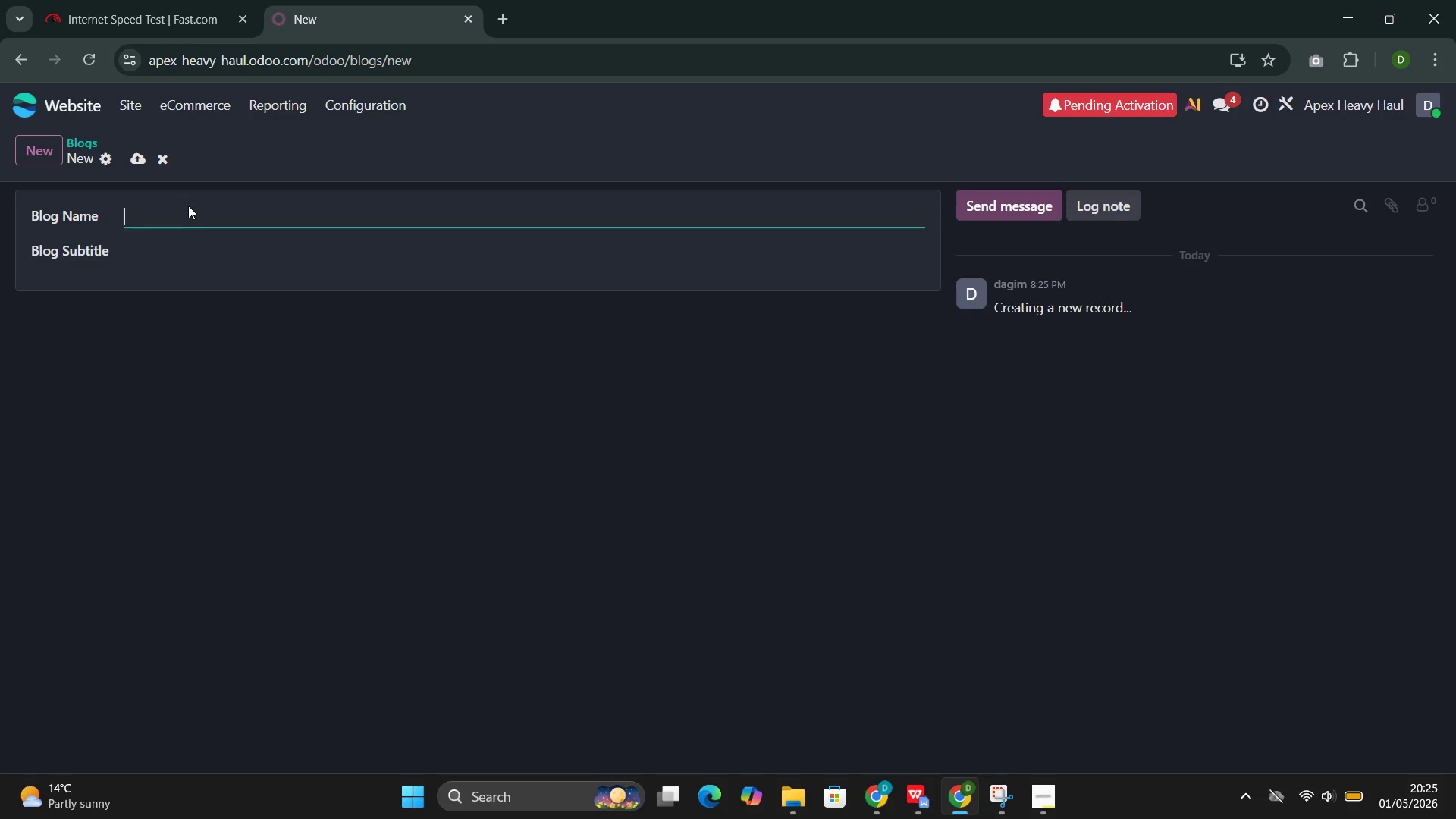 
type(Specialized Moving Insights)
 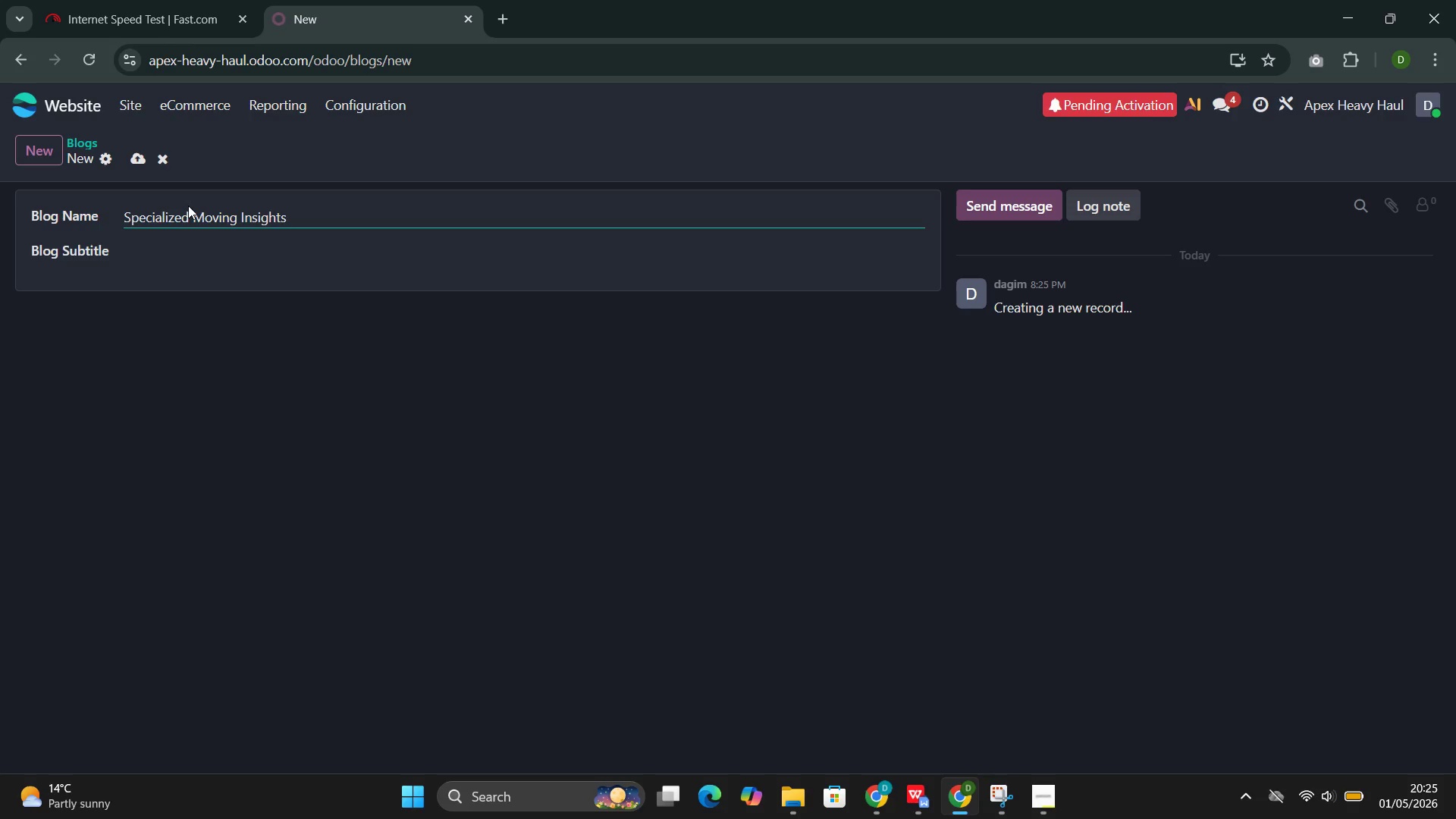 
left_click([198, 248])
 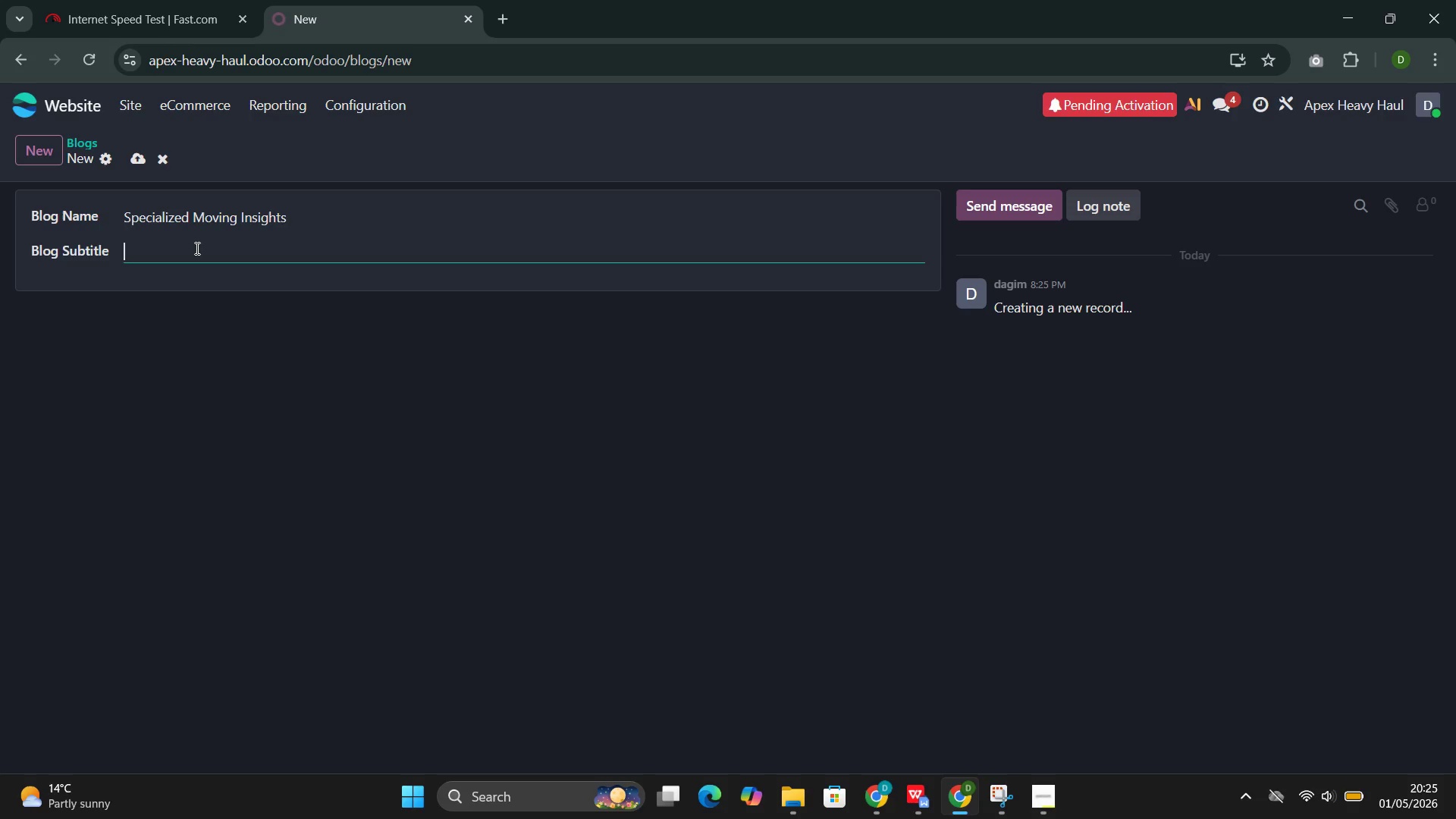 
type(Expo)
key(Backspace)
 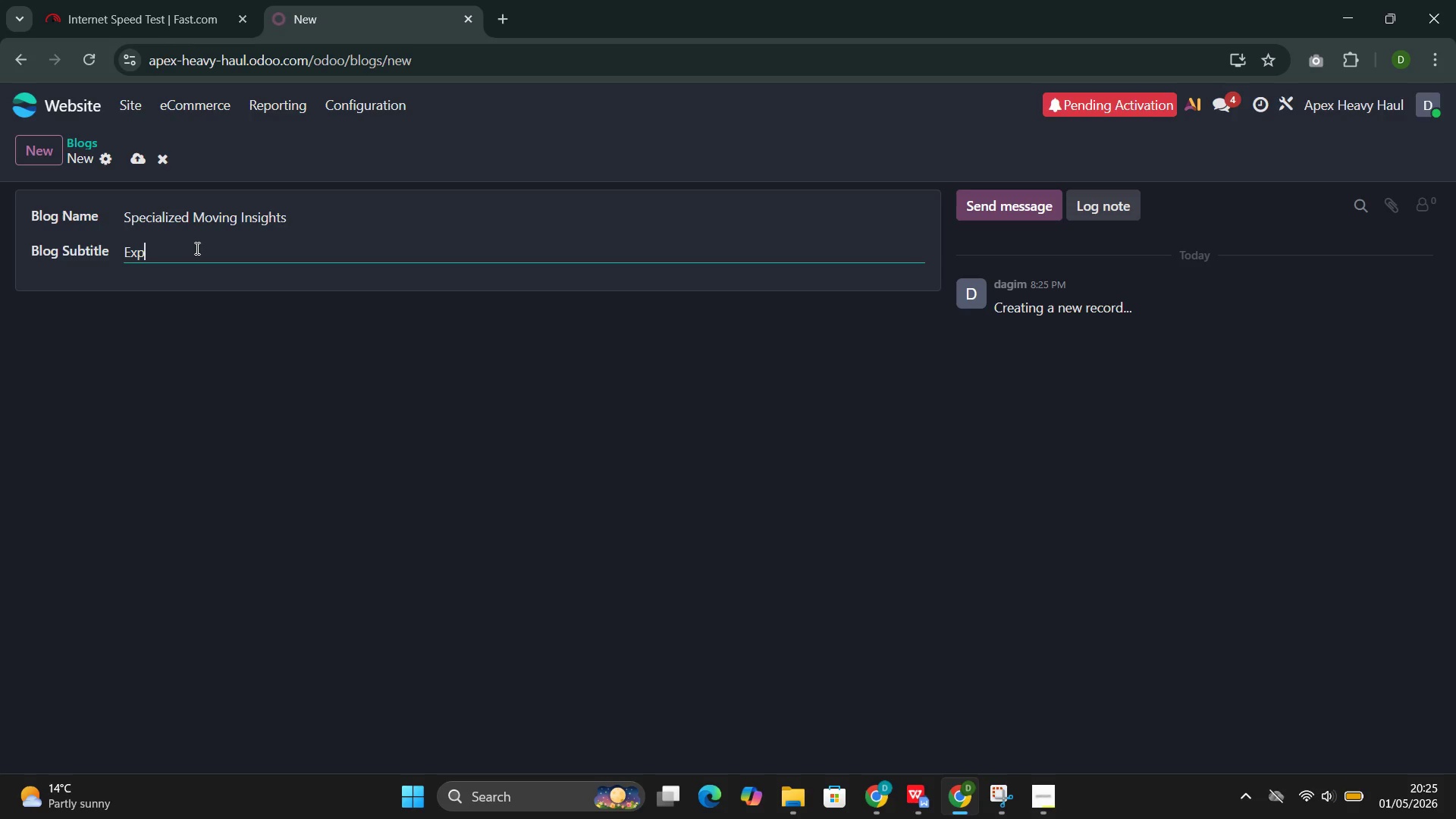 
type(ert Gi)
 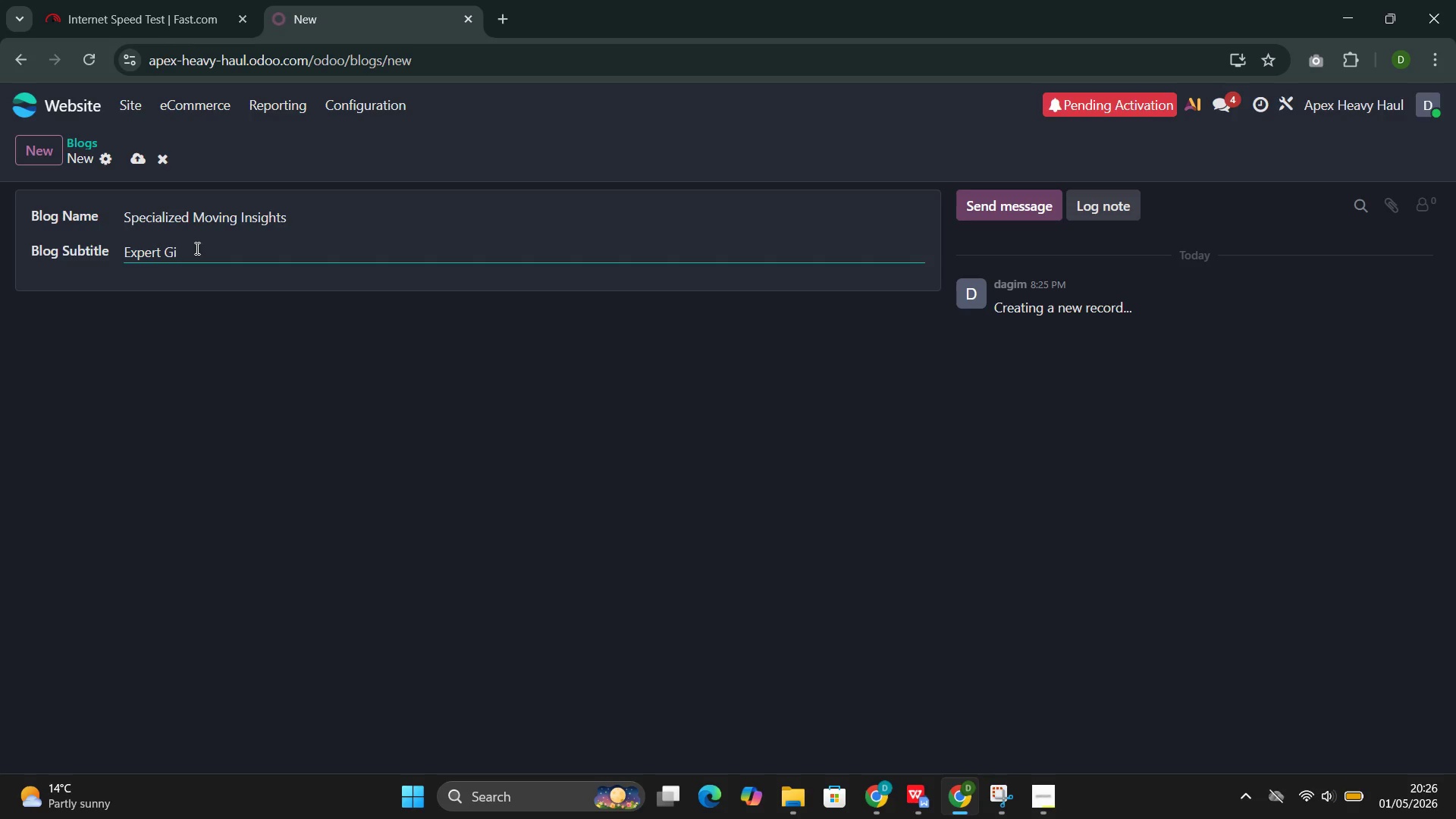 
key(Backspace)
type(uidene for High-value )
key(Backspace)
type(, Oversize Relocations)
 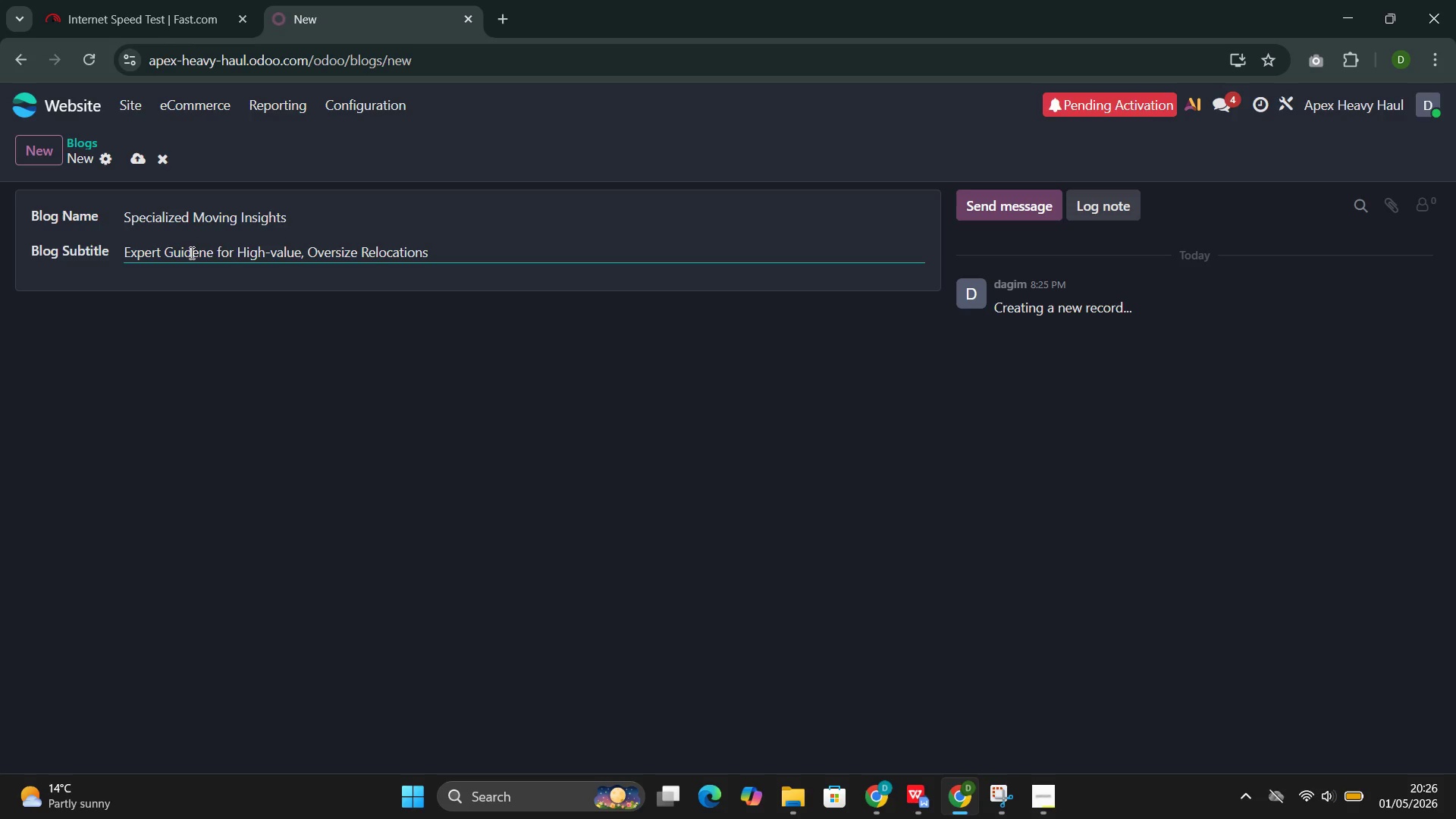 
left_click([137, 157])
 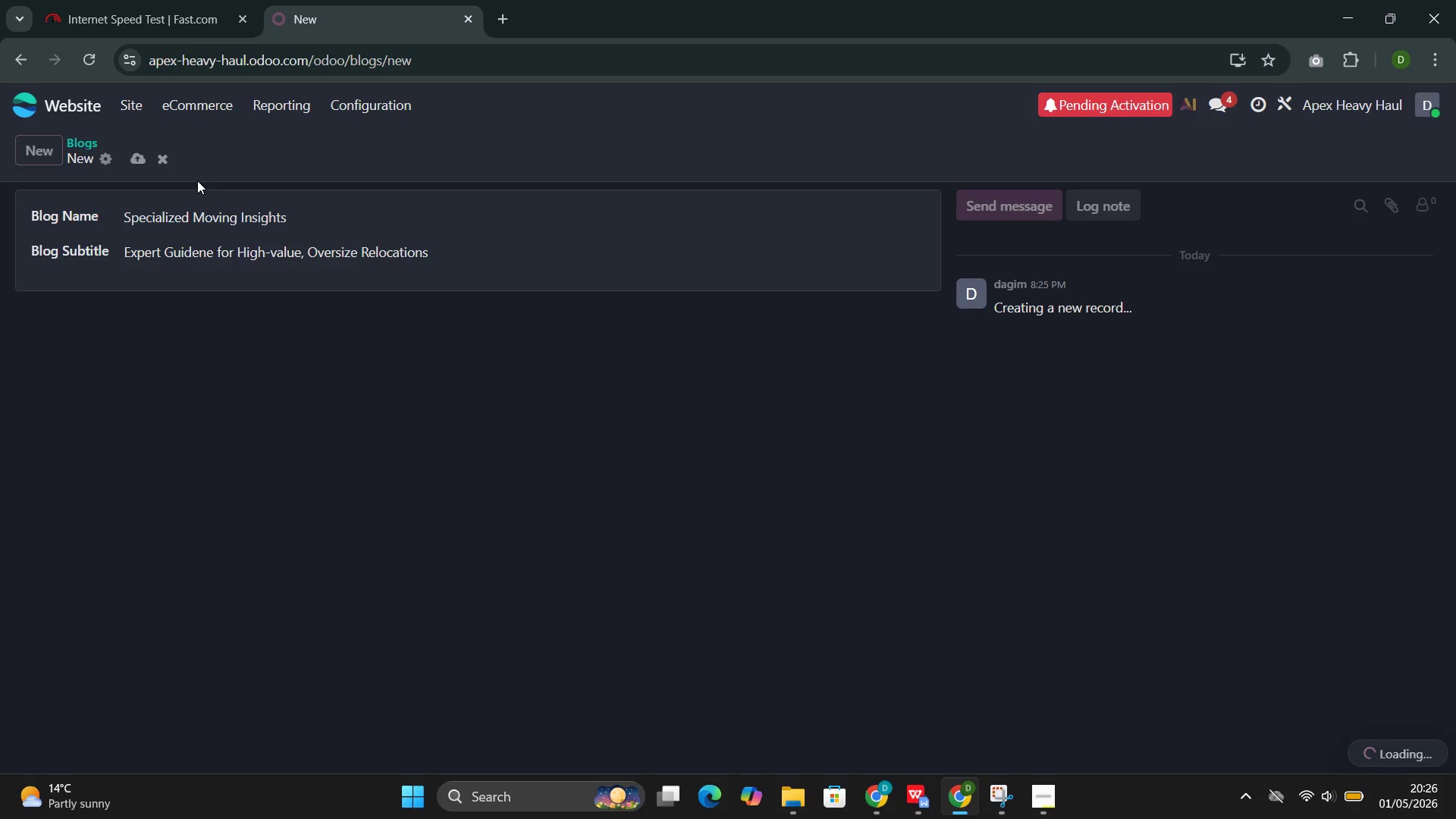 
mouse_move([177, 162])
 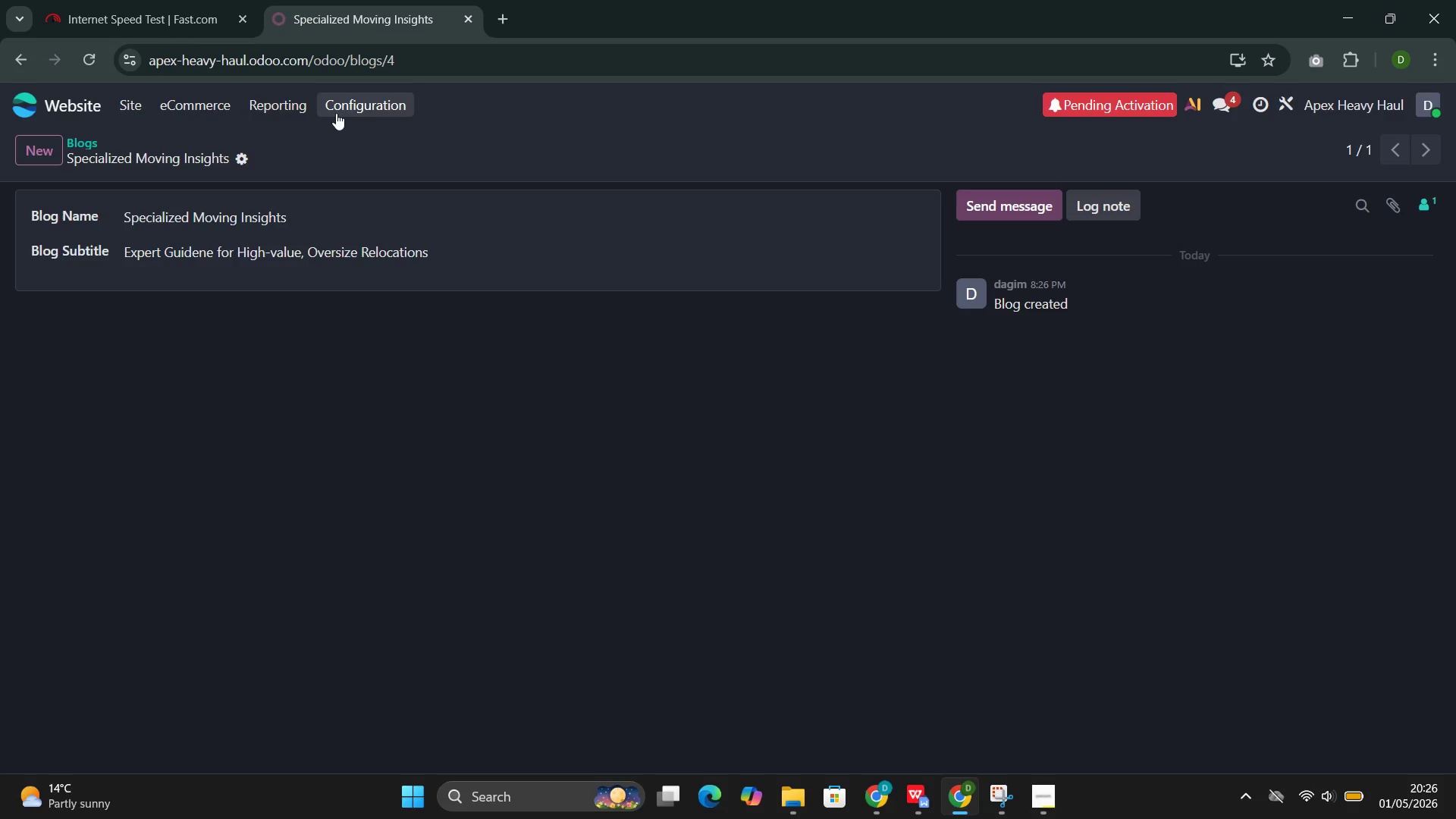 
left_click([362, 105])
 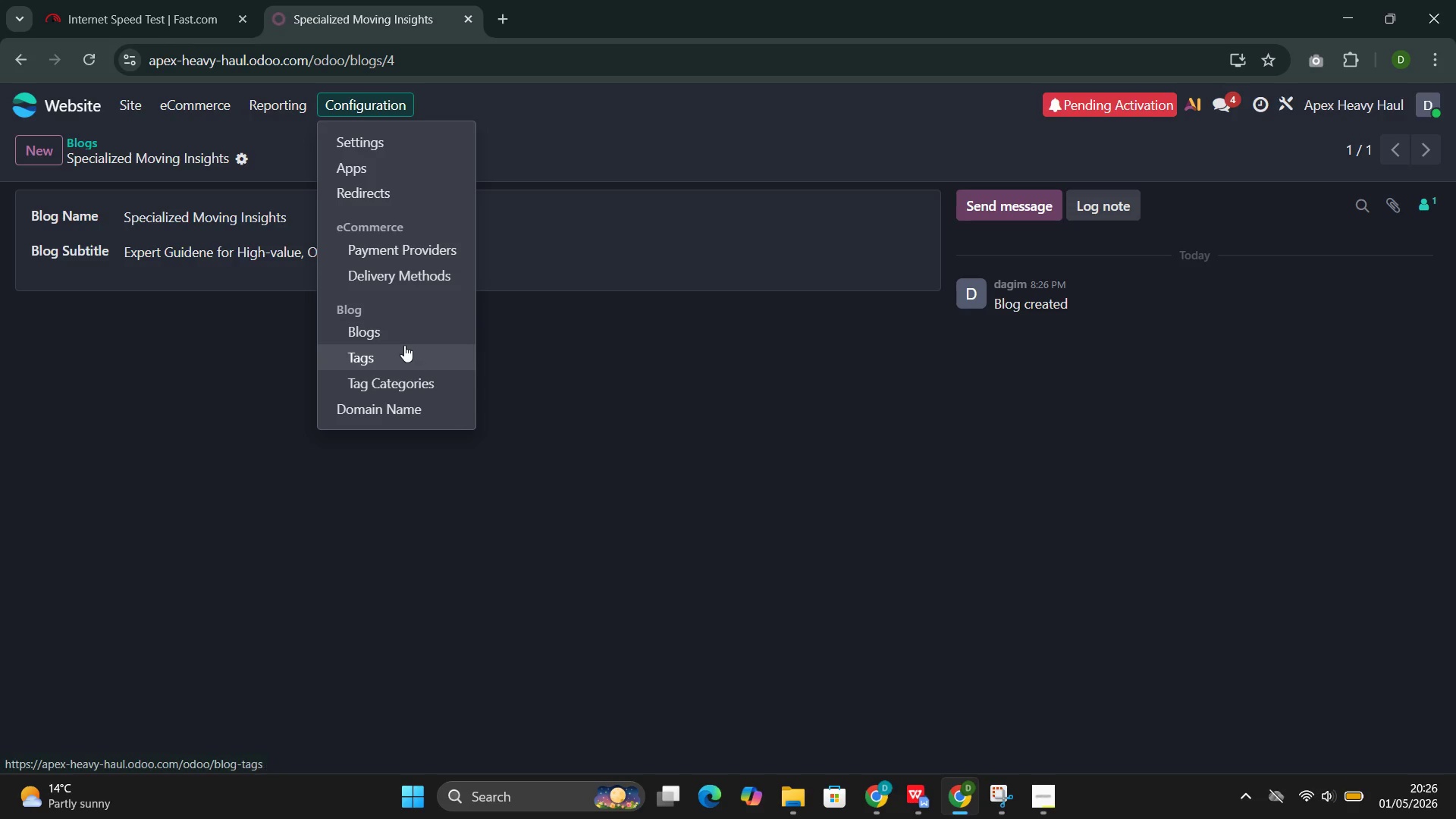 
left_click([406, 349])
 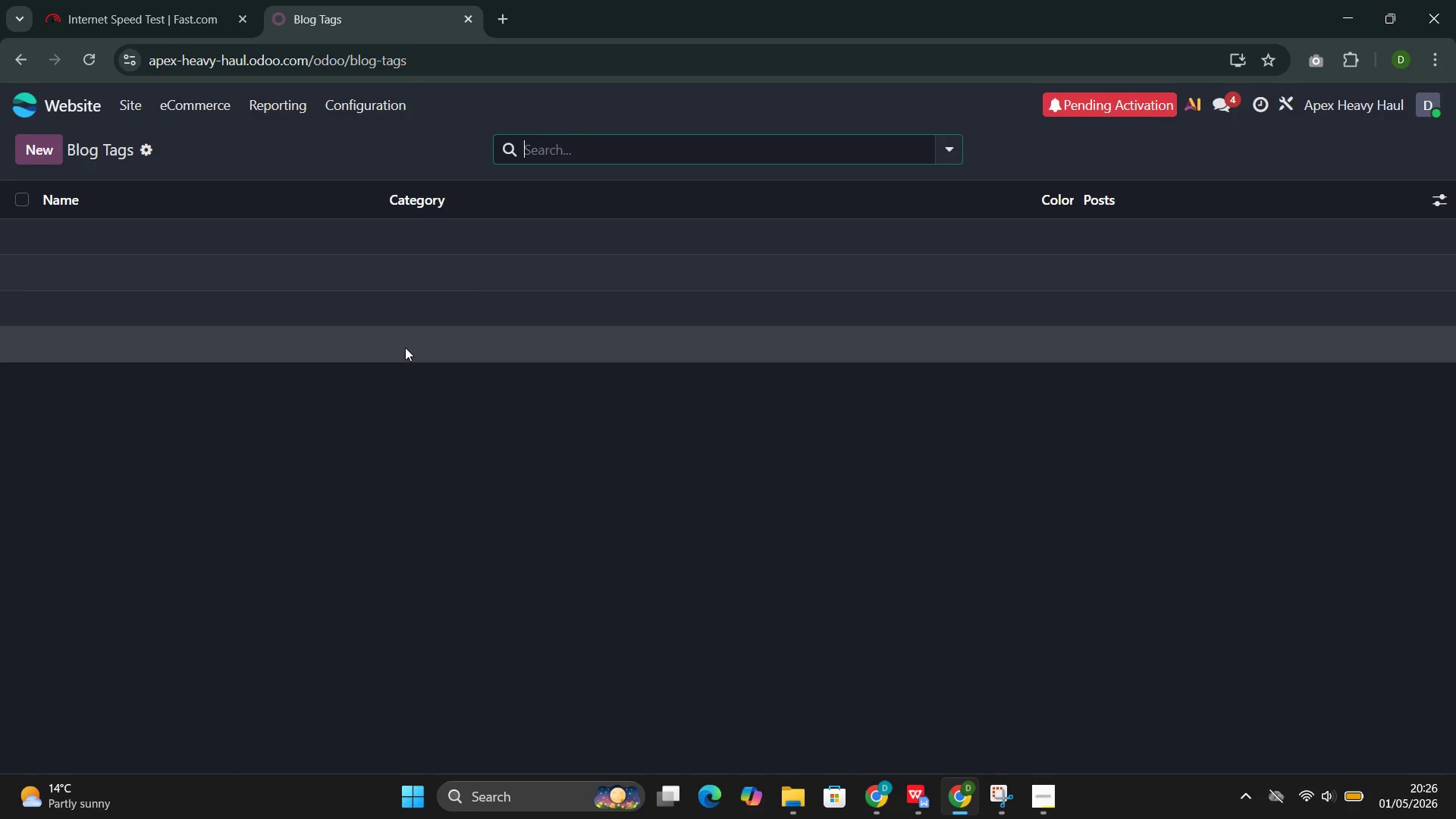 
wait(10.72)
 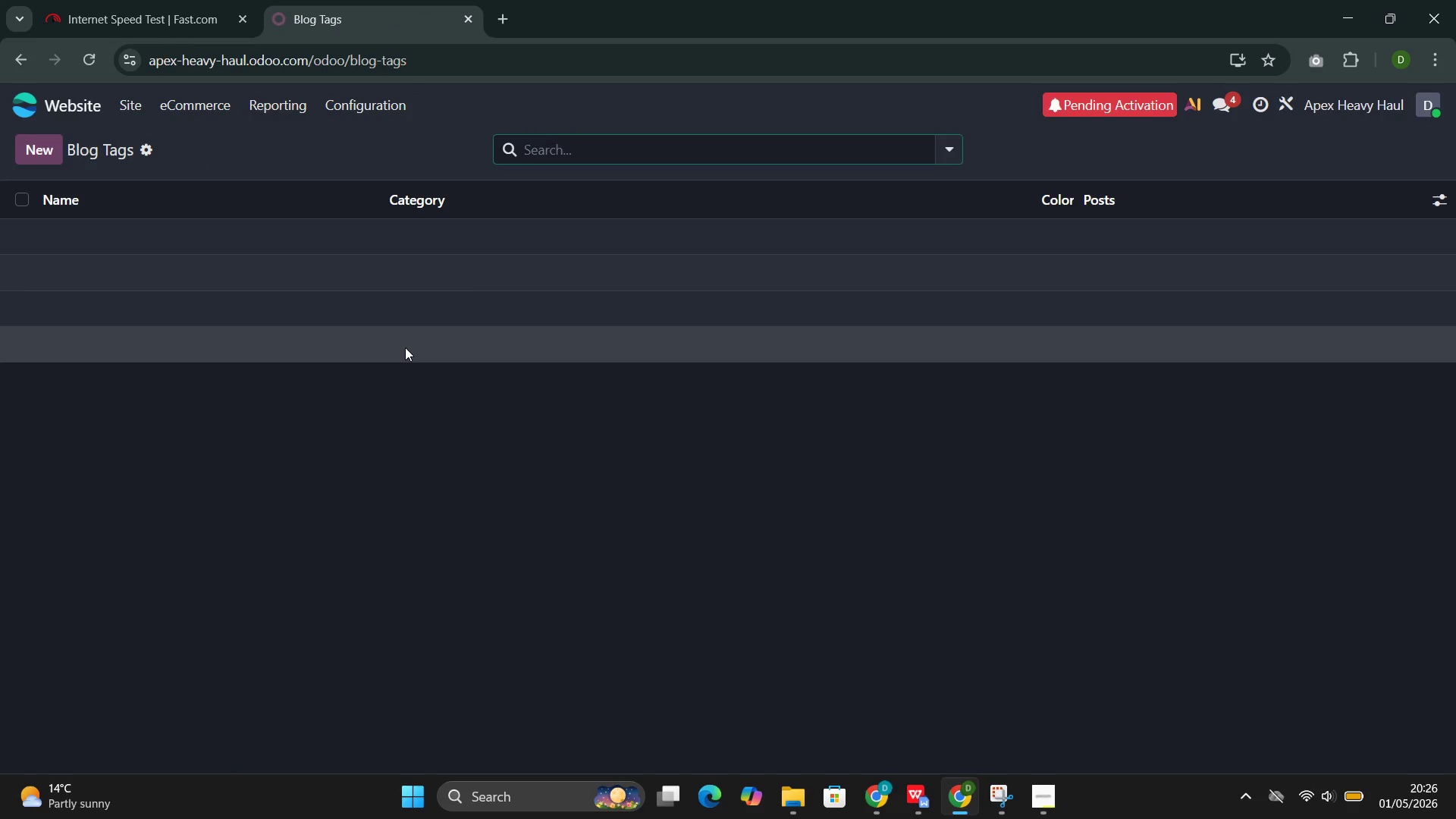 
key(Shift+P)
 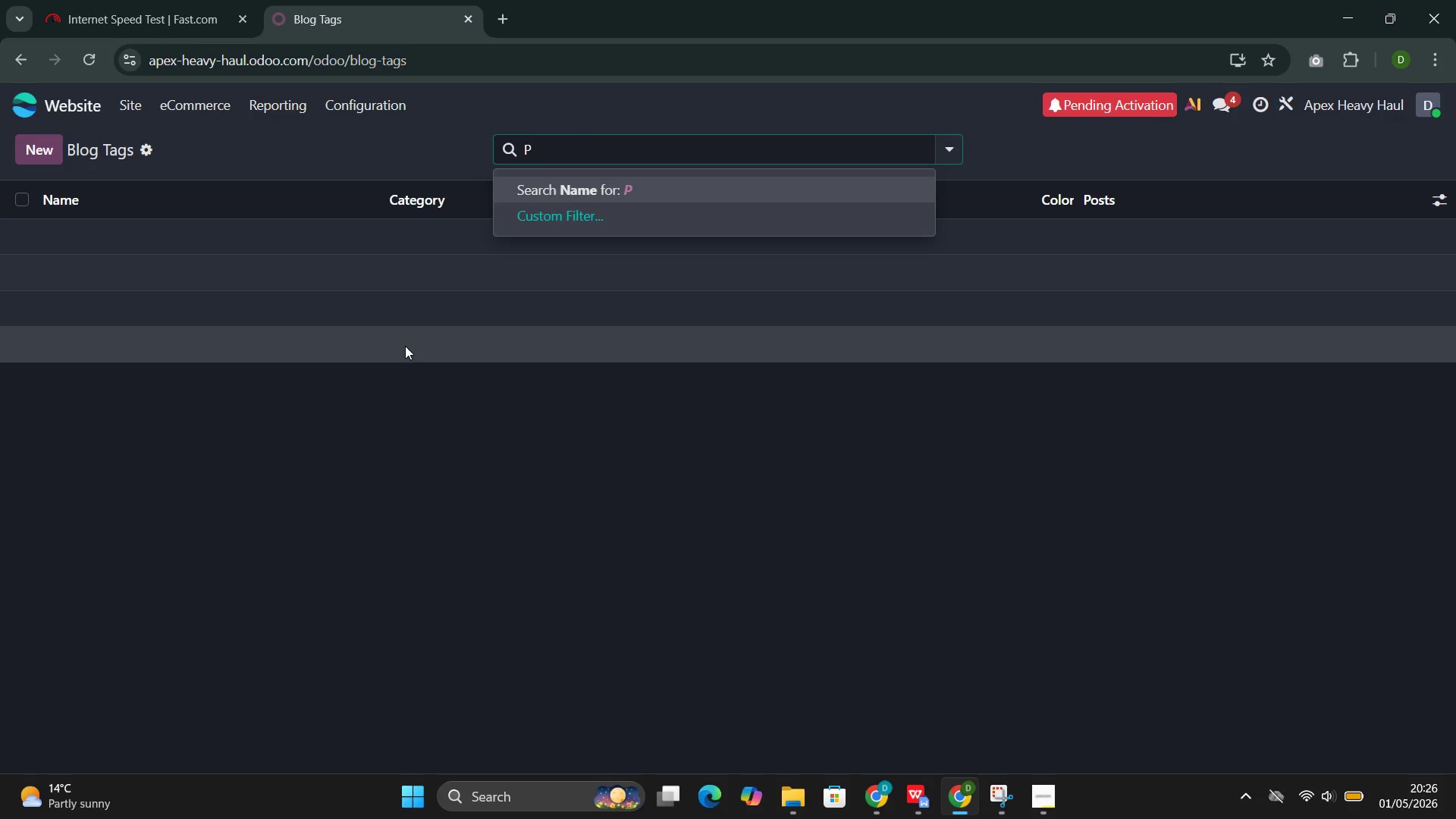 
key(Backspace)
 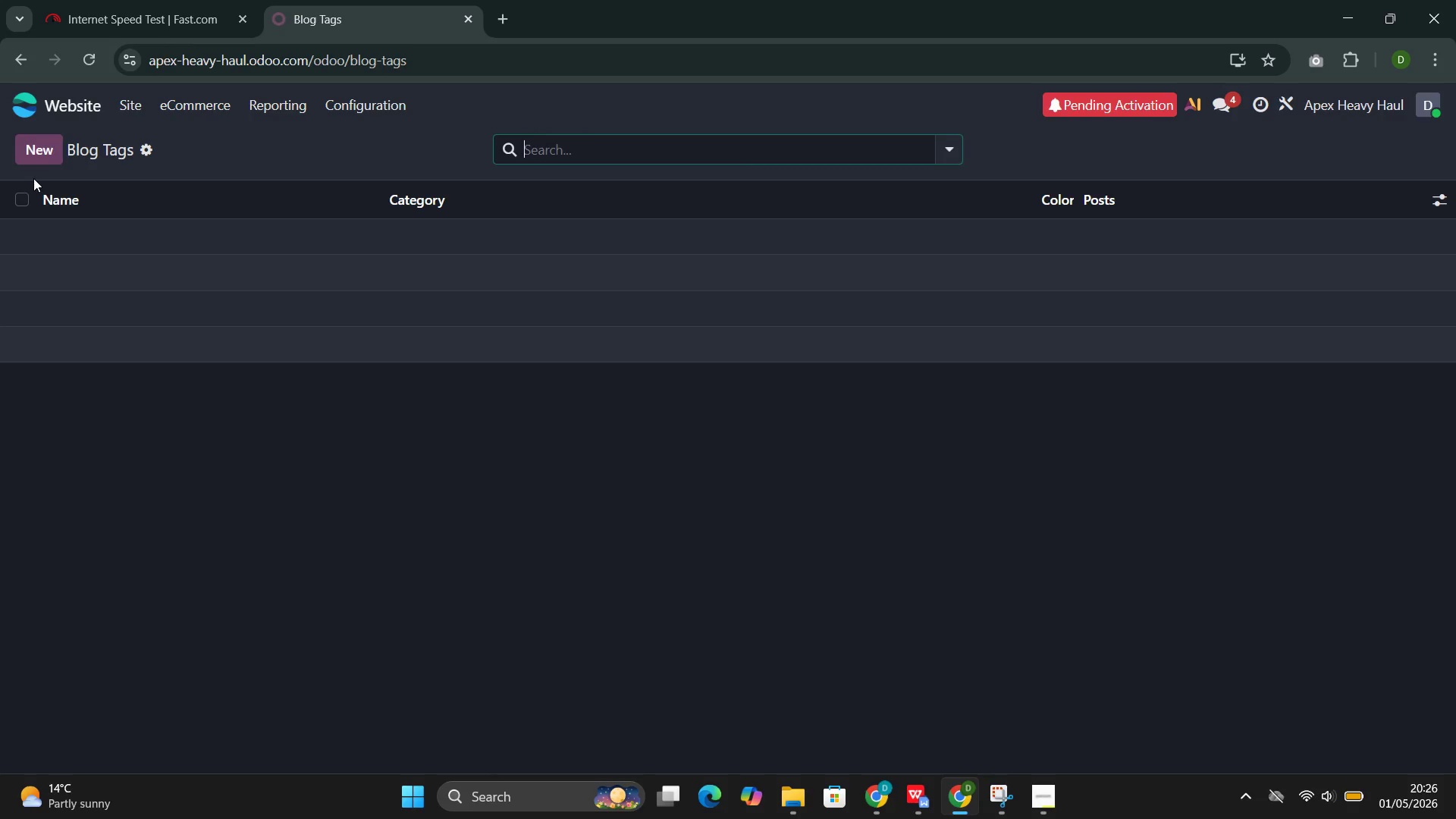 
left_click([48, 157])
 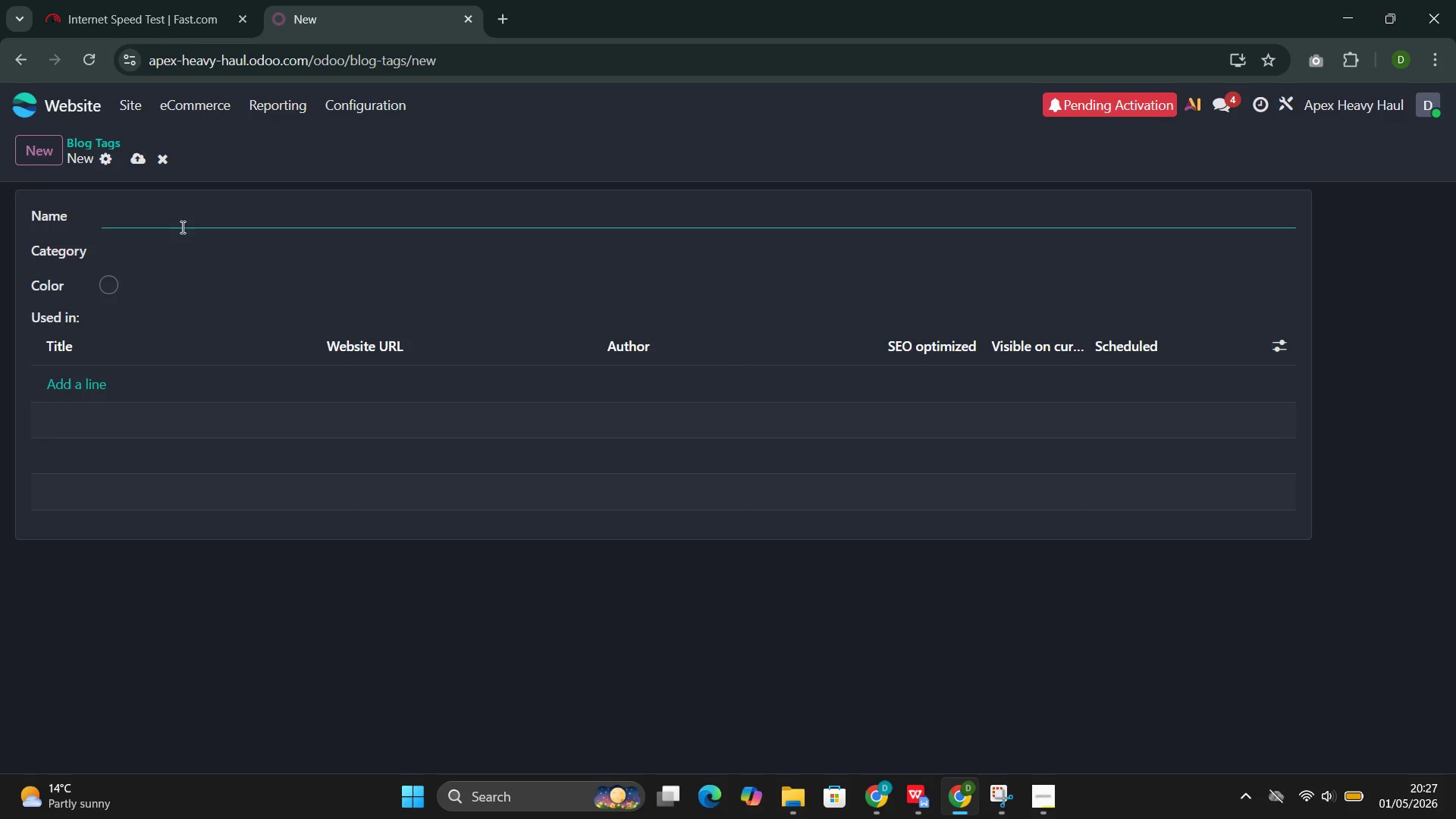 
left_click([181, 223])
 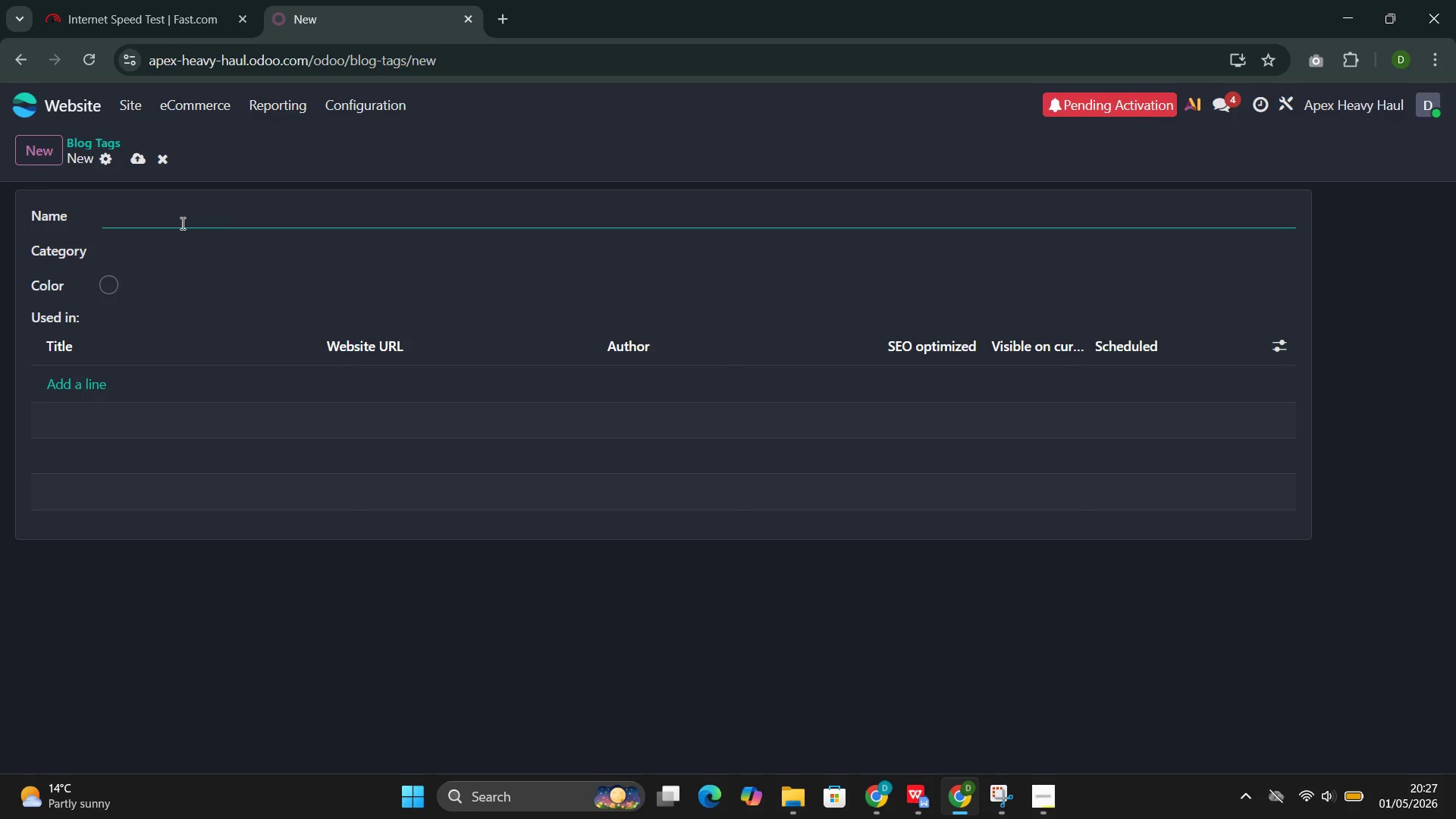 
type(Piano Moving )
 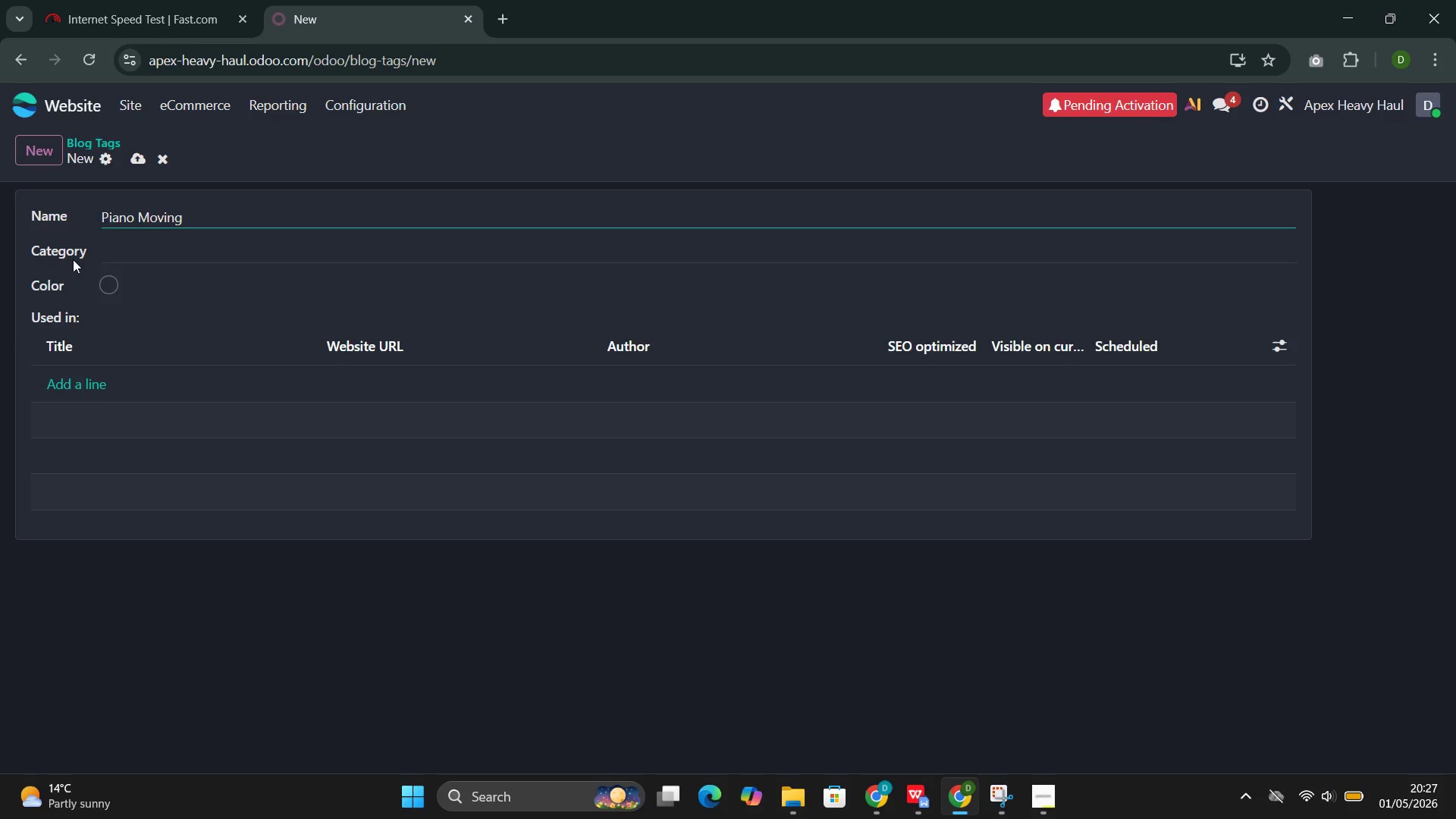 
left_click([105, 290])
 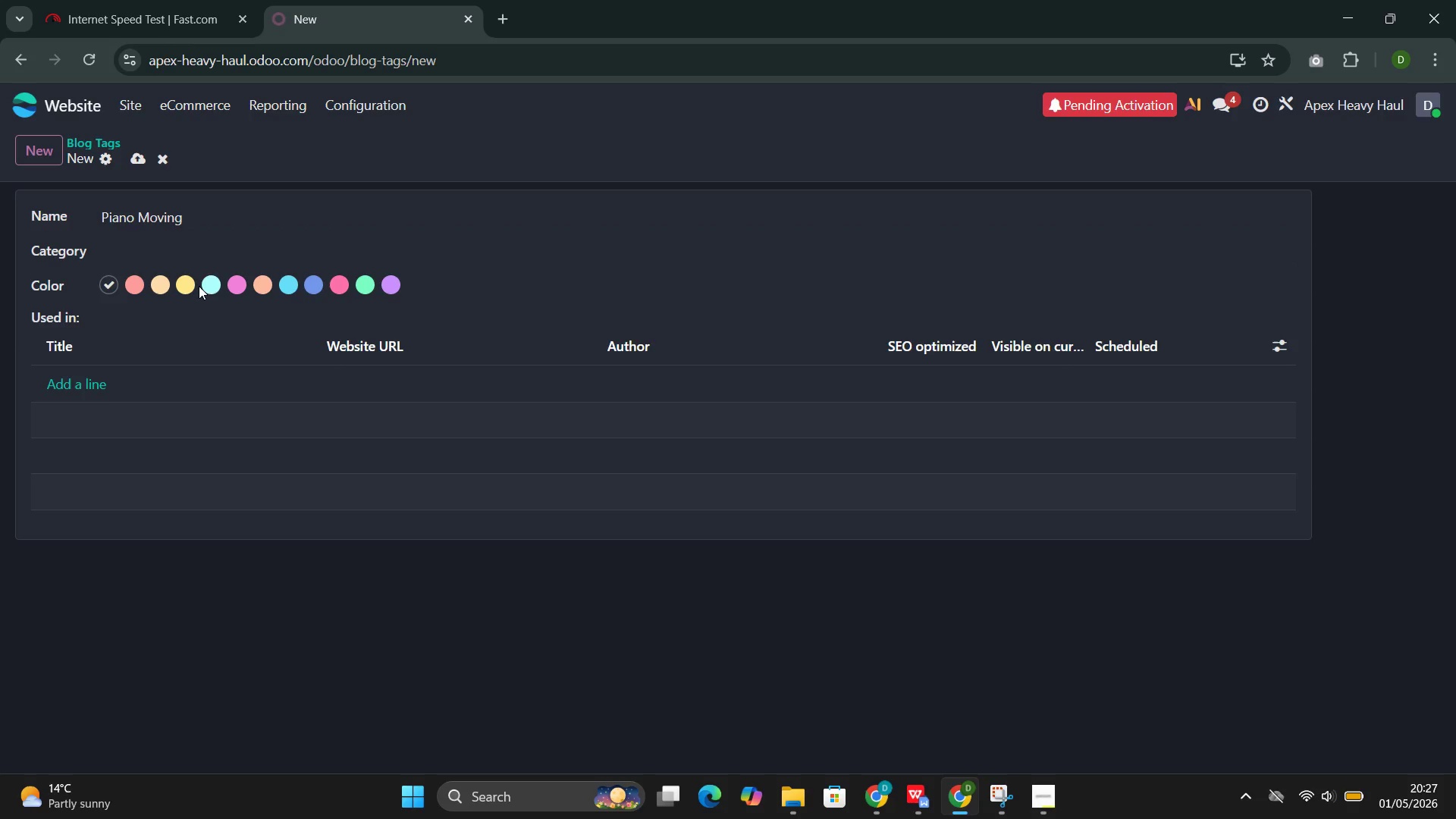 
left_click([215, 284])
 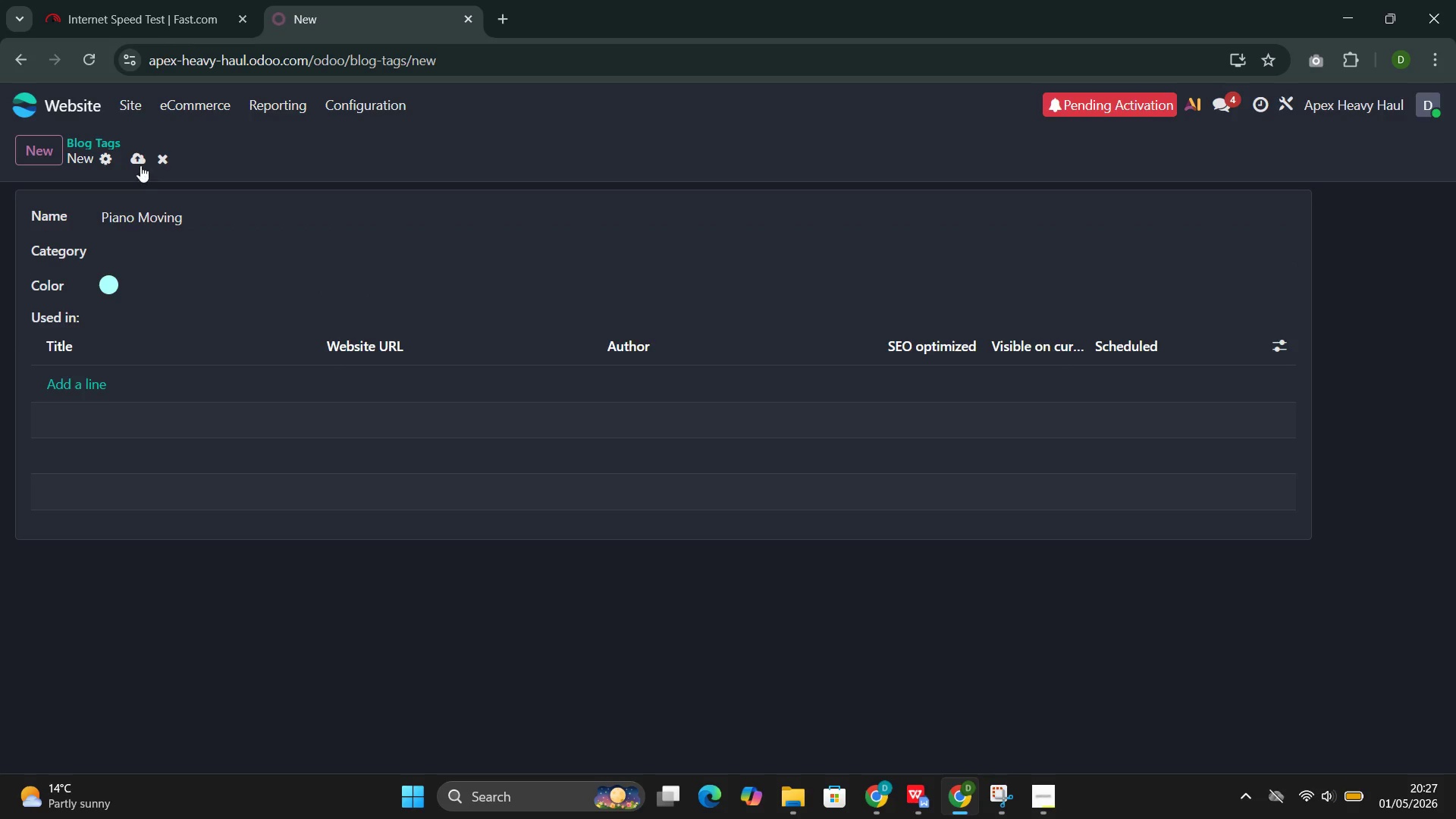 
double_click([140, 165])
 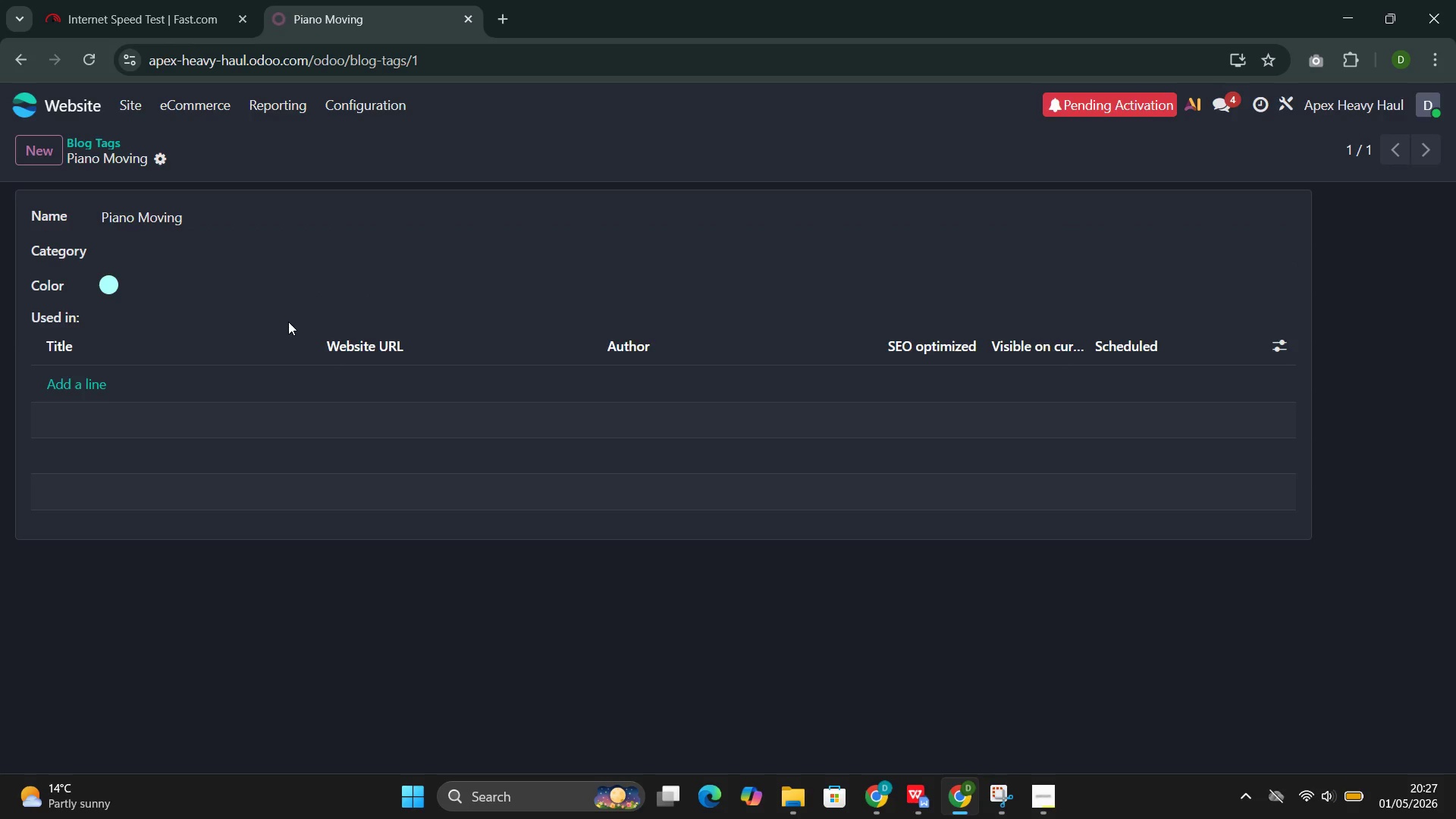 
wait(13.72)
 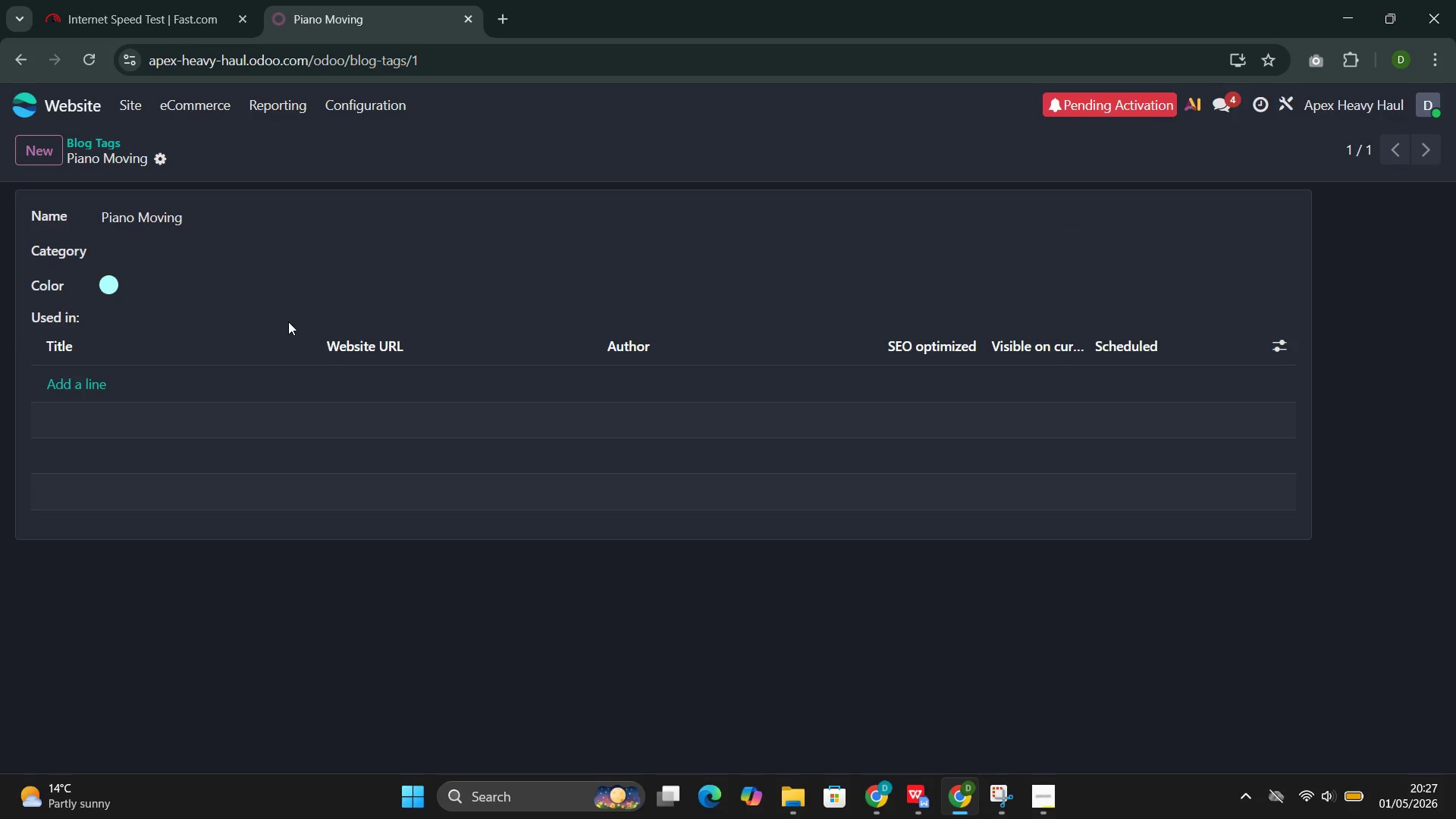 
left_click([39, 155])
 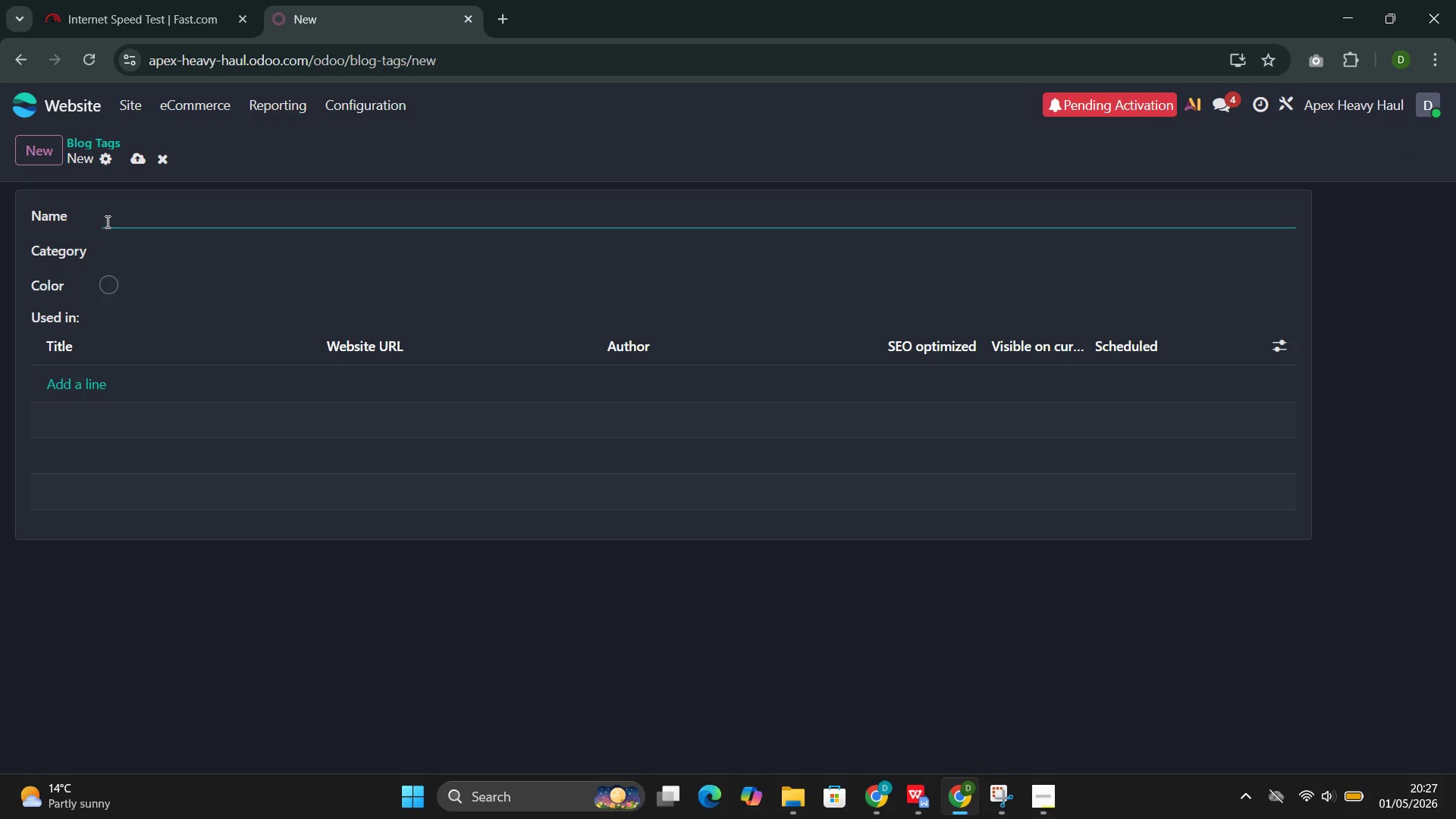 
left_click([106, 221])
 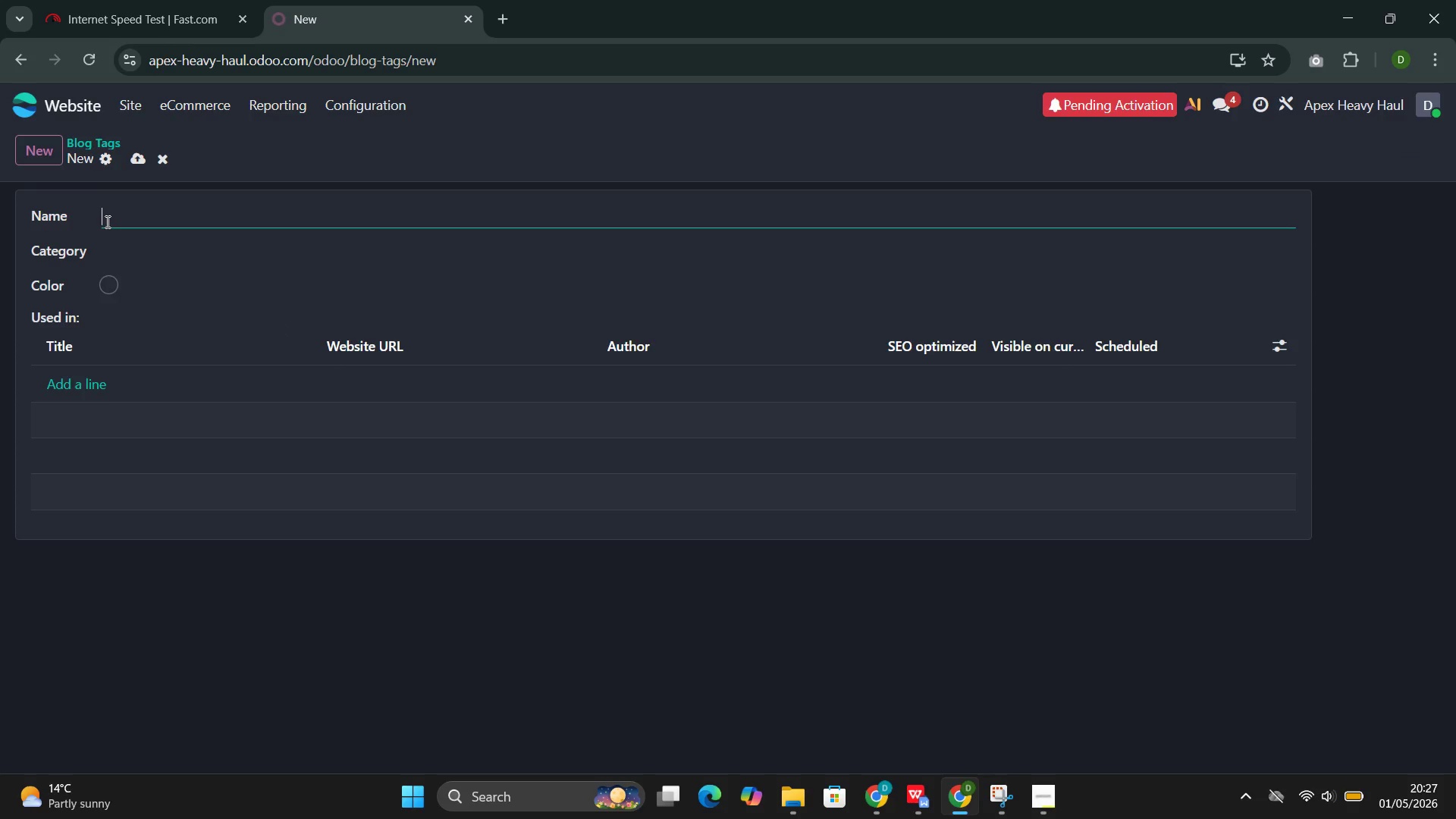 
type(Lab Relocation)
 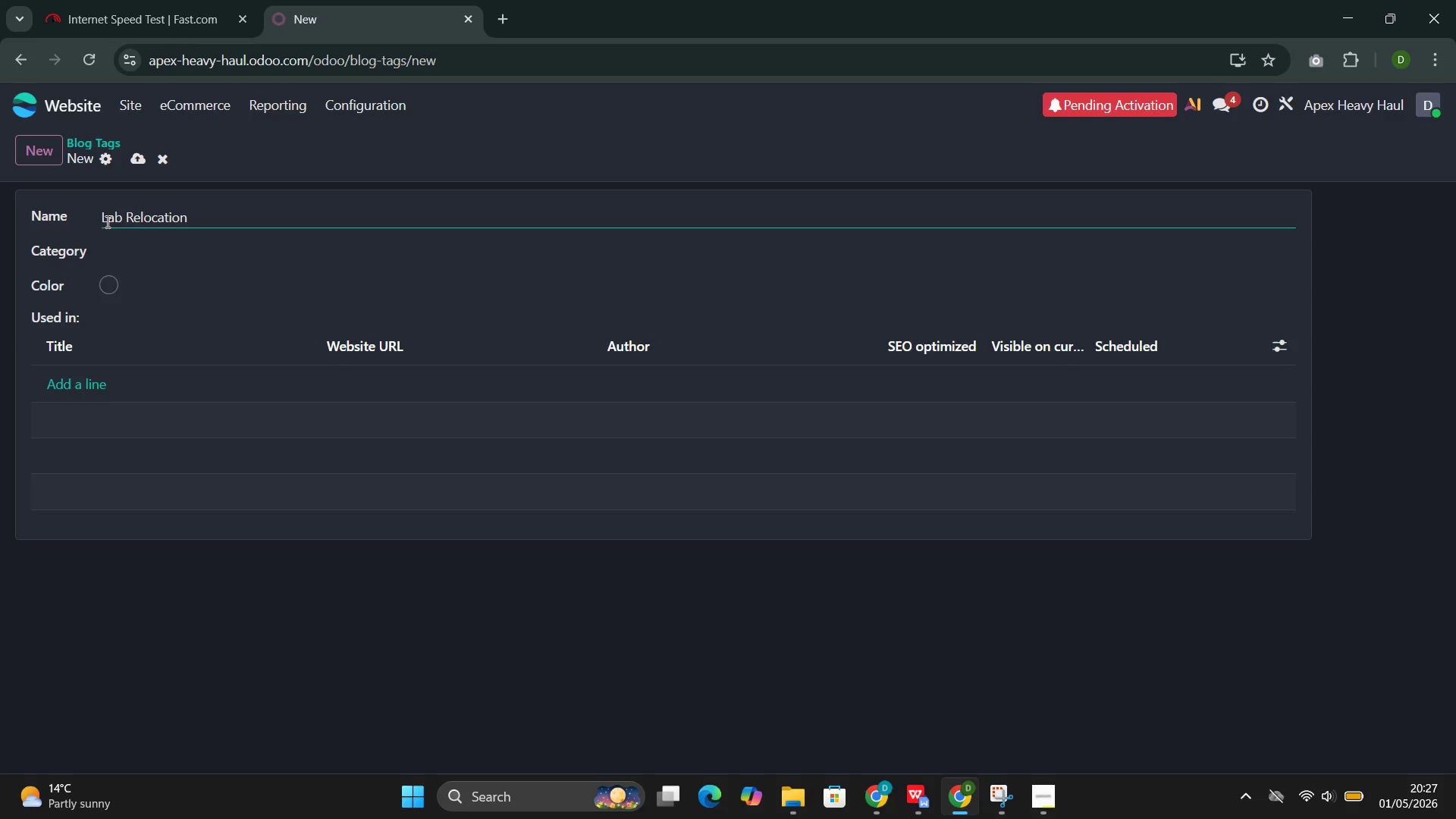 
left_click([99, 282])
 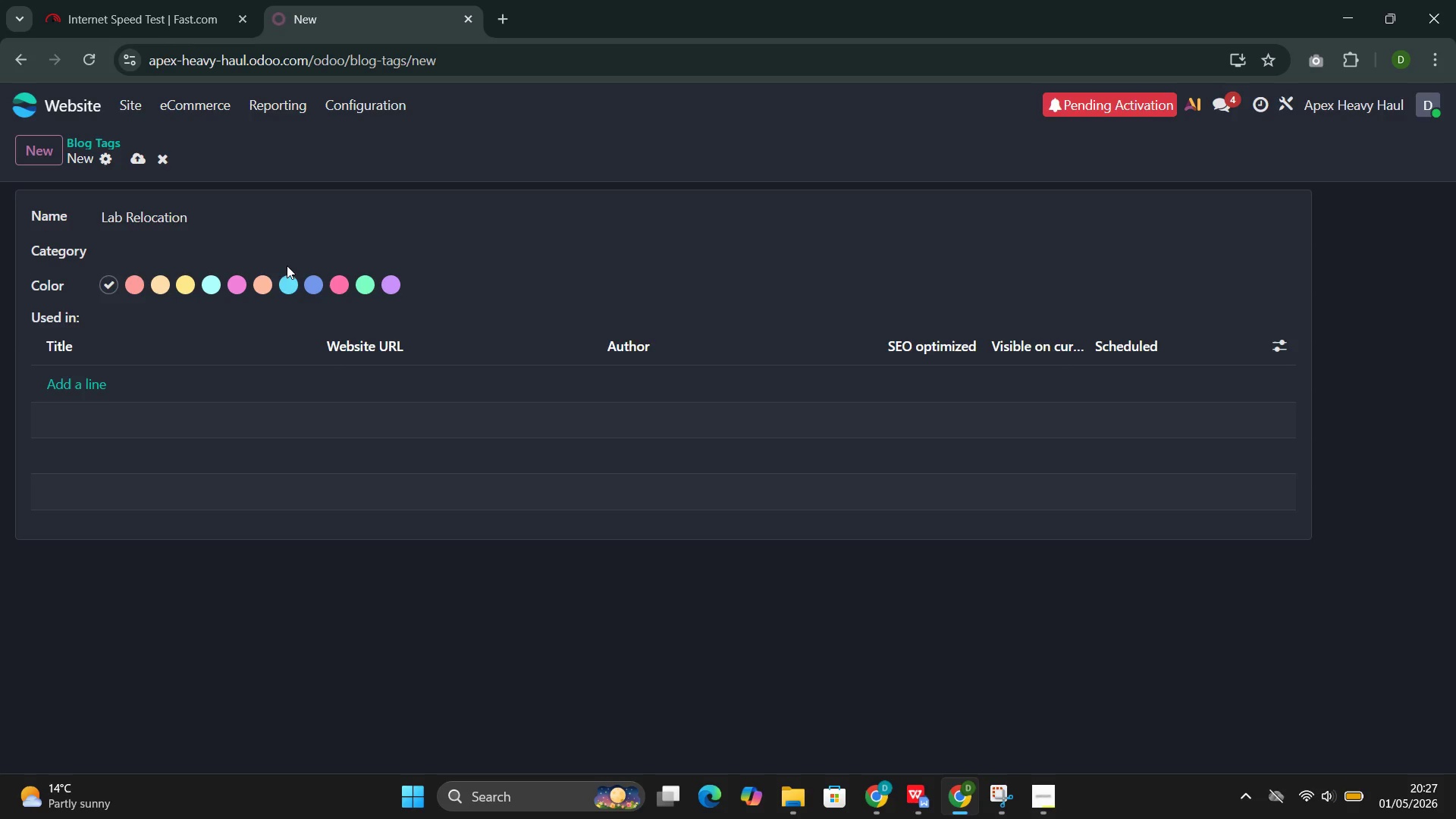 
left_click([289, 281])
 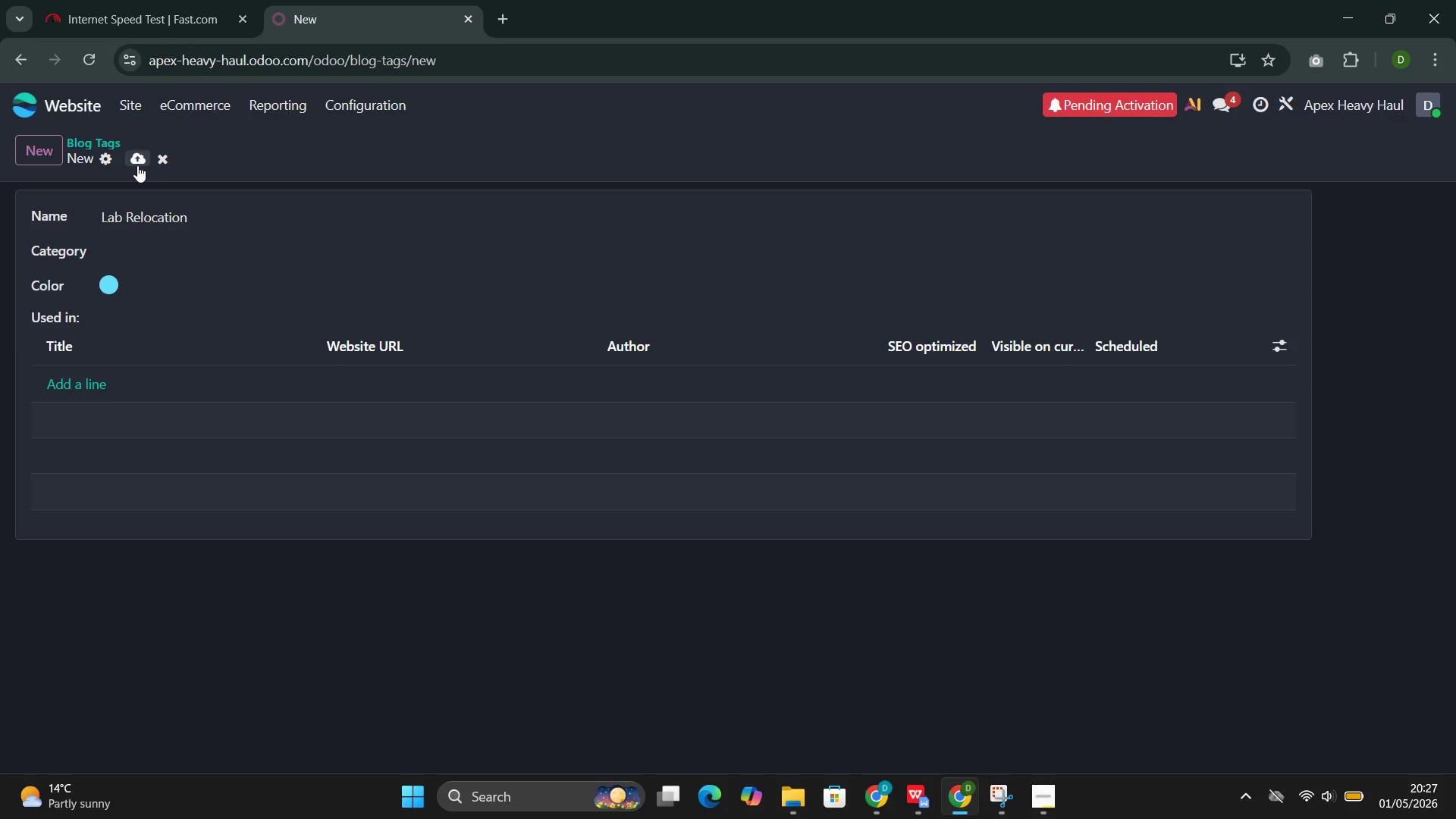 
left_click([137, 165])
 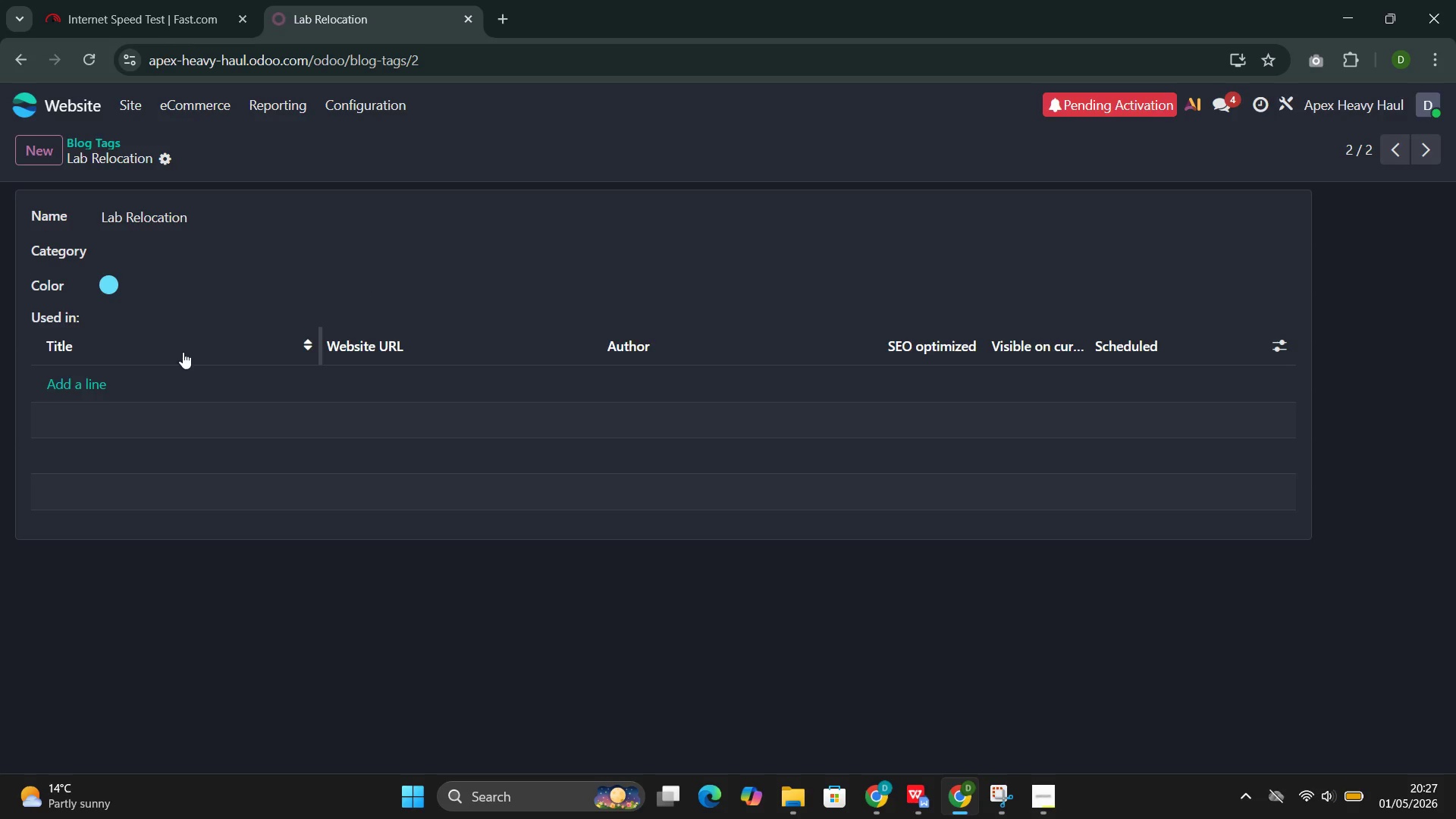 
left_click([38, 145])
 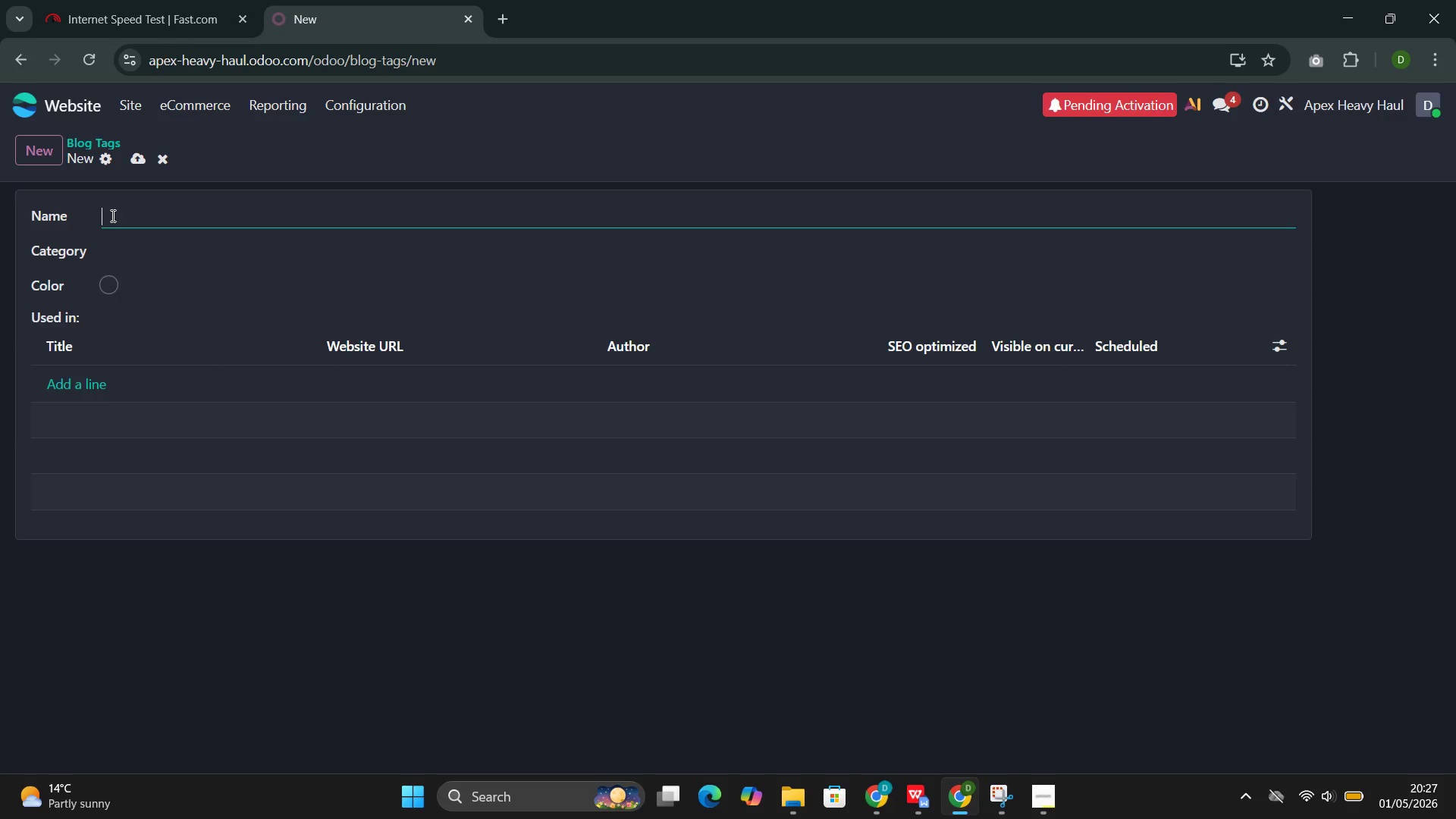 
left_click([115, 219])
 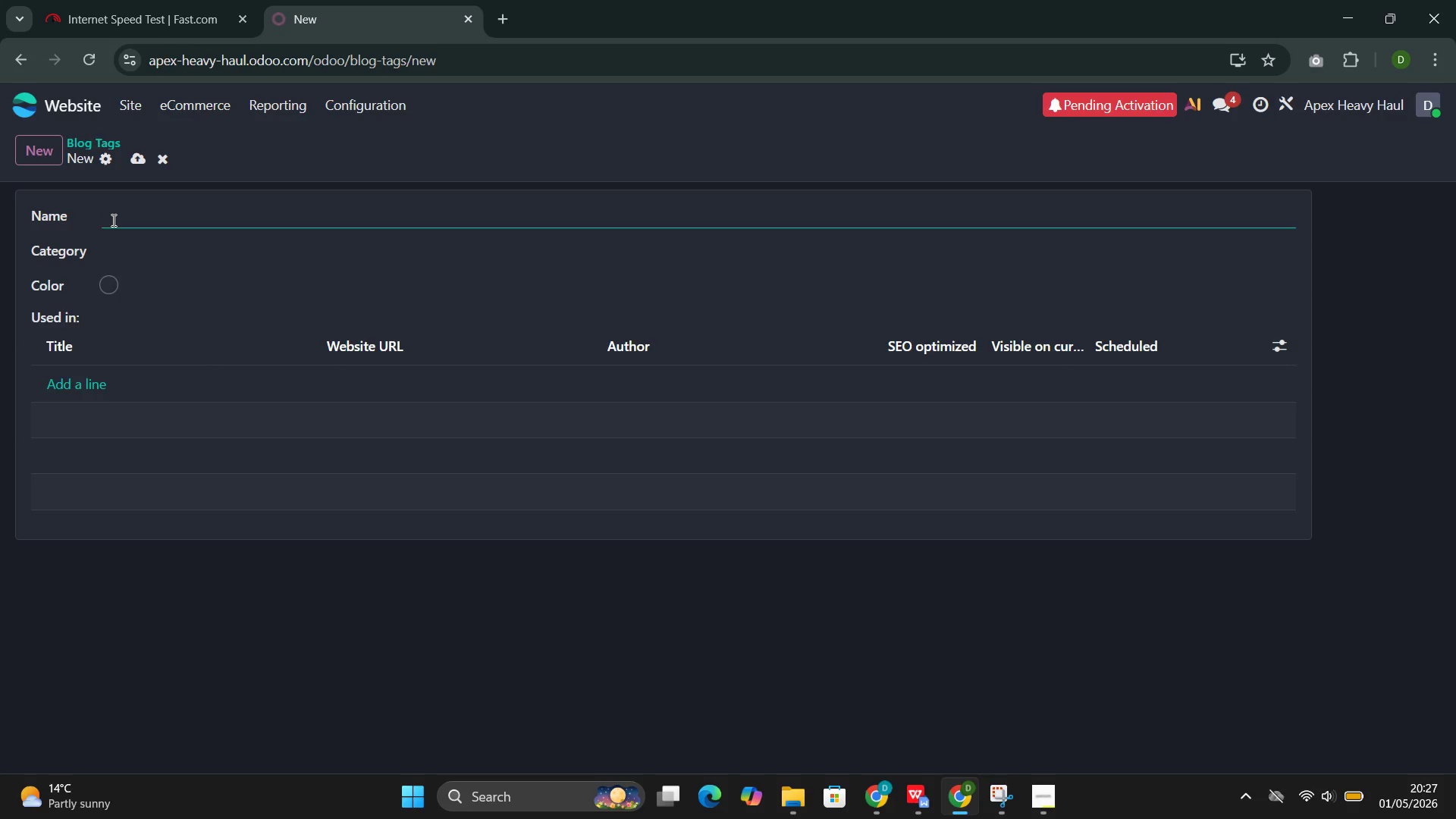 
type(Safe Moving)
 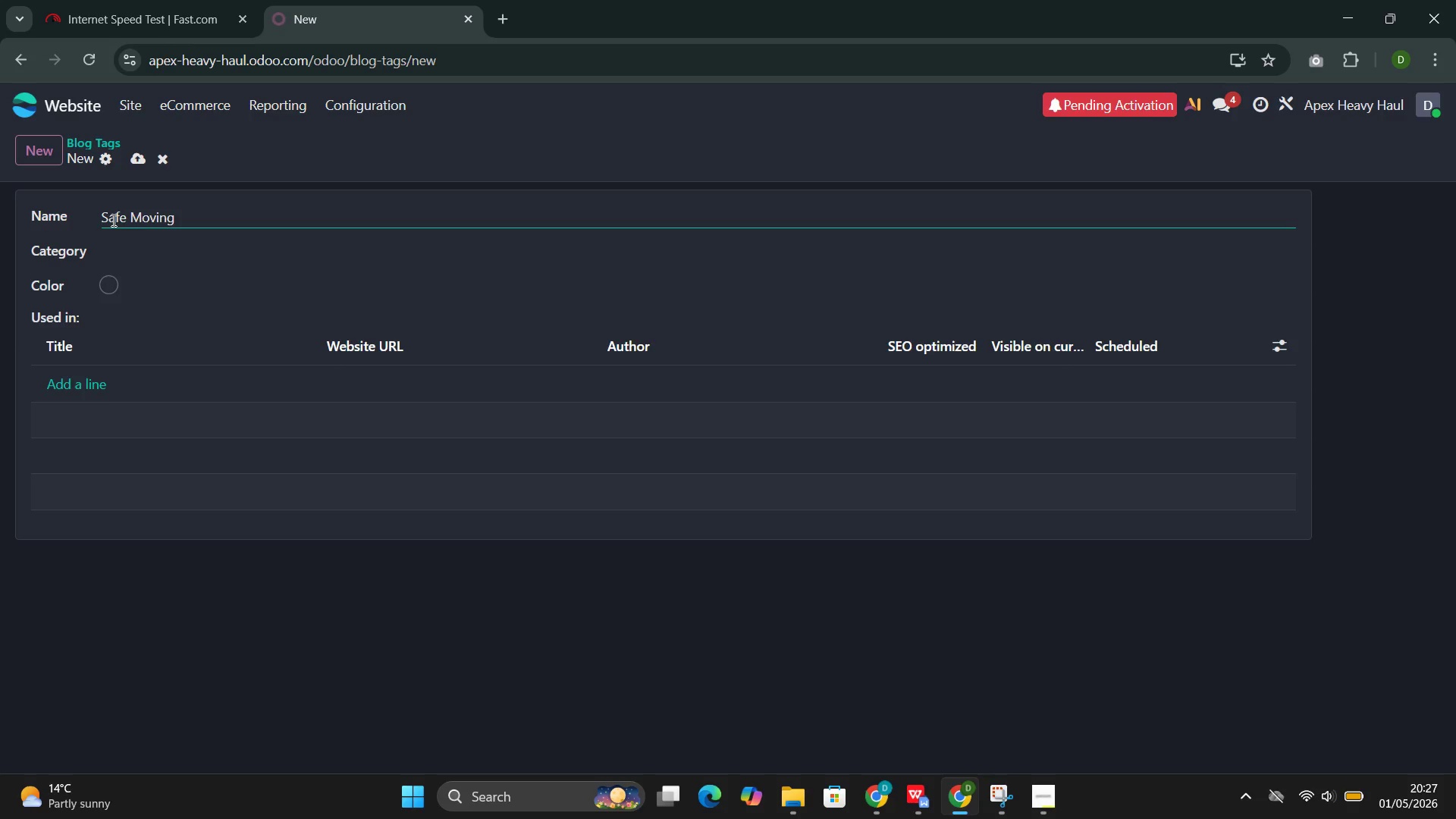 
left_click([103, 284])
 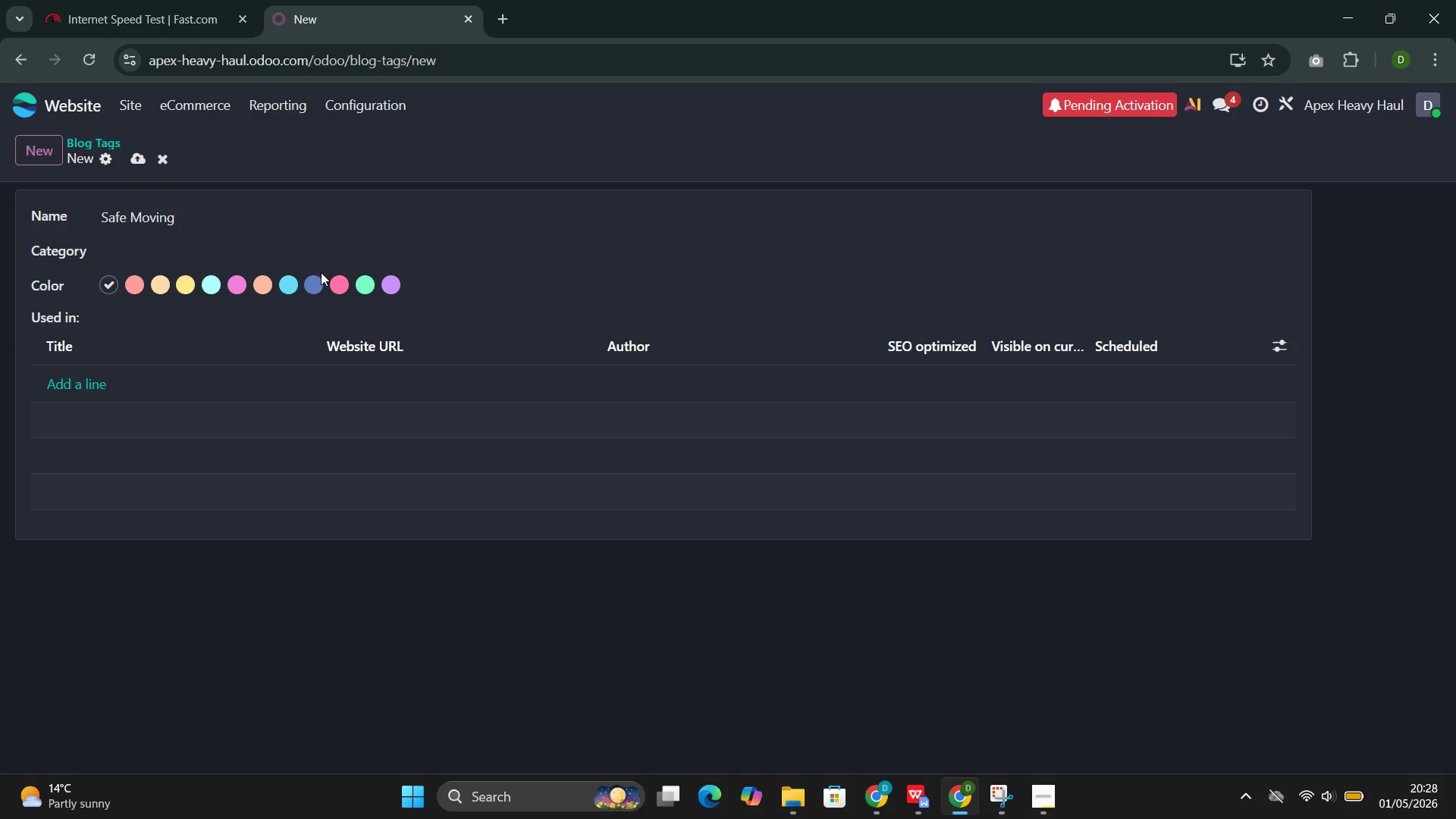 
left_click([315, 285])
 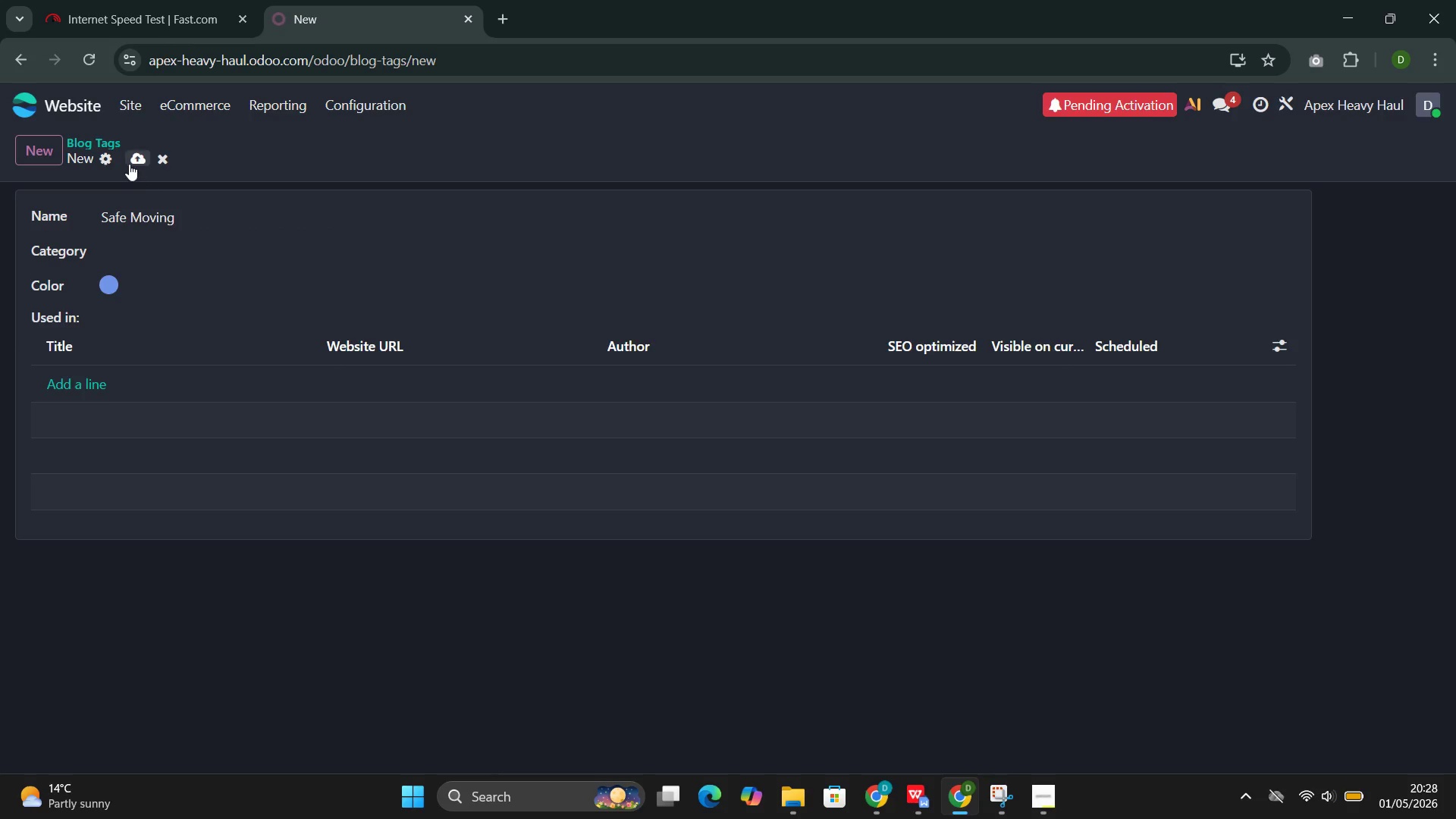 
left_click([129, 161])
 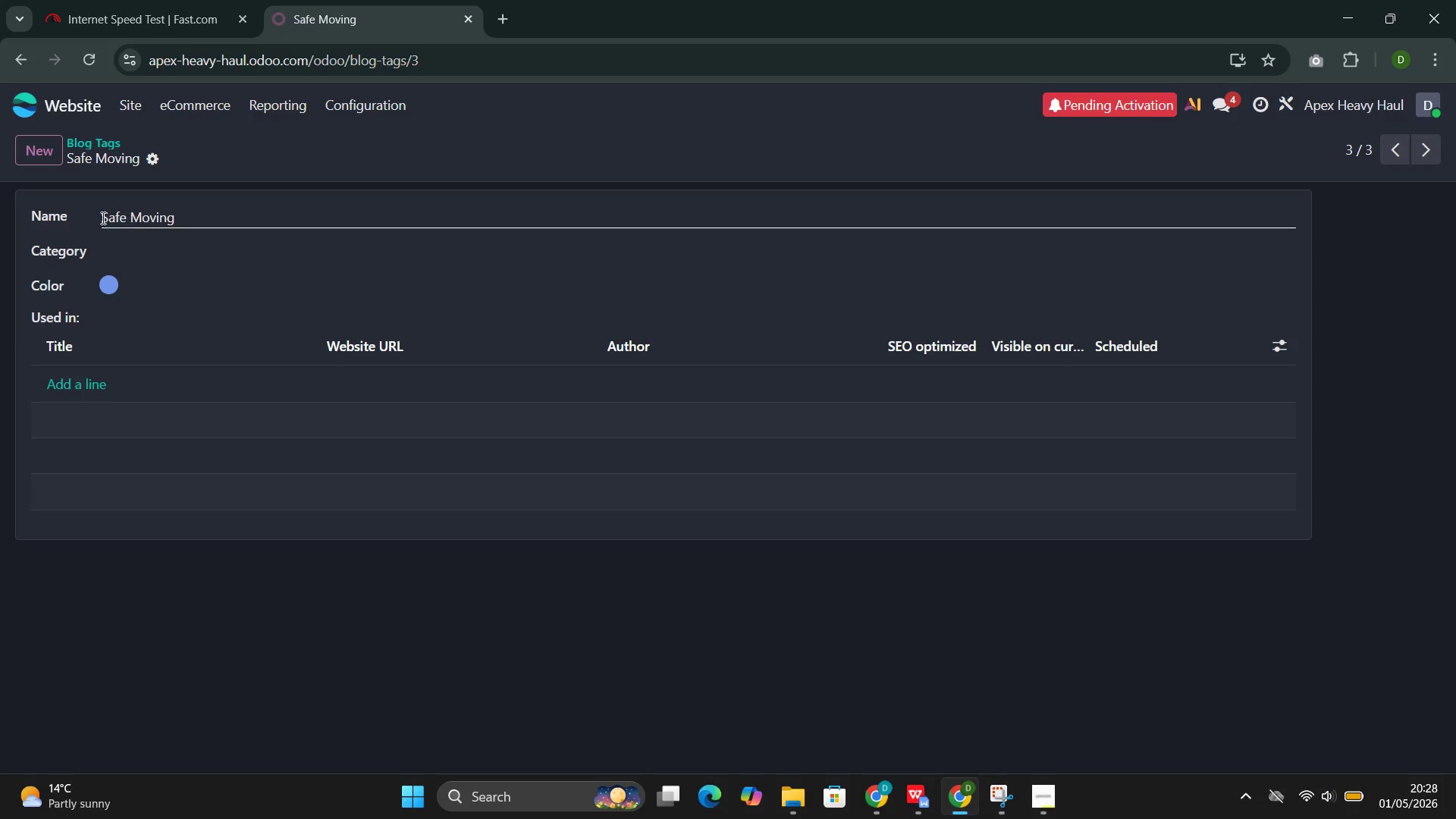 
left_click([42, 147])
 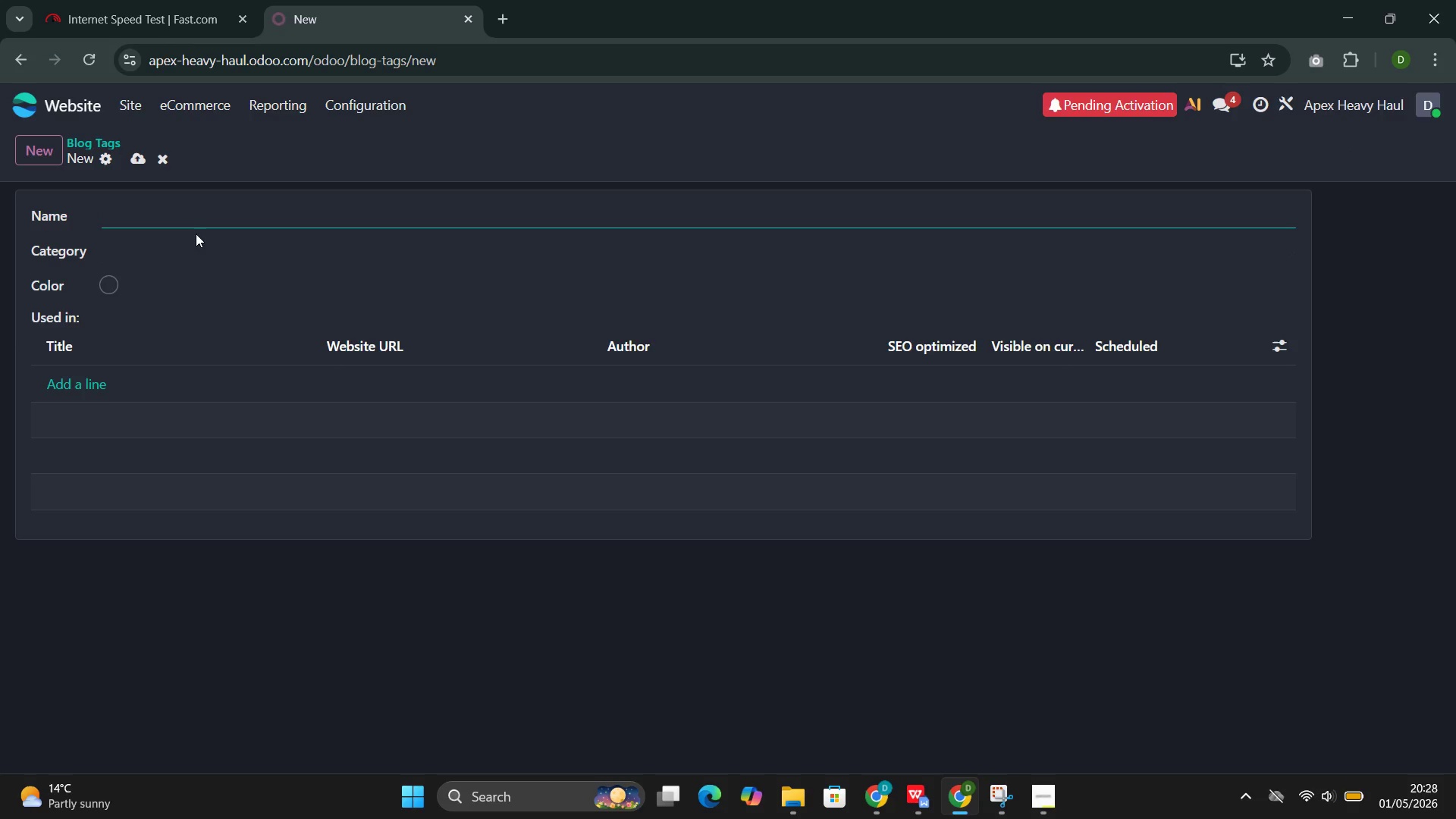 
left_click([195, 220])
 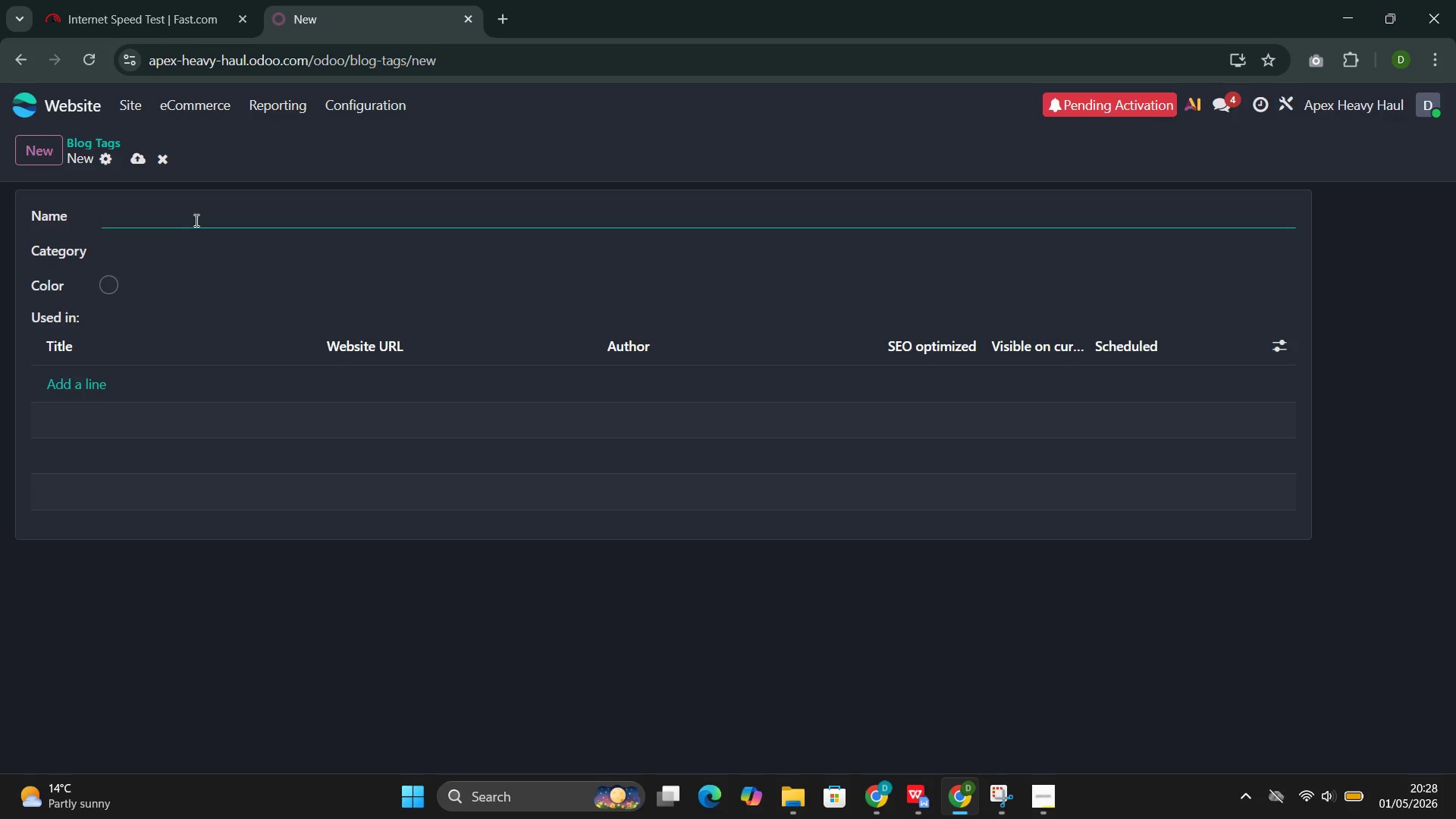 
type(Safety Tips)
 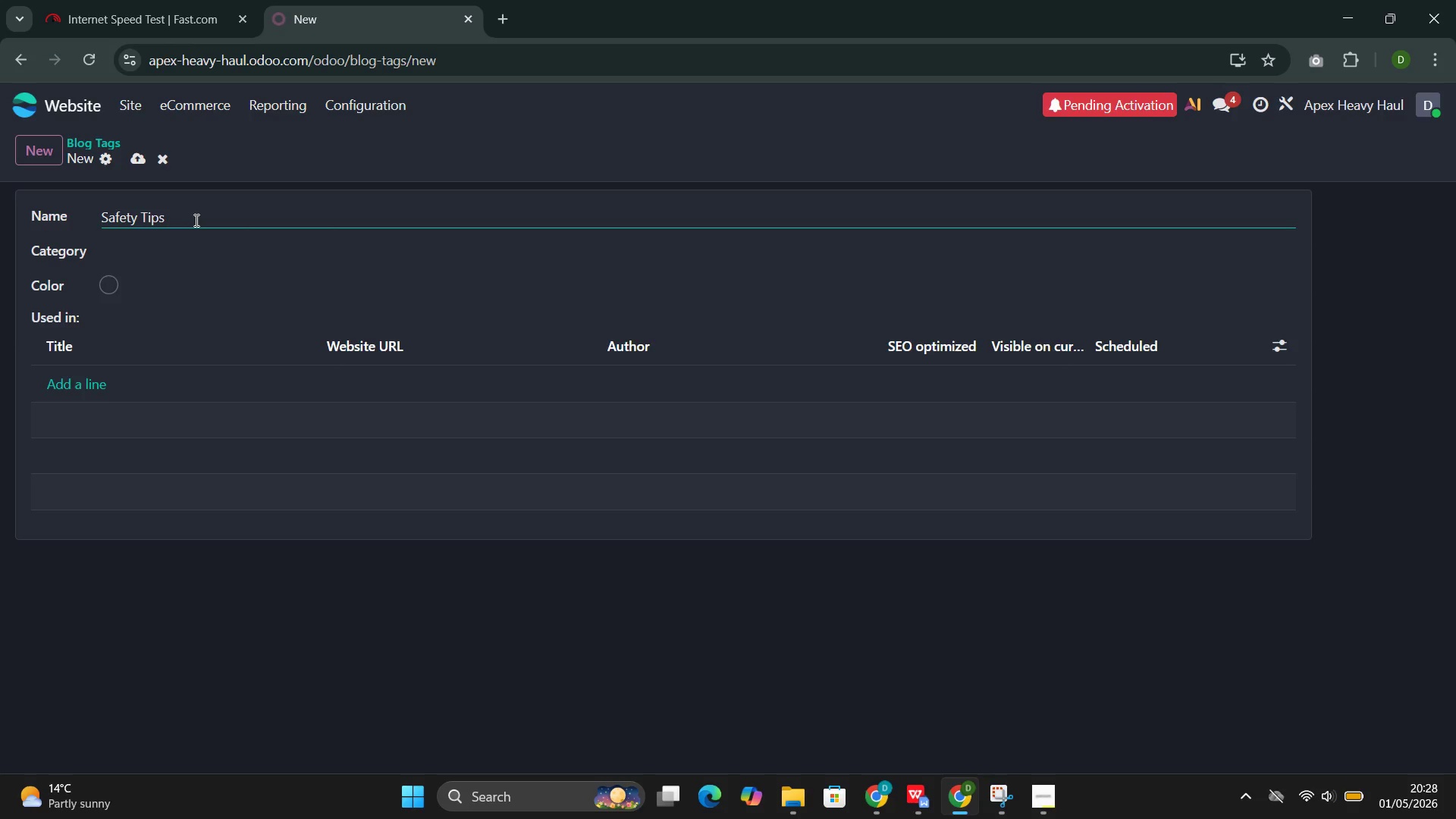 
left_click([110, 286])
 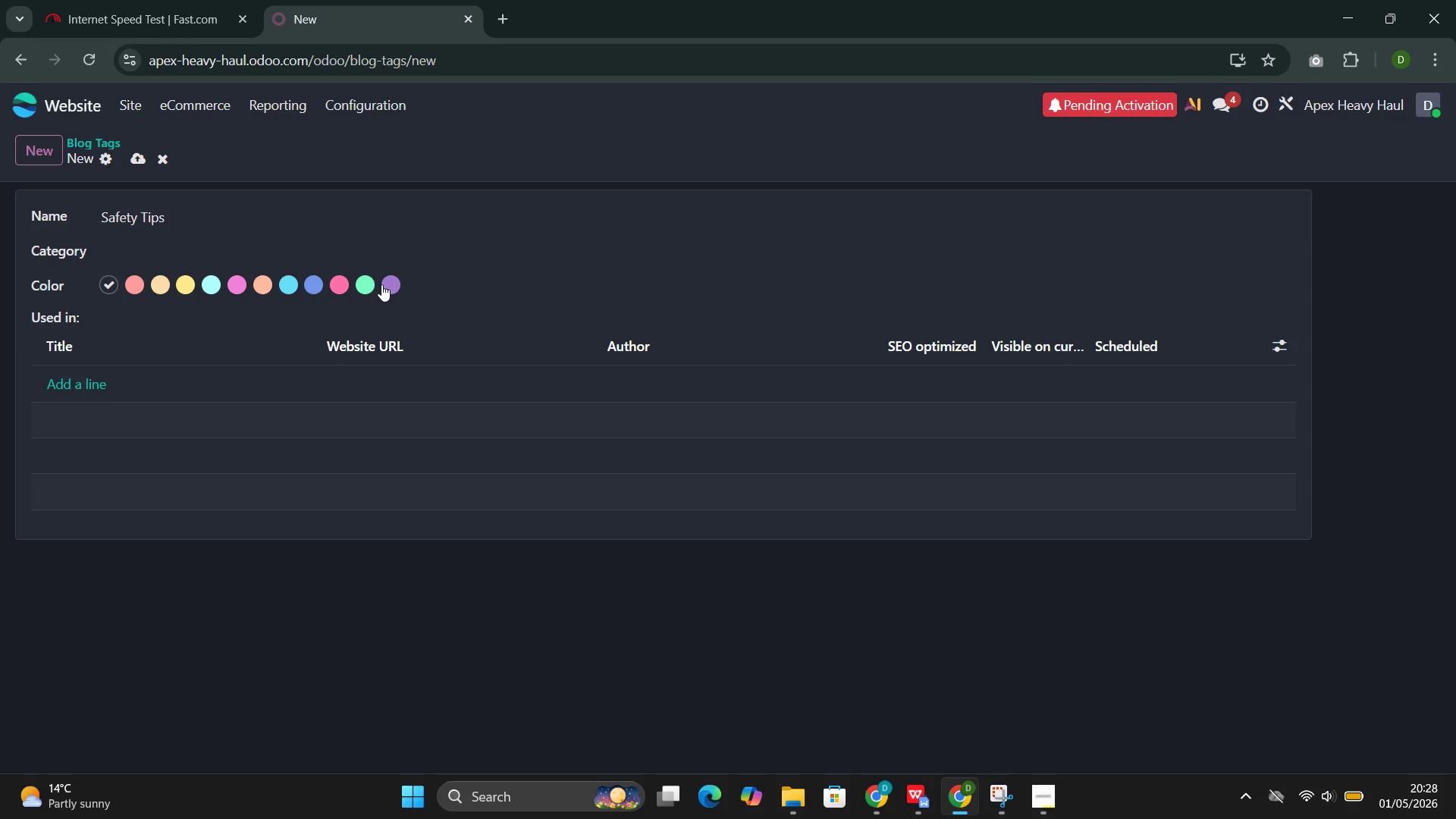 
left_click([381, 284])
 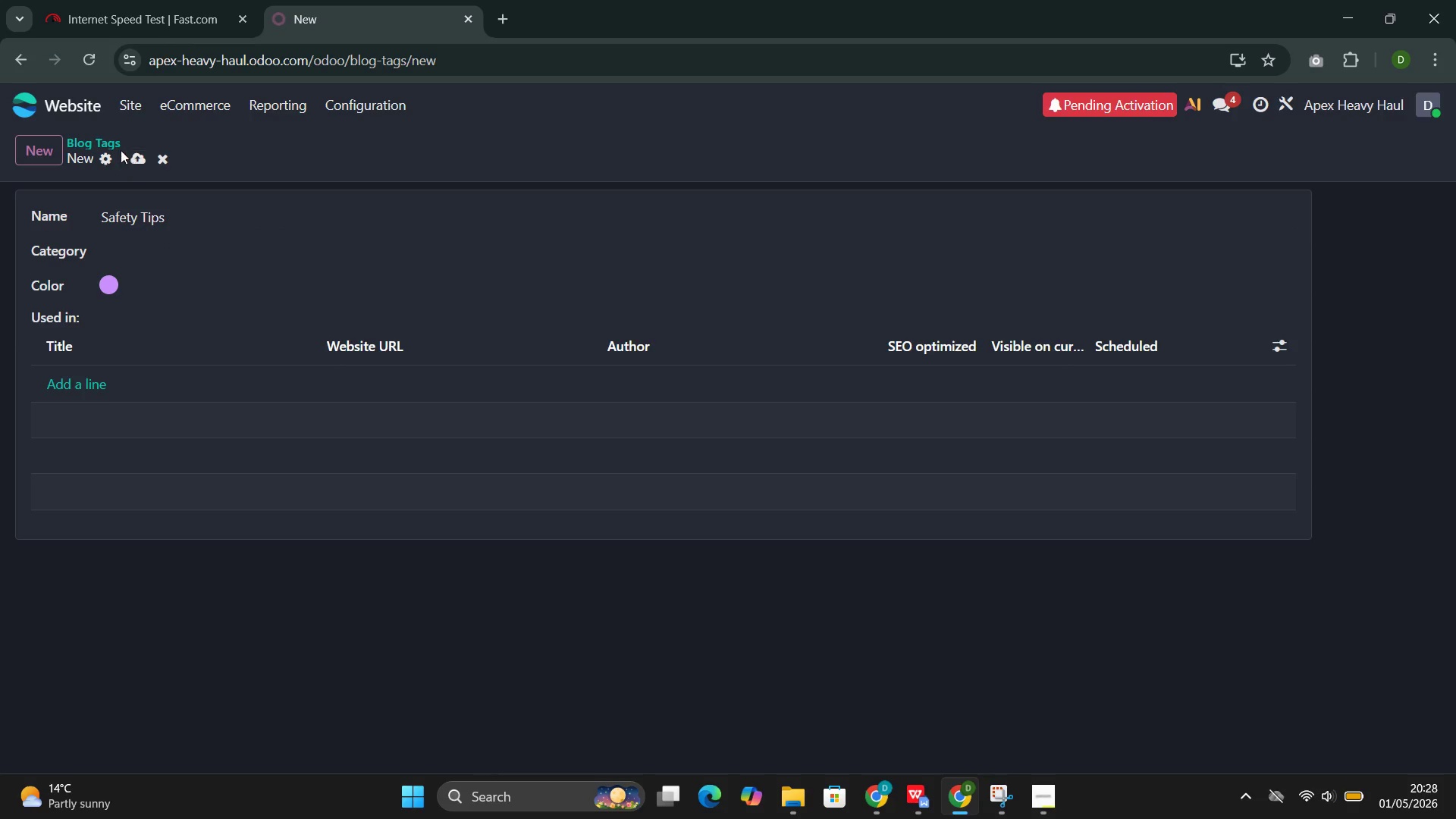 
left_click([138, 165])
 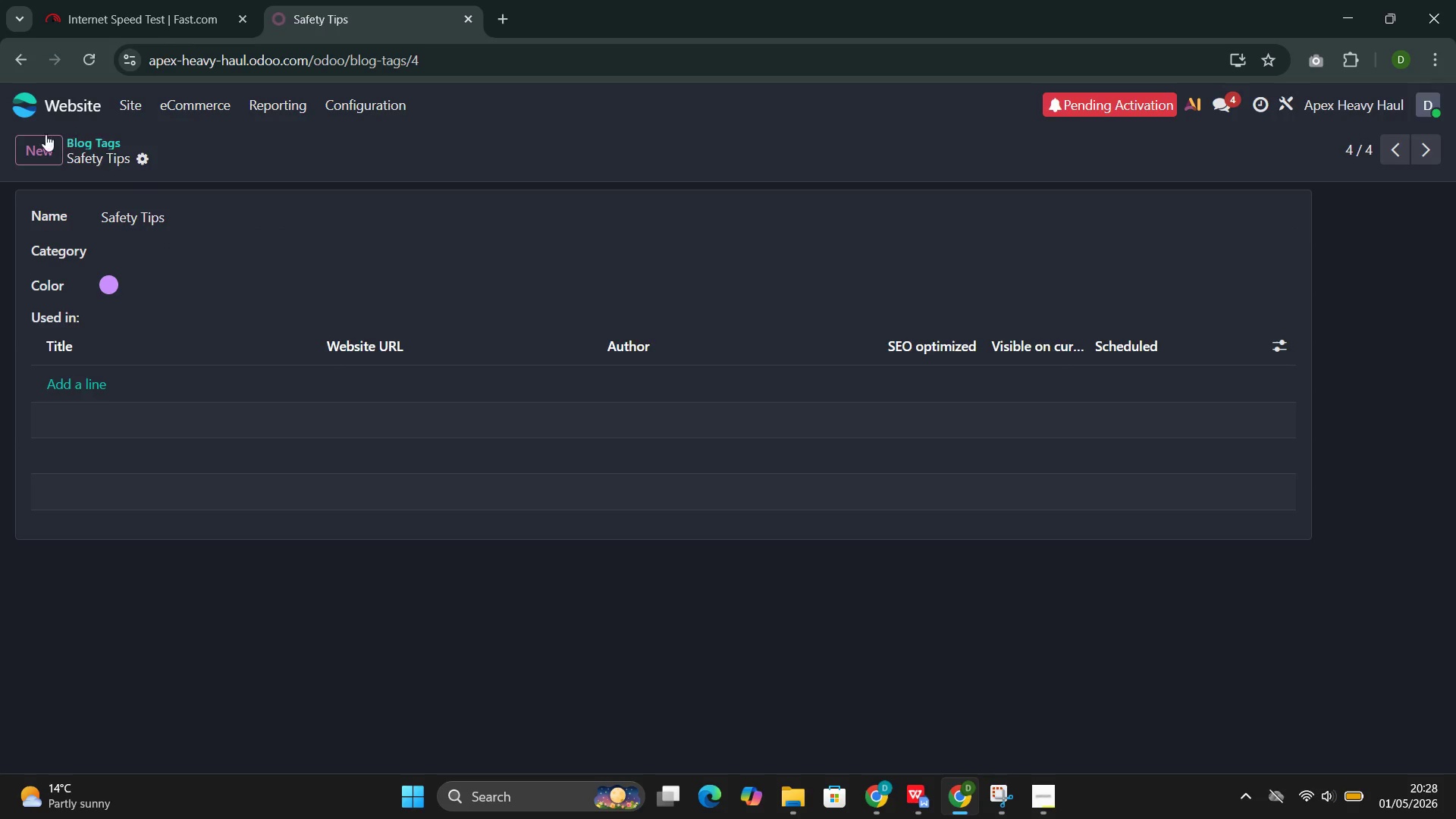 
left_click([31, 148])
 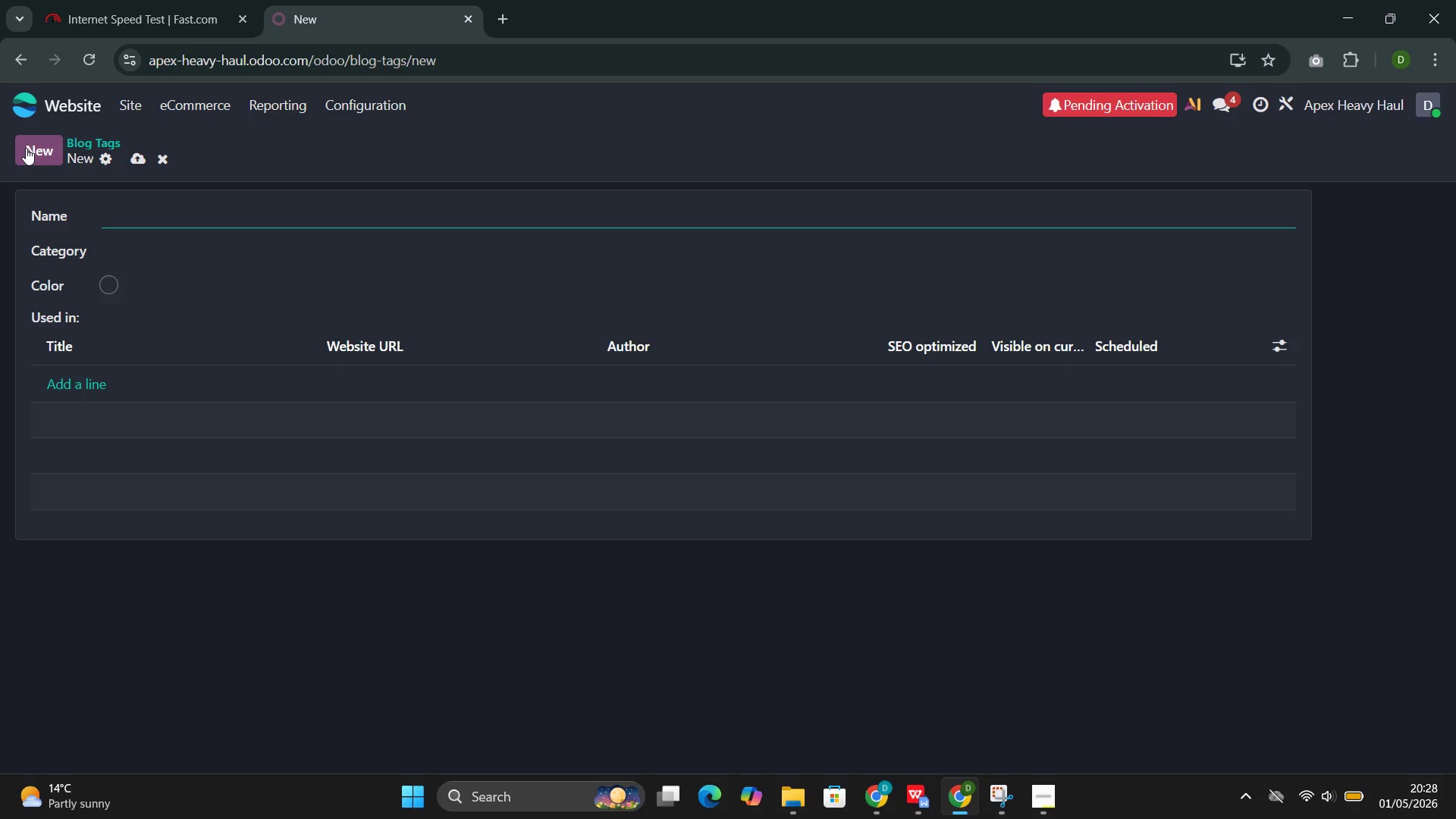 
wait(7.23)
 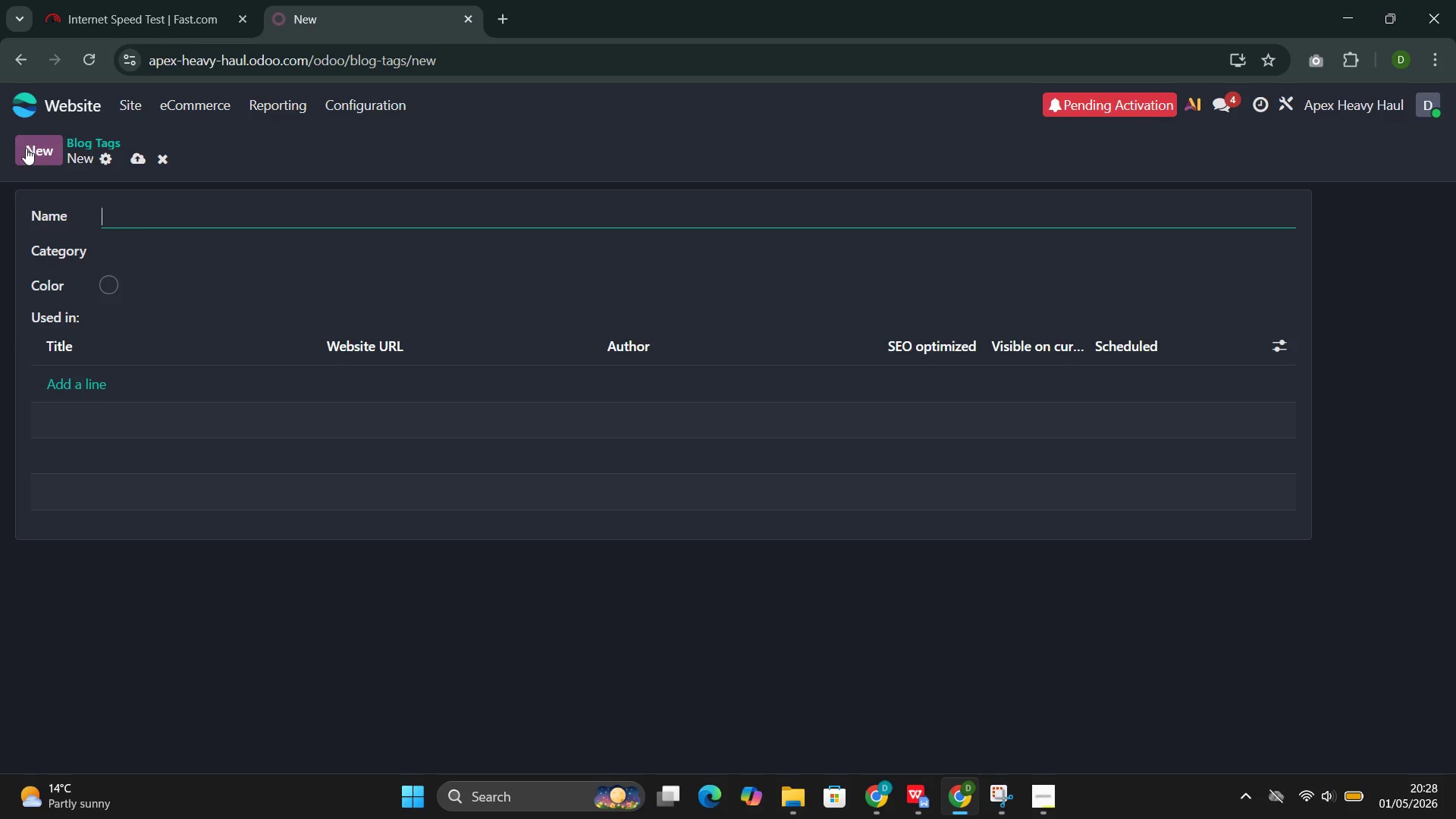 
type(Specialized Moving IS)
key(Backspace)
type(nsights)
 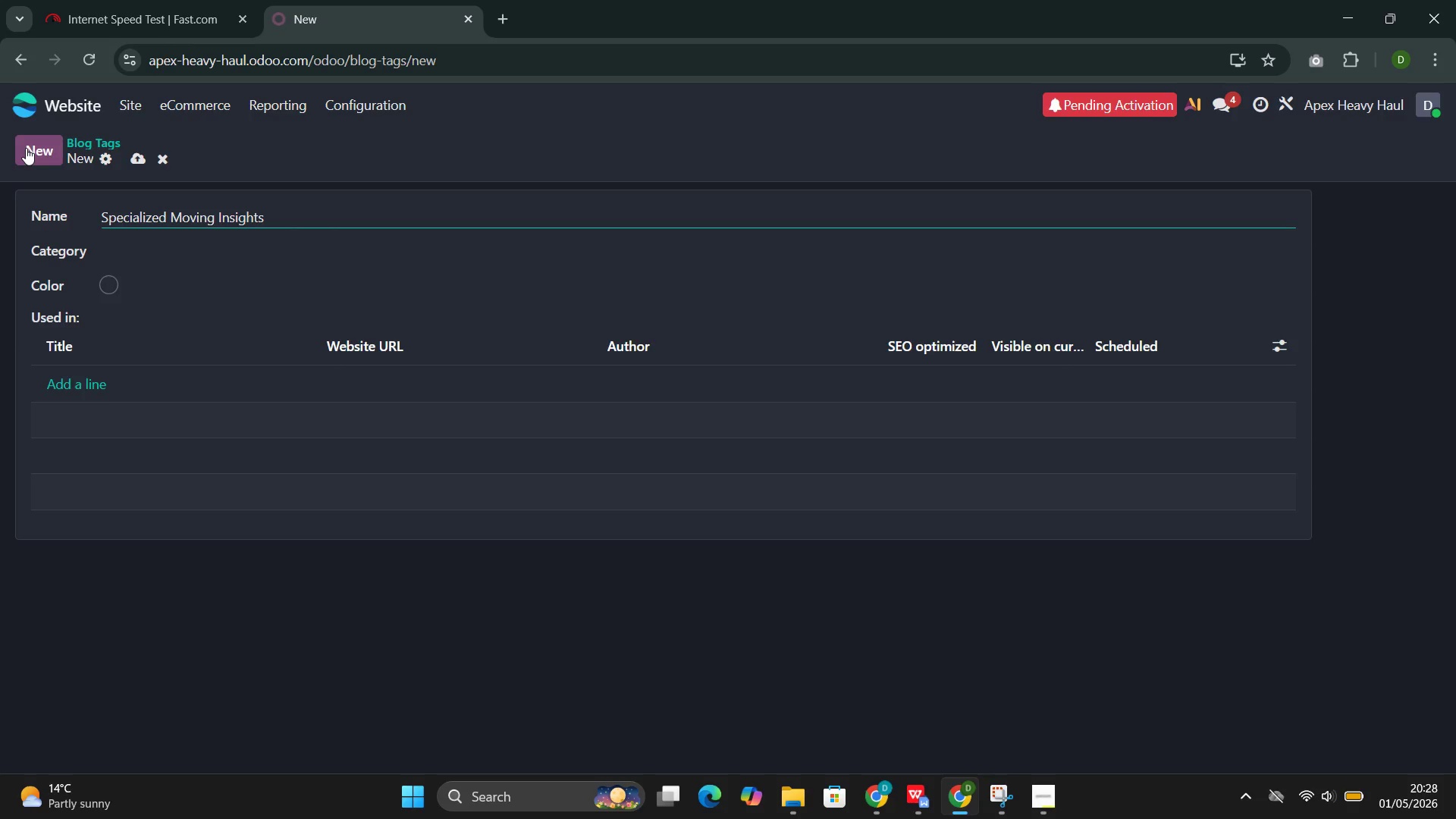 
left_click([112, 286])
 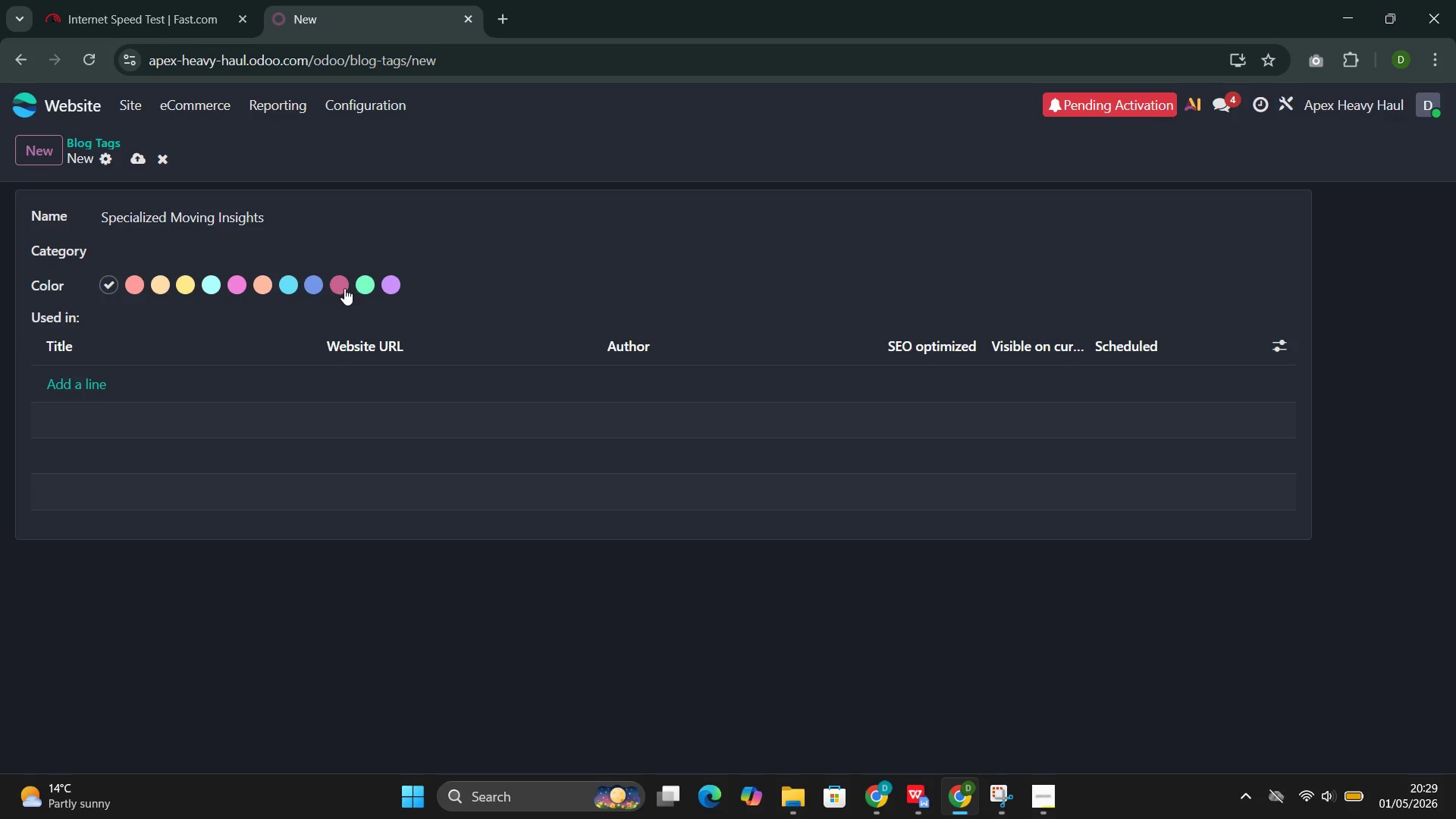 
wait(7.98)
 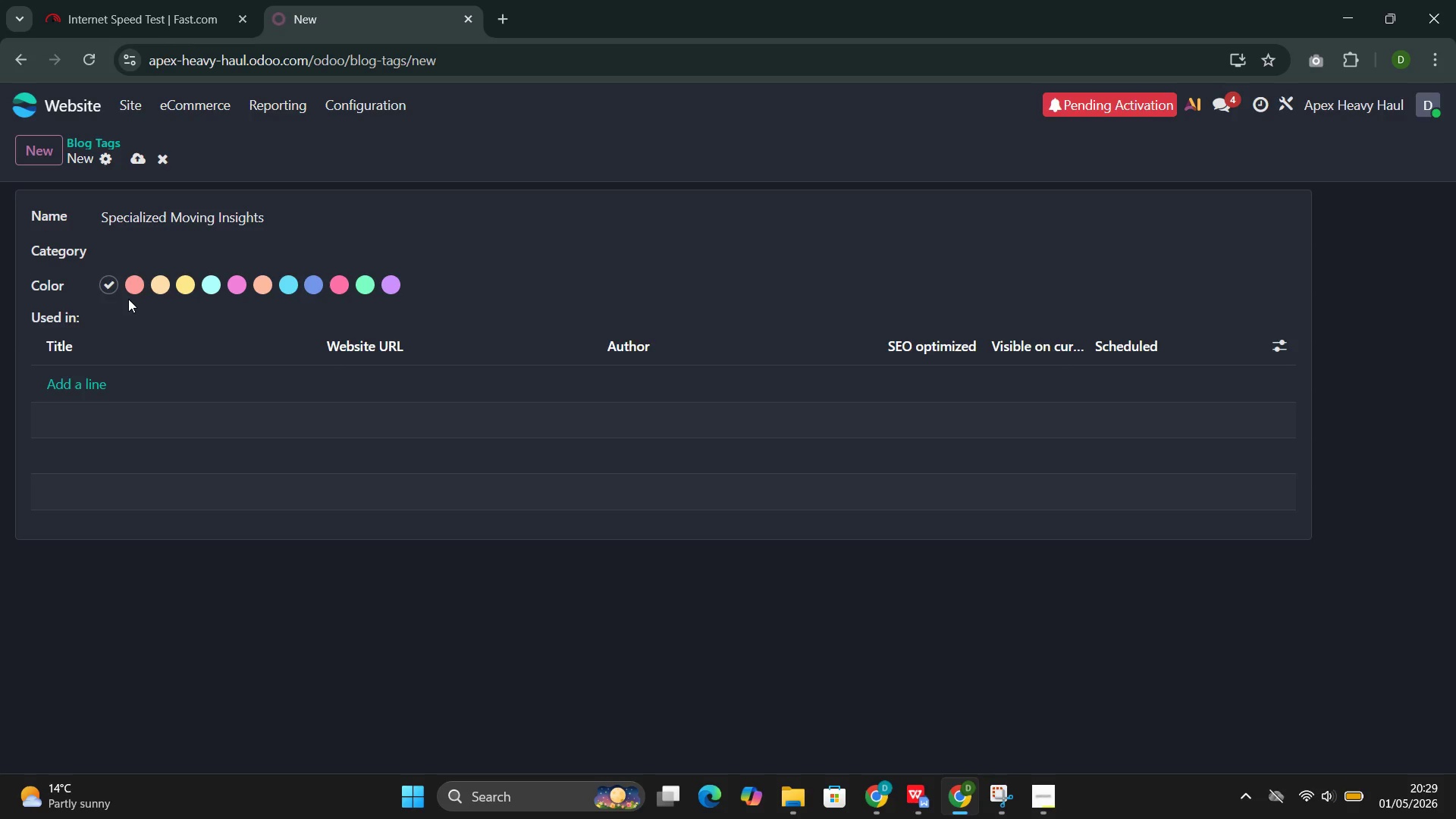 
left_click([387, 278])
 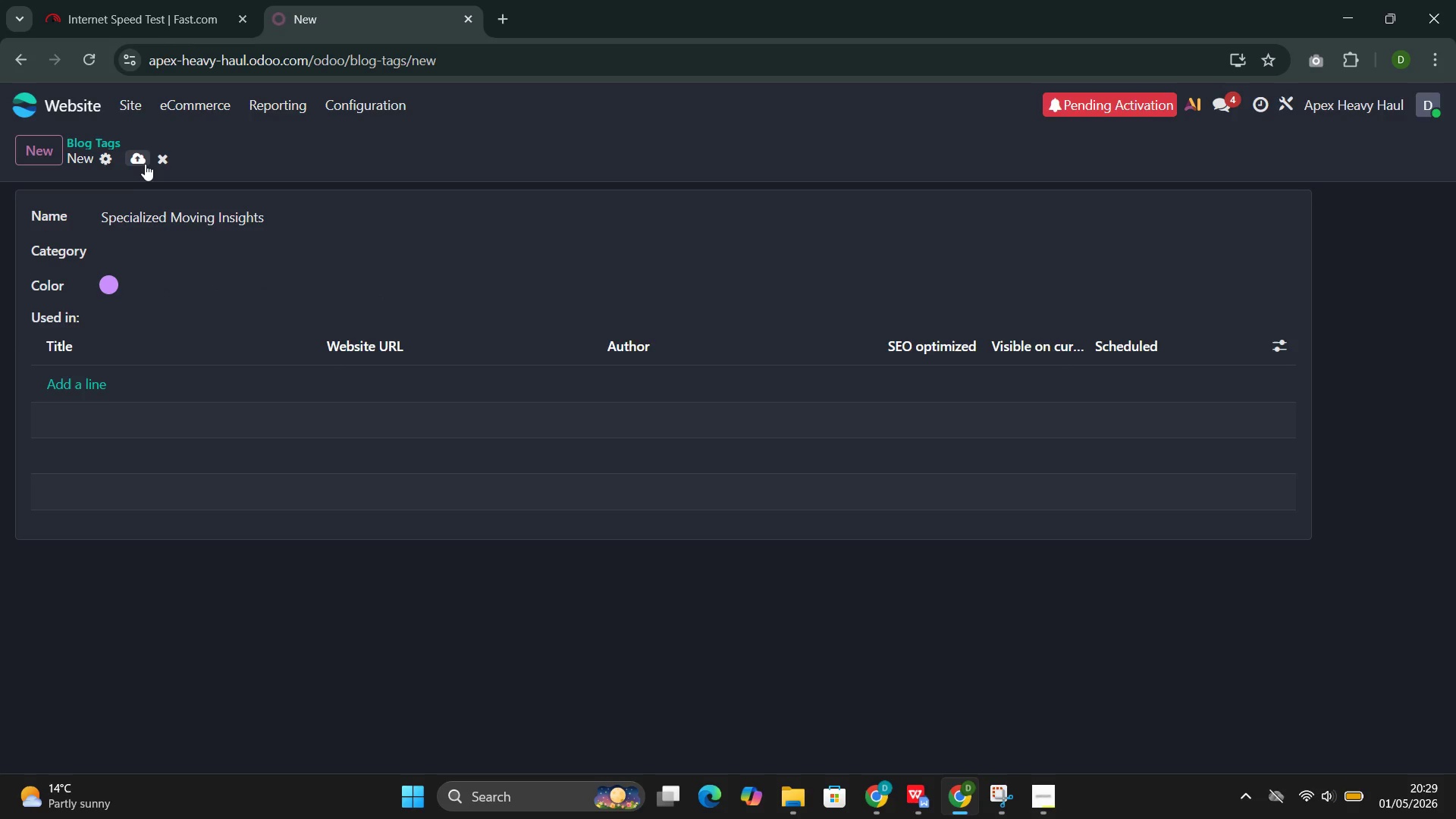 
left_click([144, 163])
 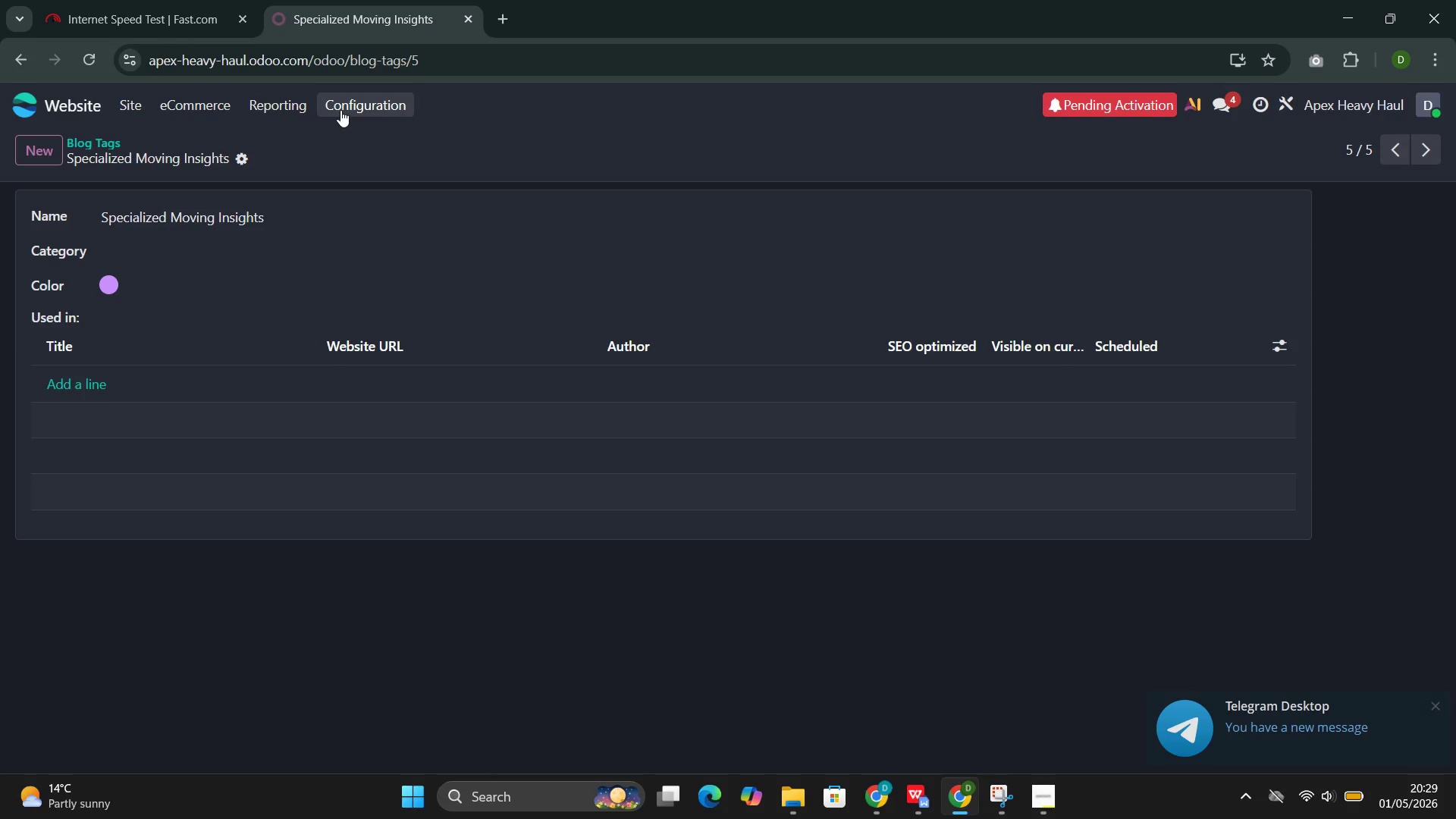 
wait(6.55)
 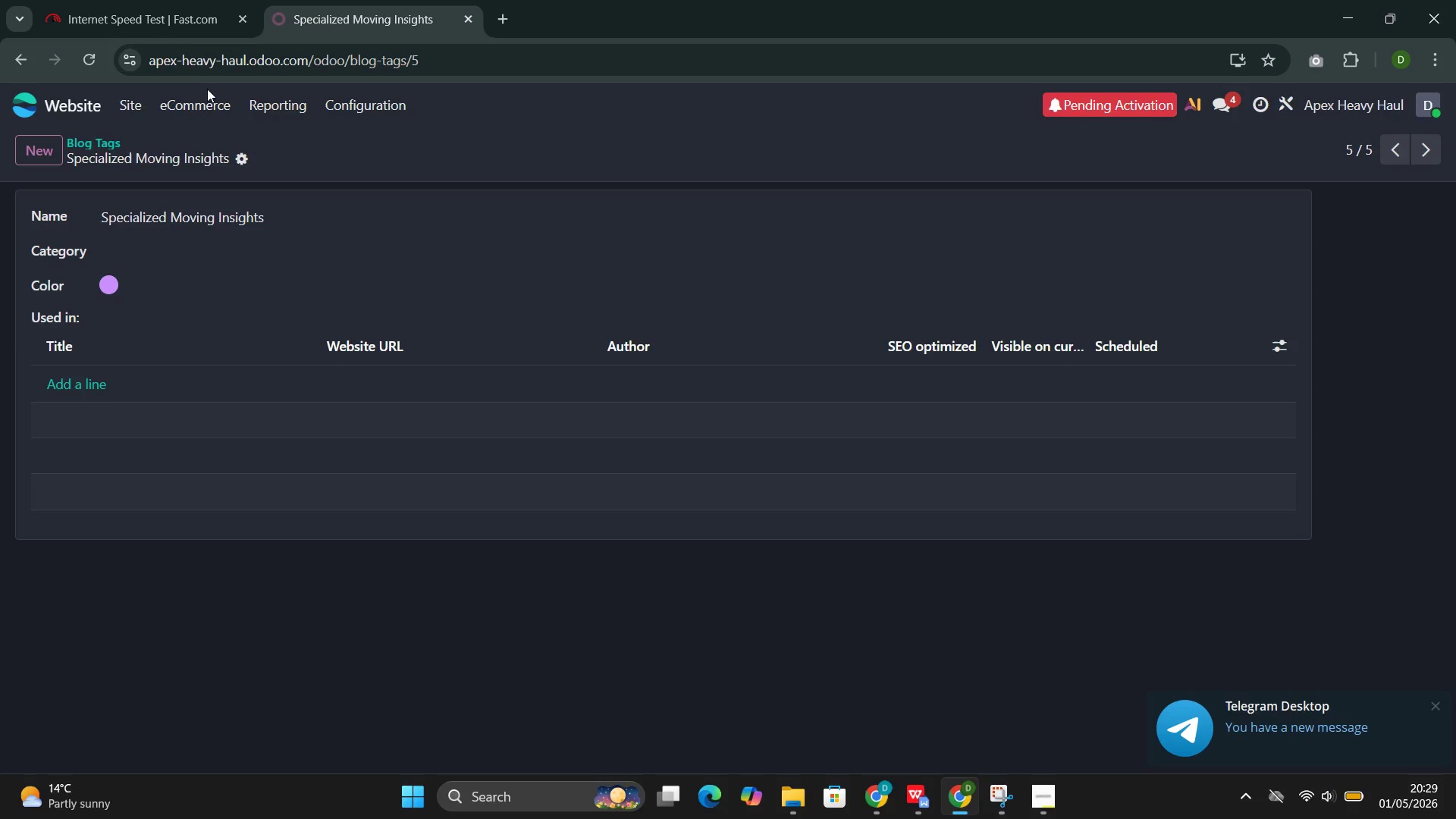 
left_click([372, 100])
 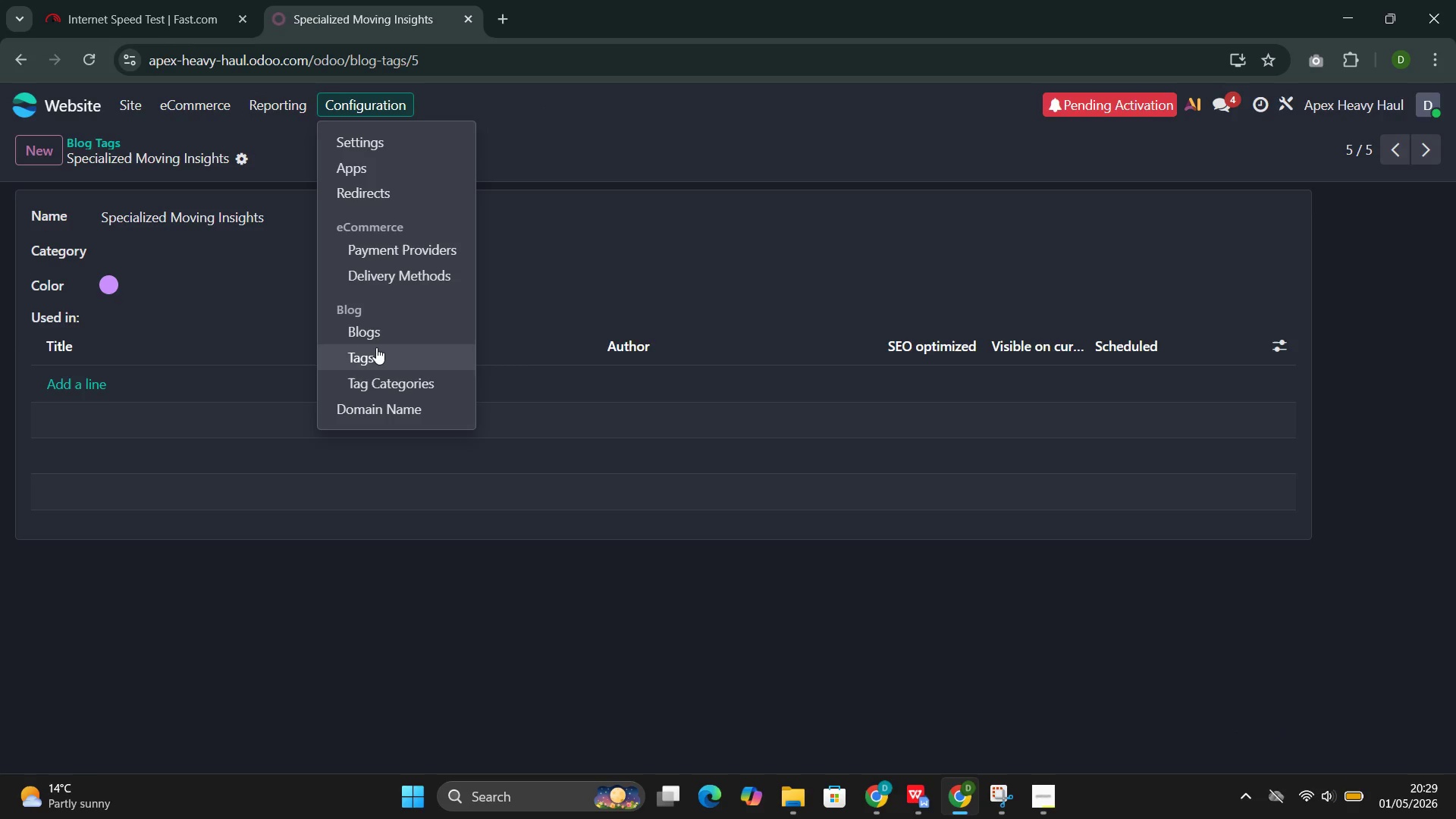 
left_click([376, 350])
 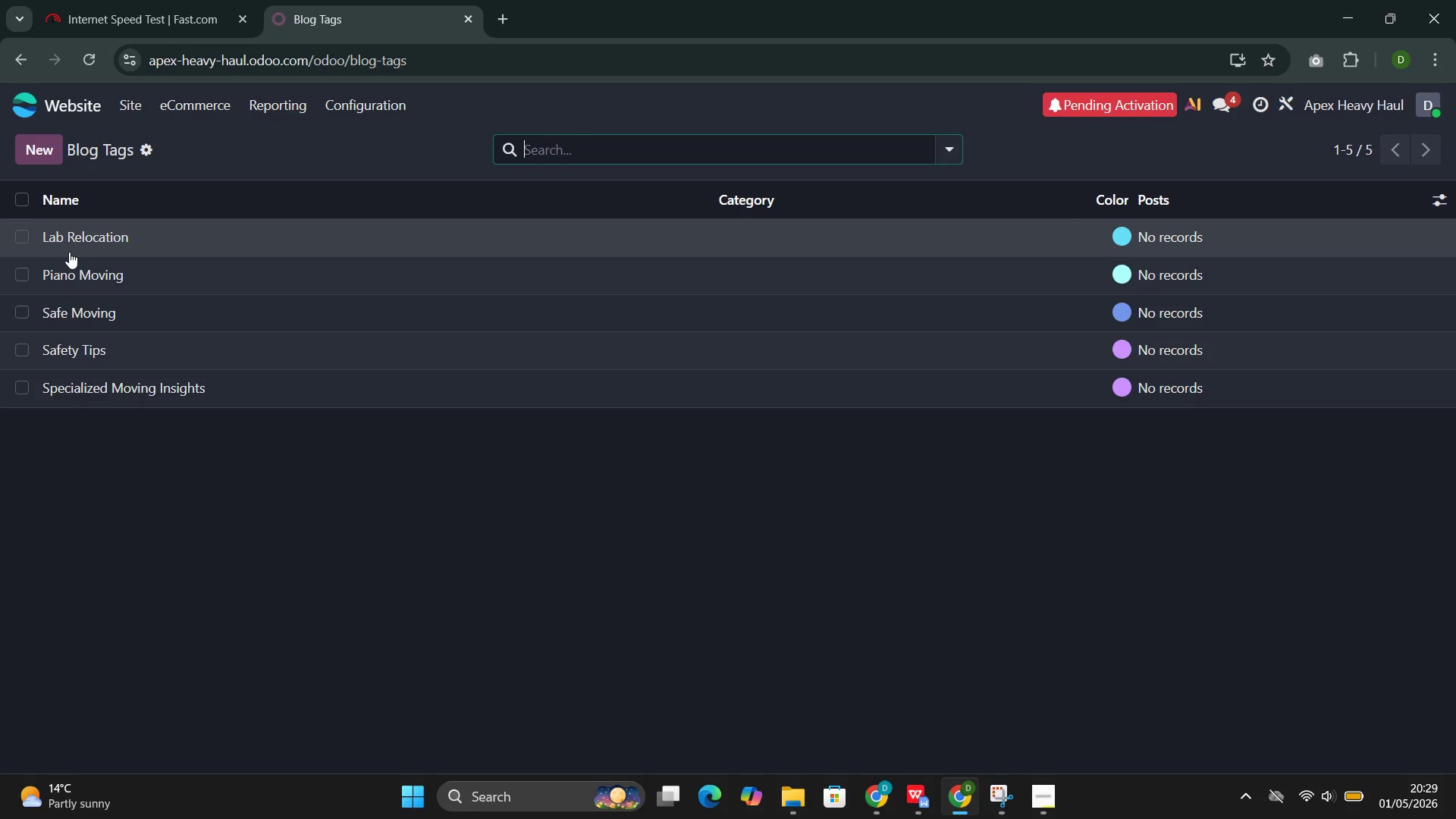 
left_click([351, 98])
 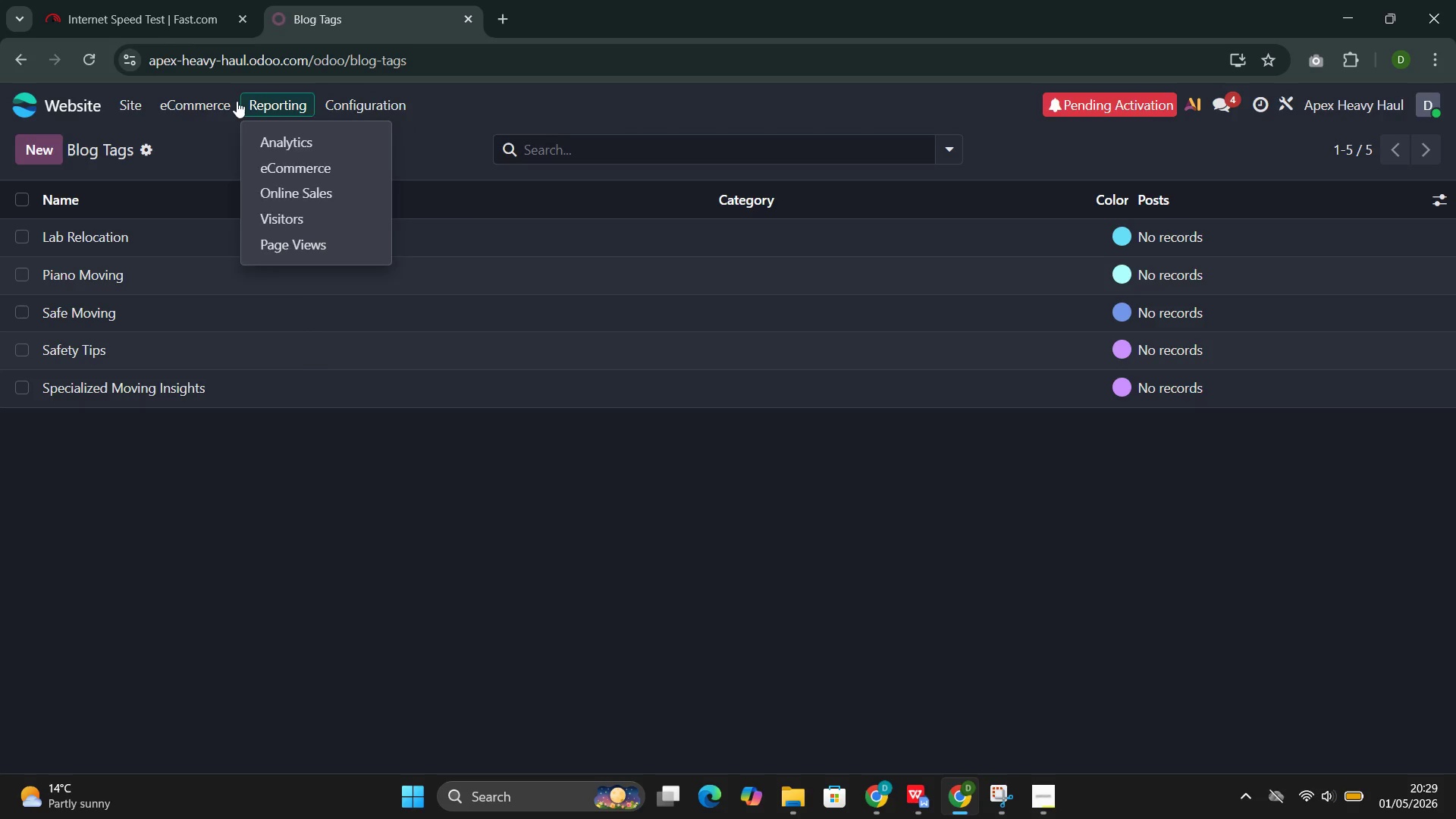 
mouse_move([129, 116])
 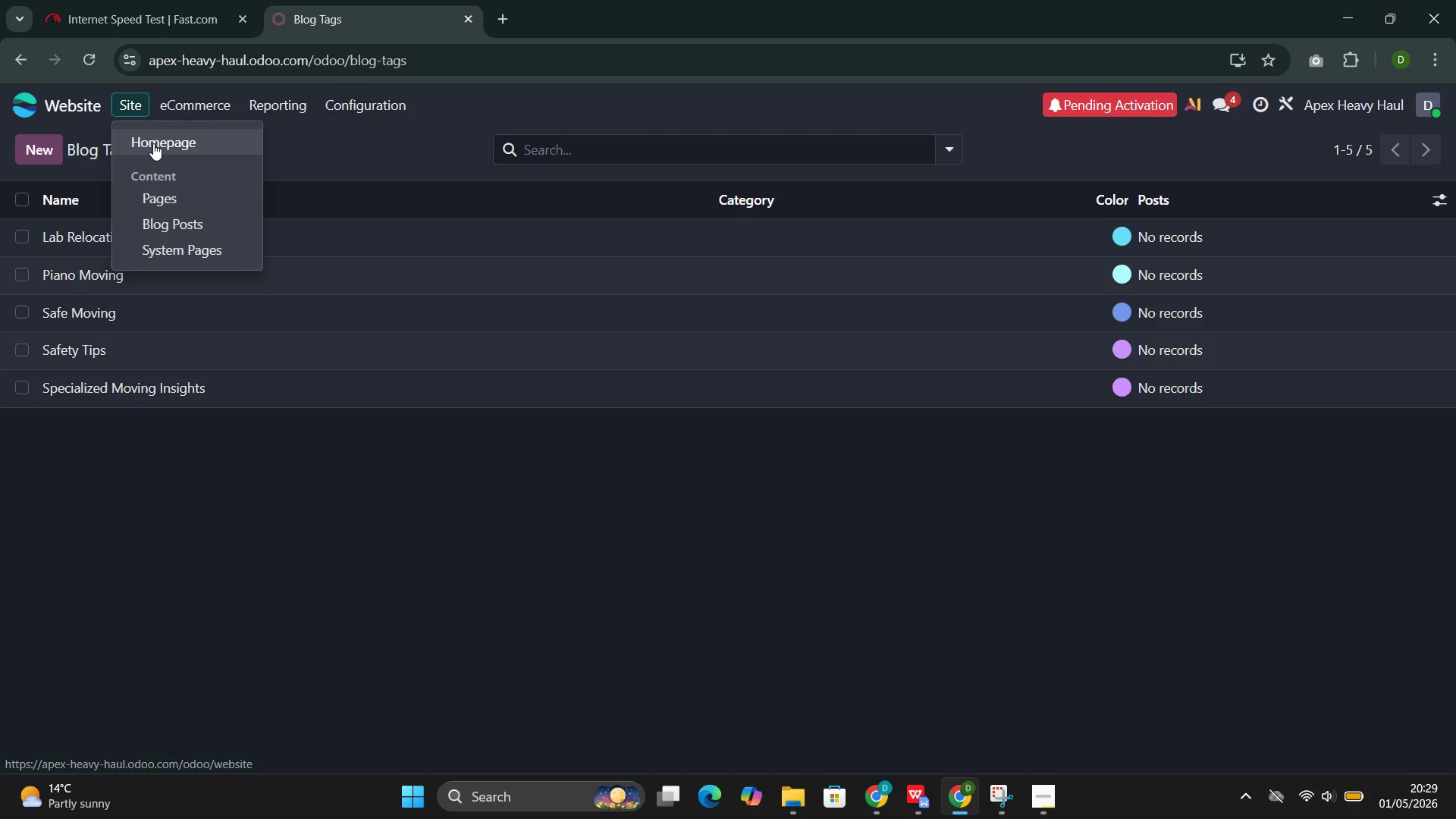 
left_click([153, 143])
 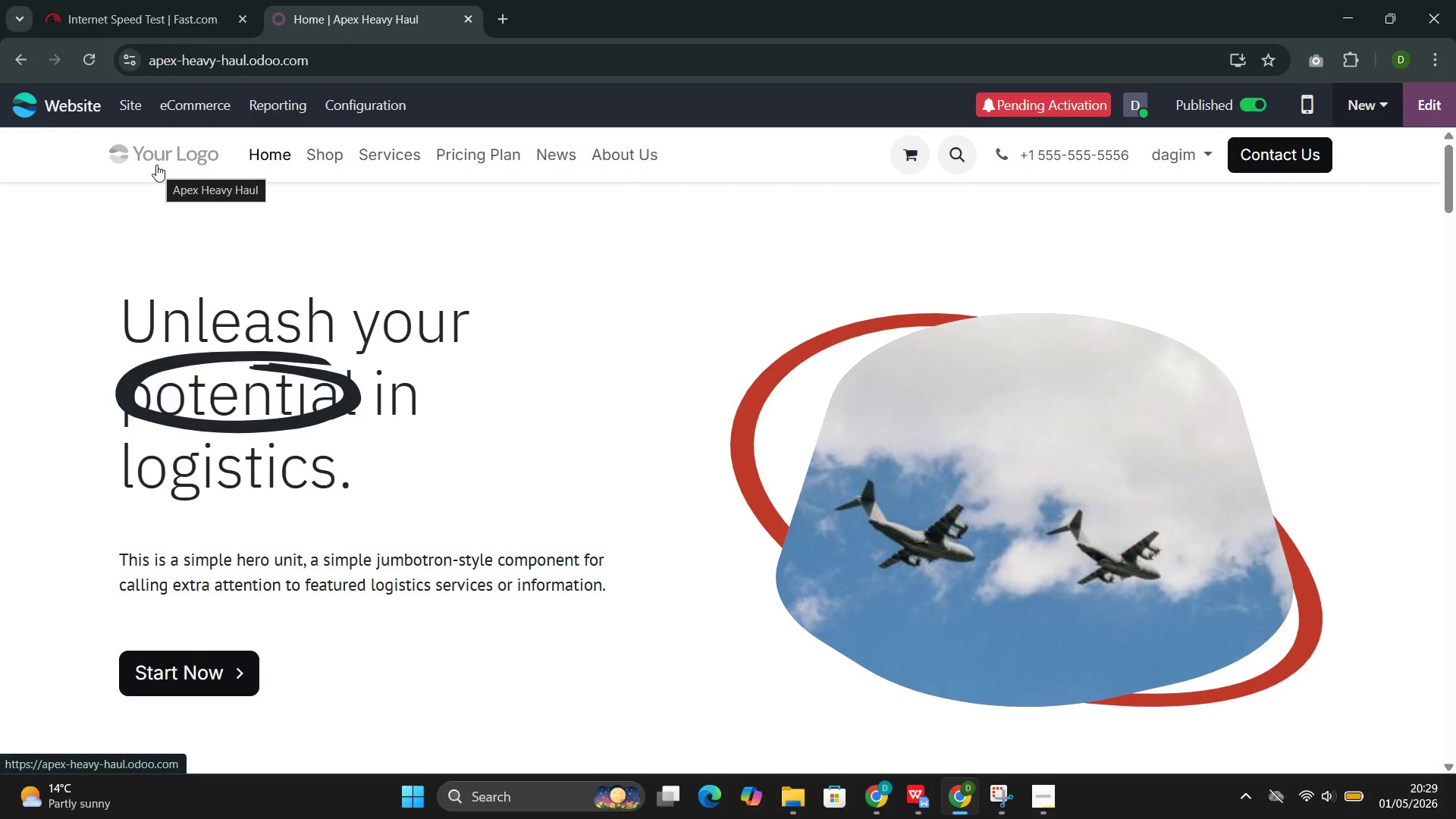 
wait(11.7)
 